 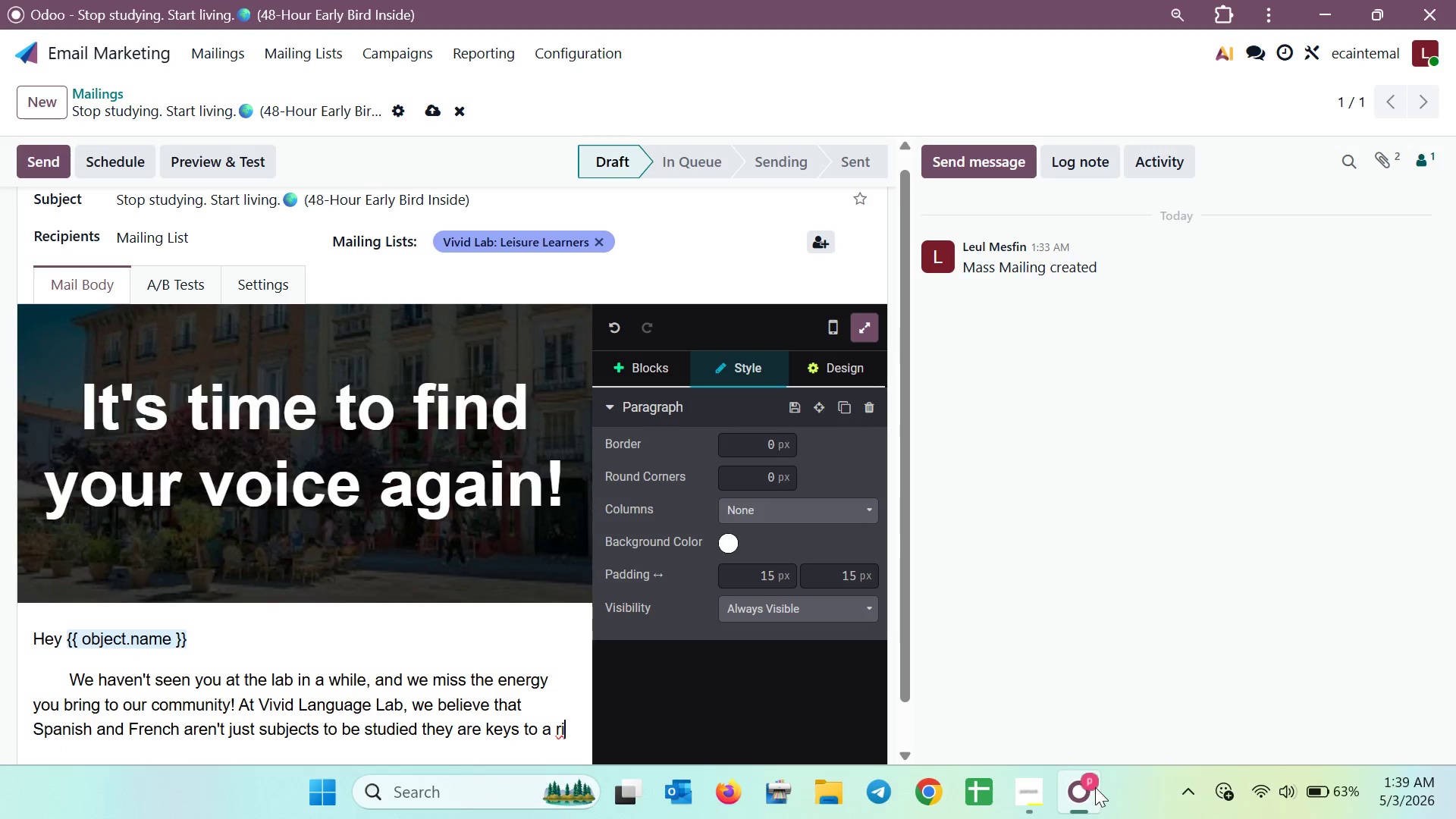 
type(cher, more conne)
 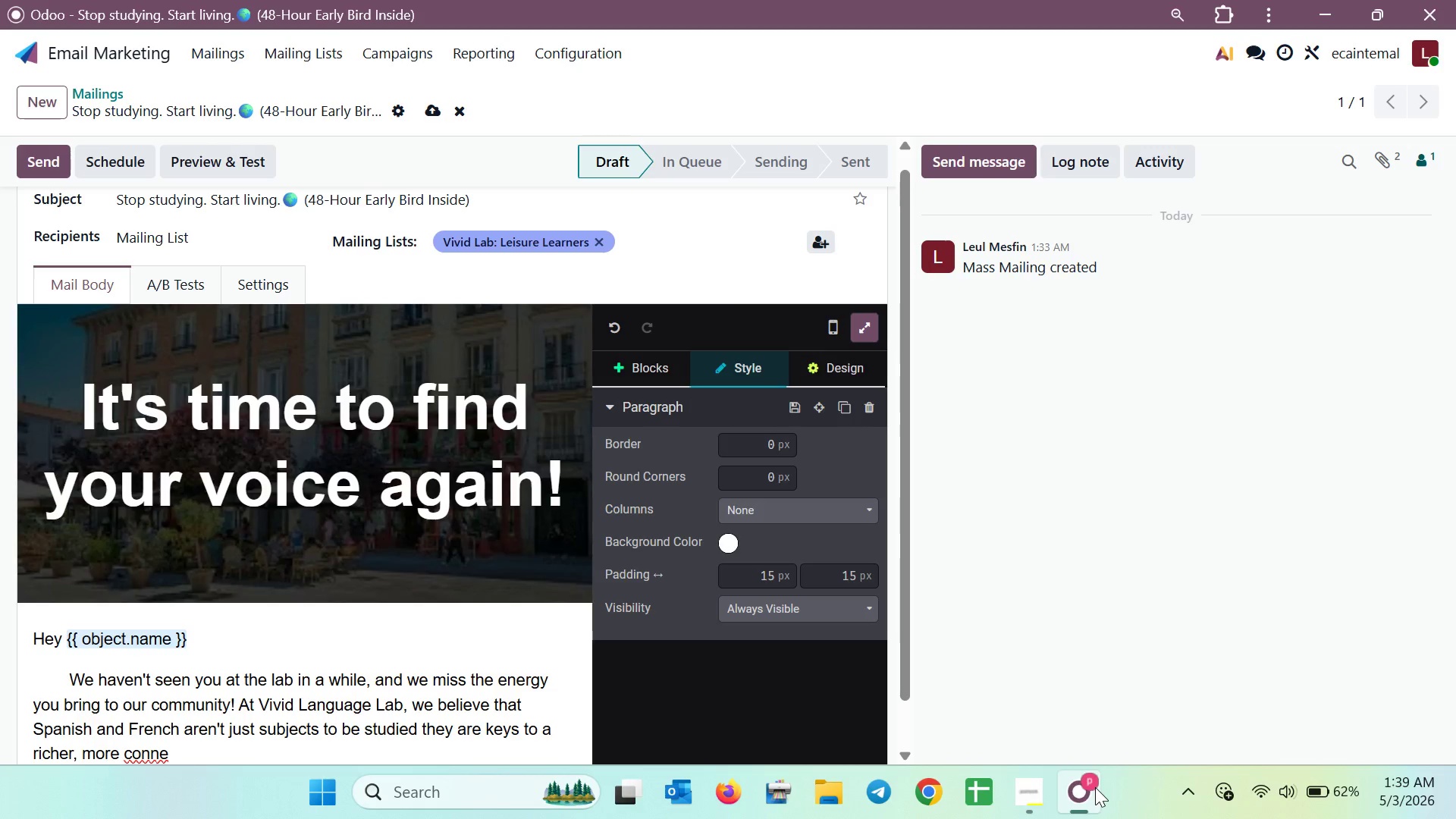 
type(cted life)
 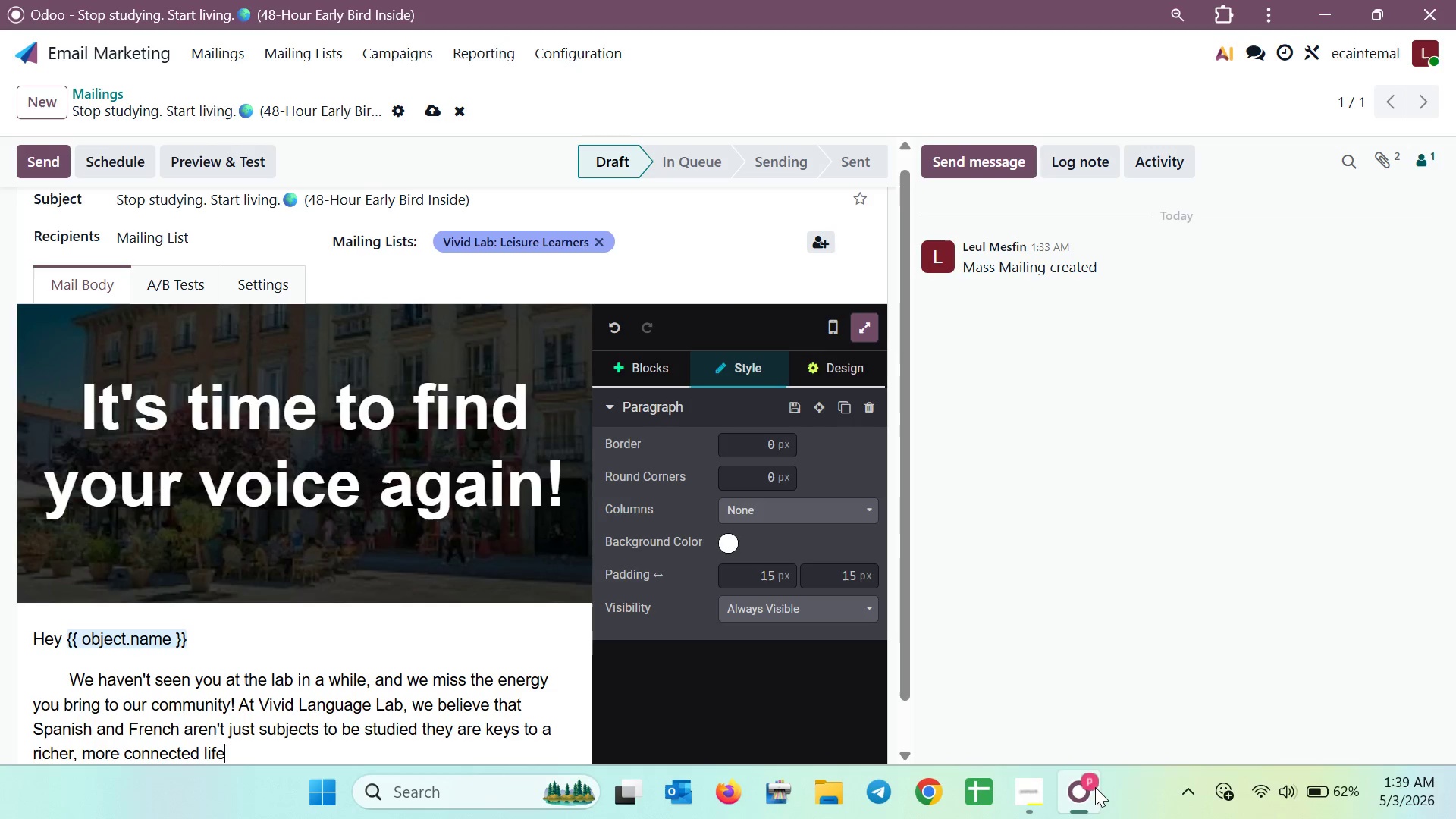 
key(Period)
 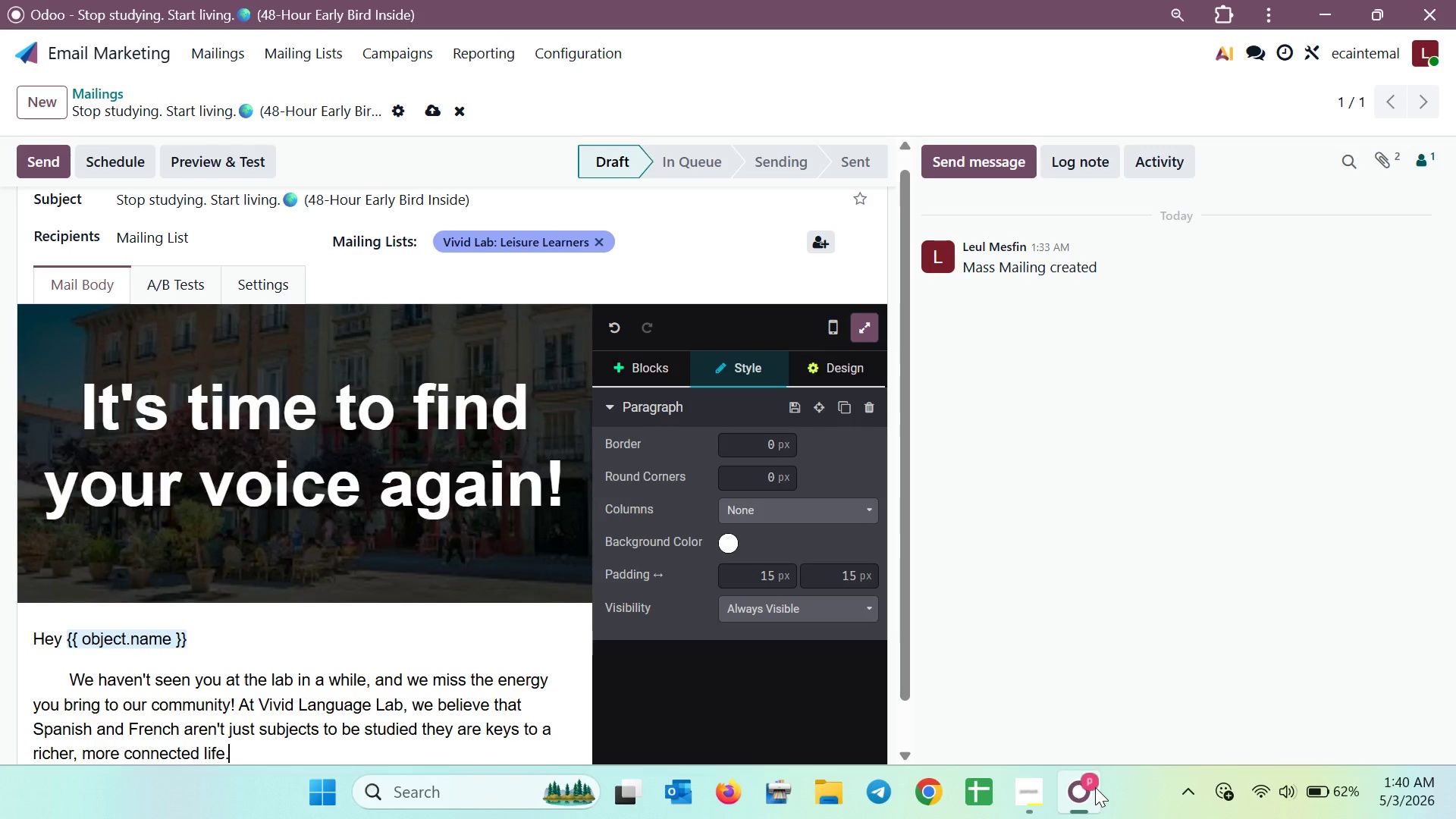 
wait(15.86)
 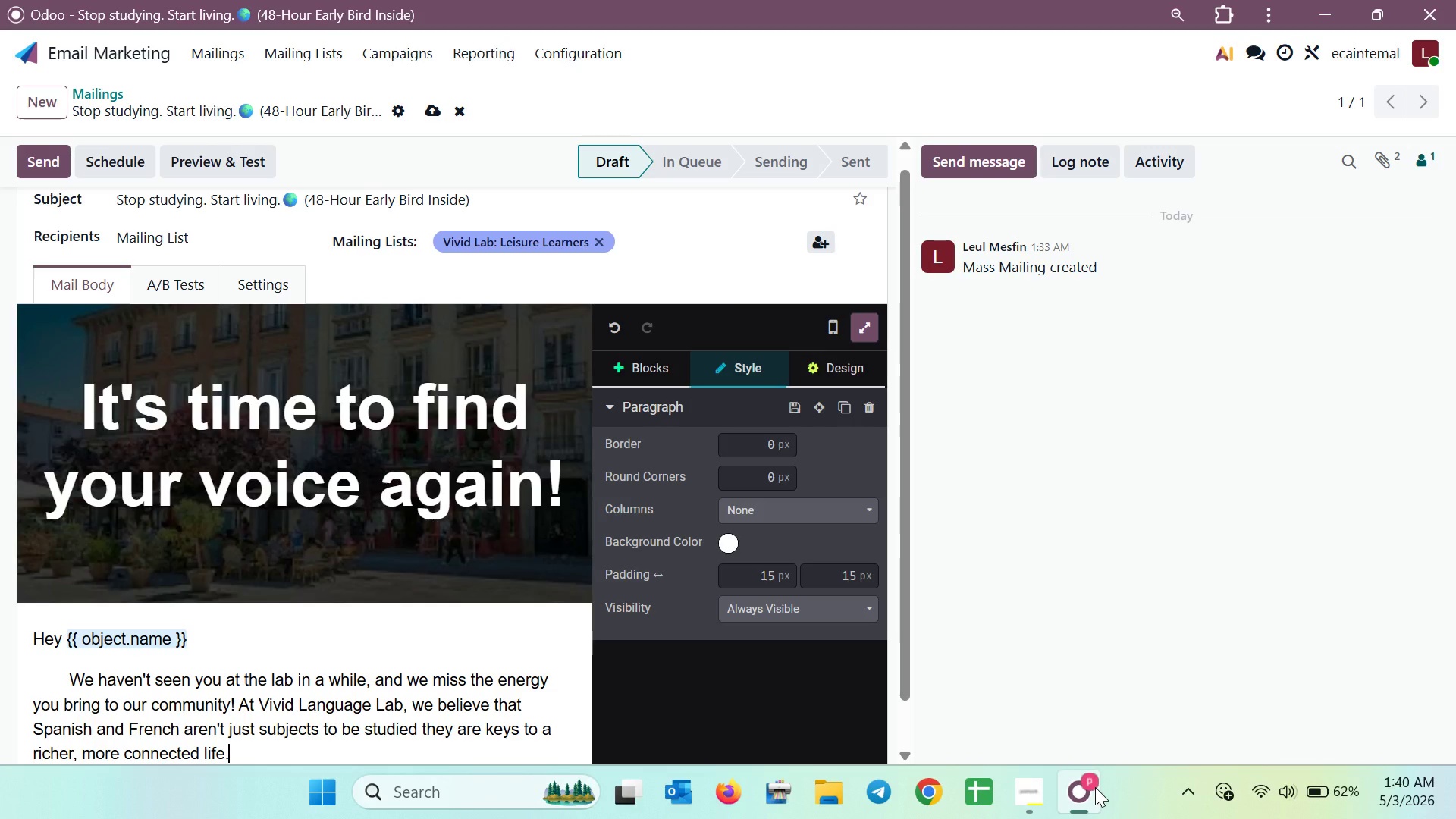 
scroll: coordinate [554, 655], scroll_direction: down, amount: 3.0
 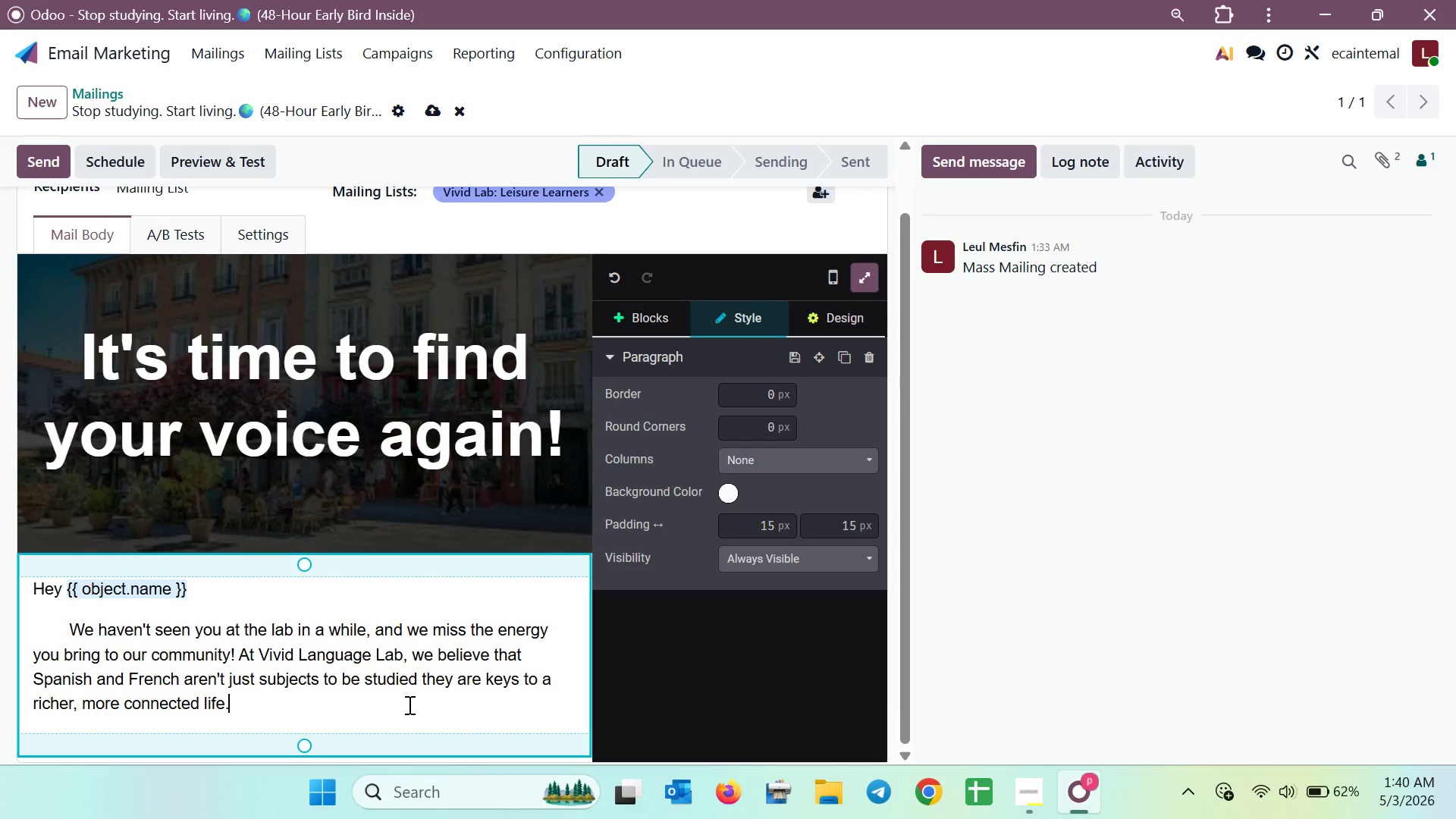 
key(Enter)
 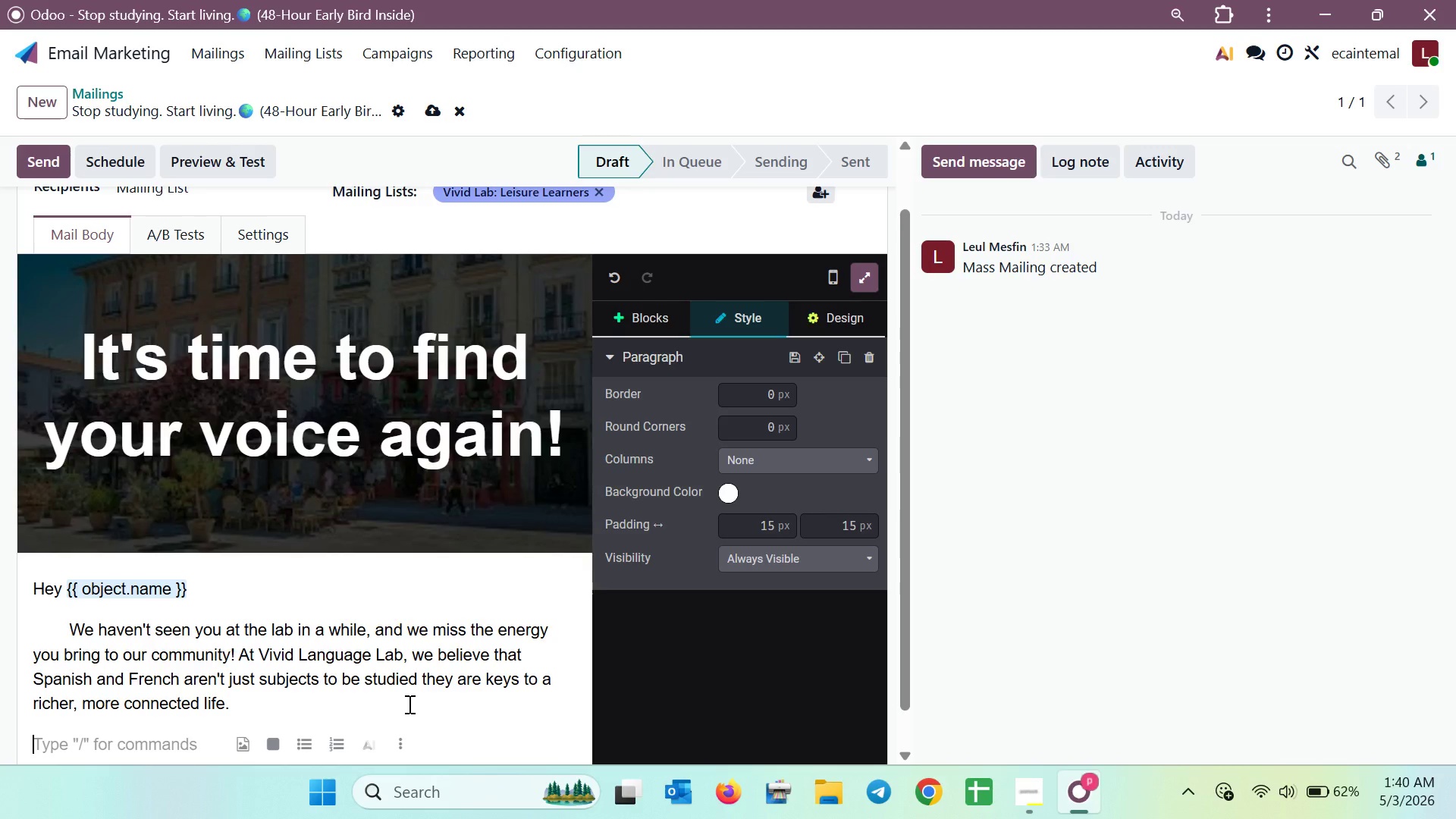 
type(Our Summer Inte)
 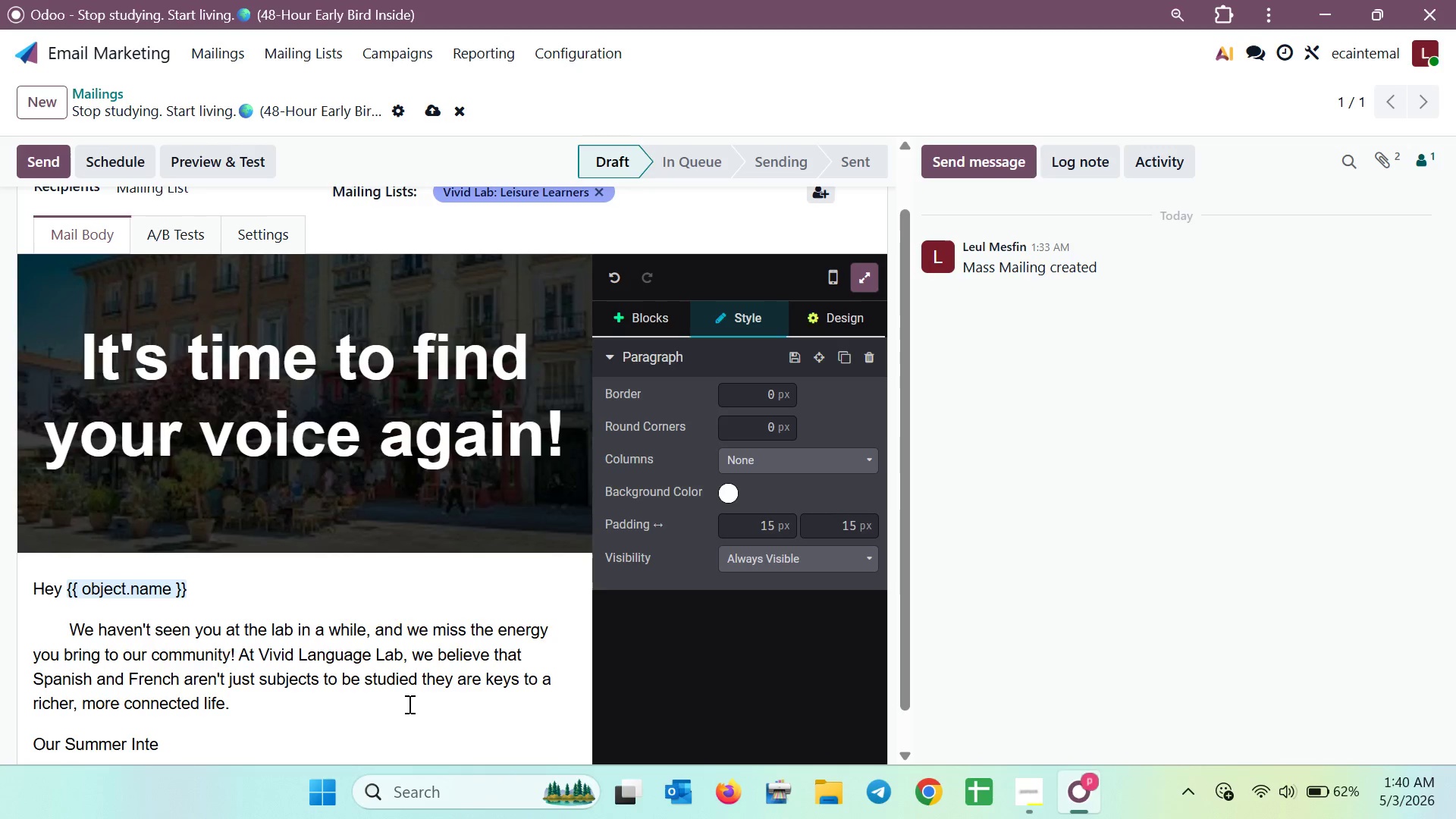 
type(nsive Workshop)
 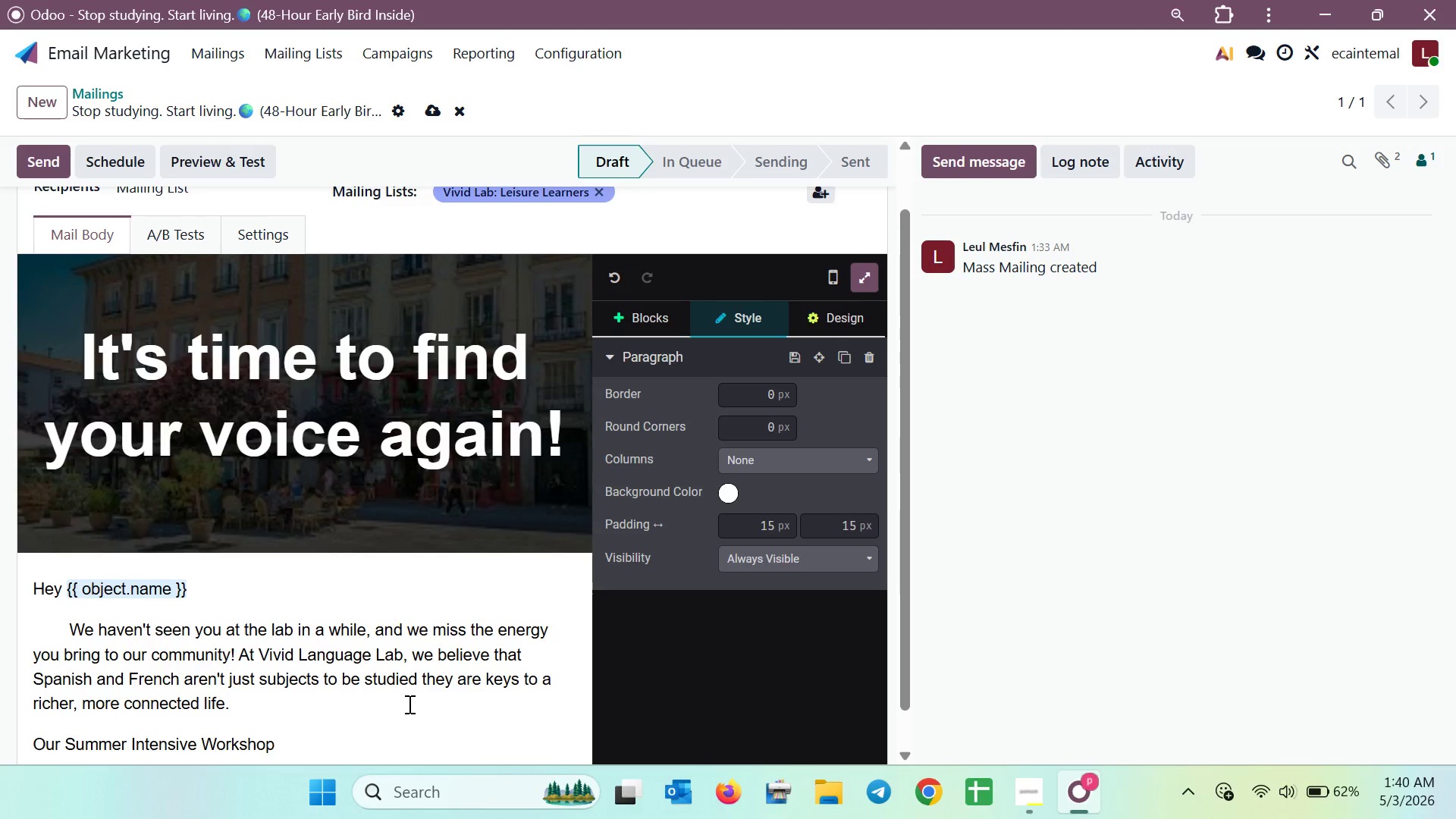 
wait(11.24)
 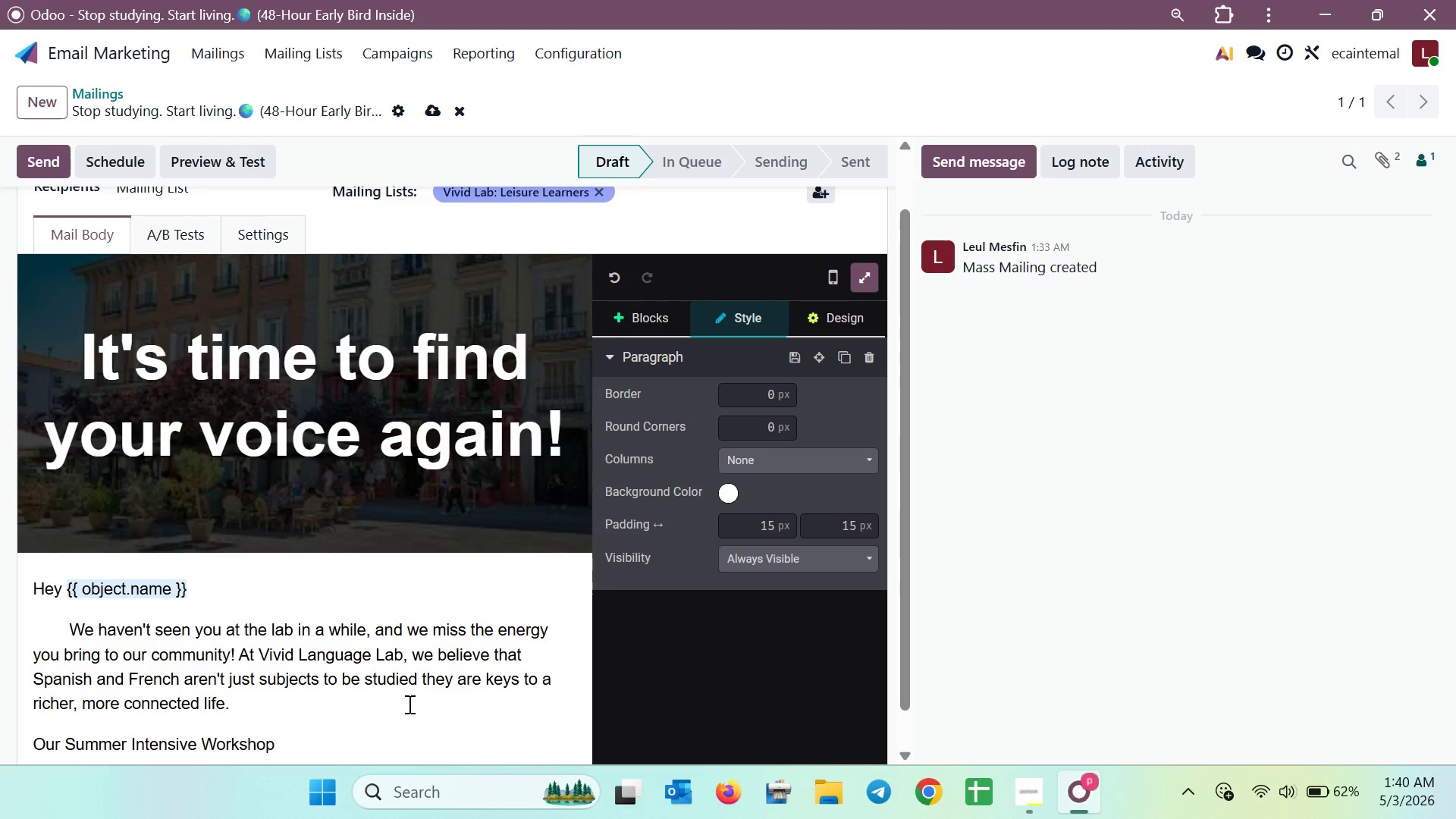 
key(Space)
 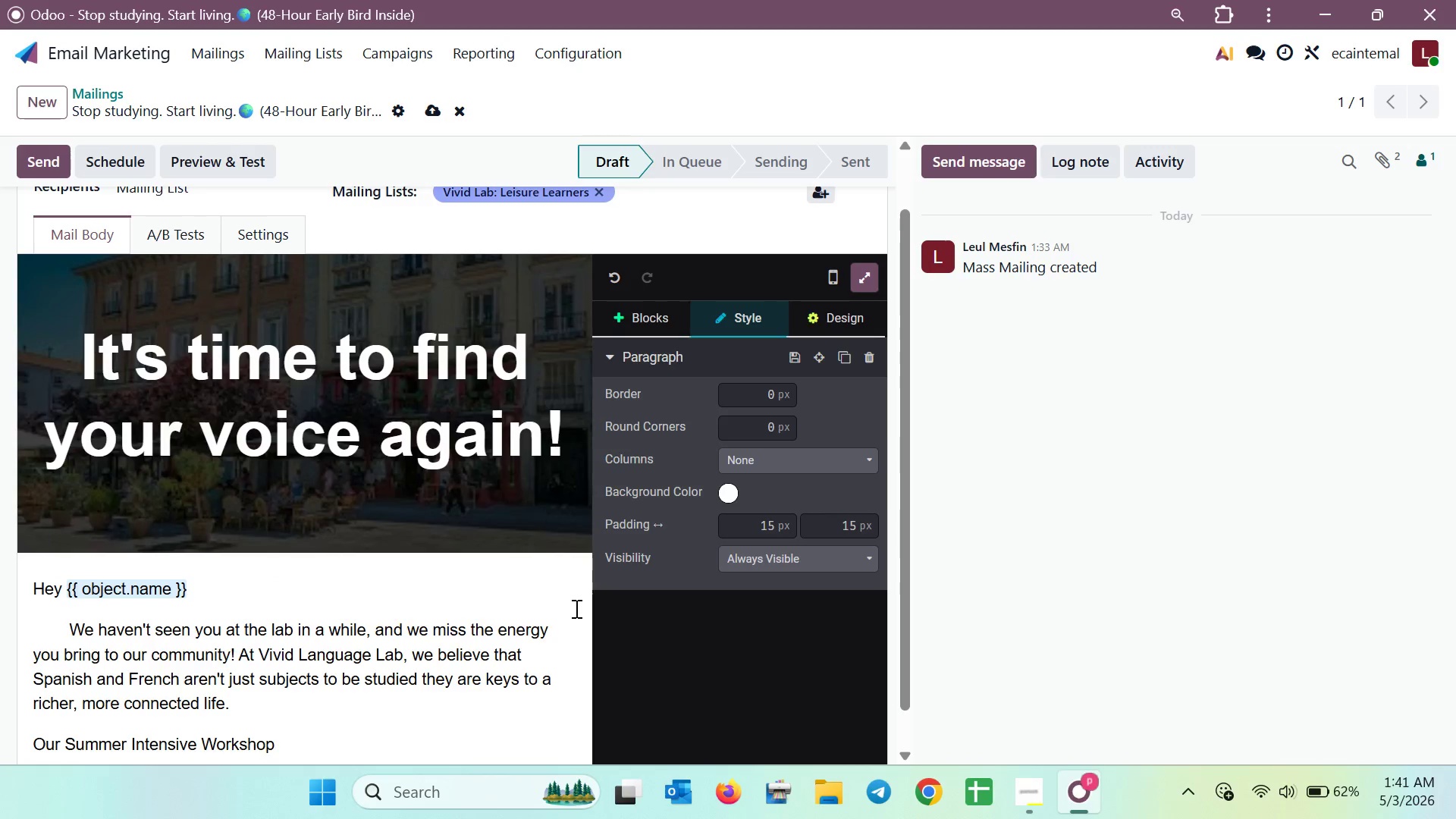 
wait(6.38)
 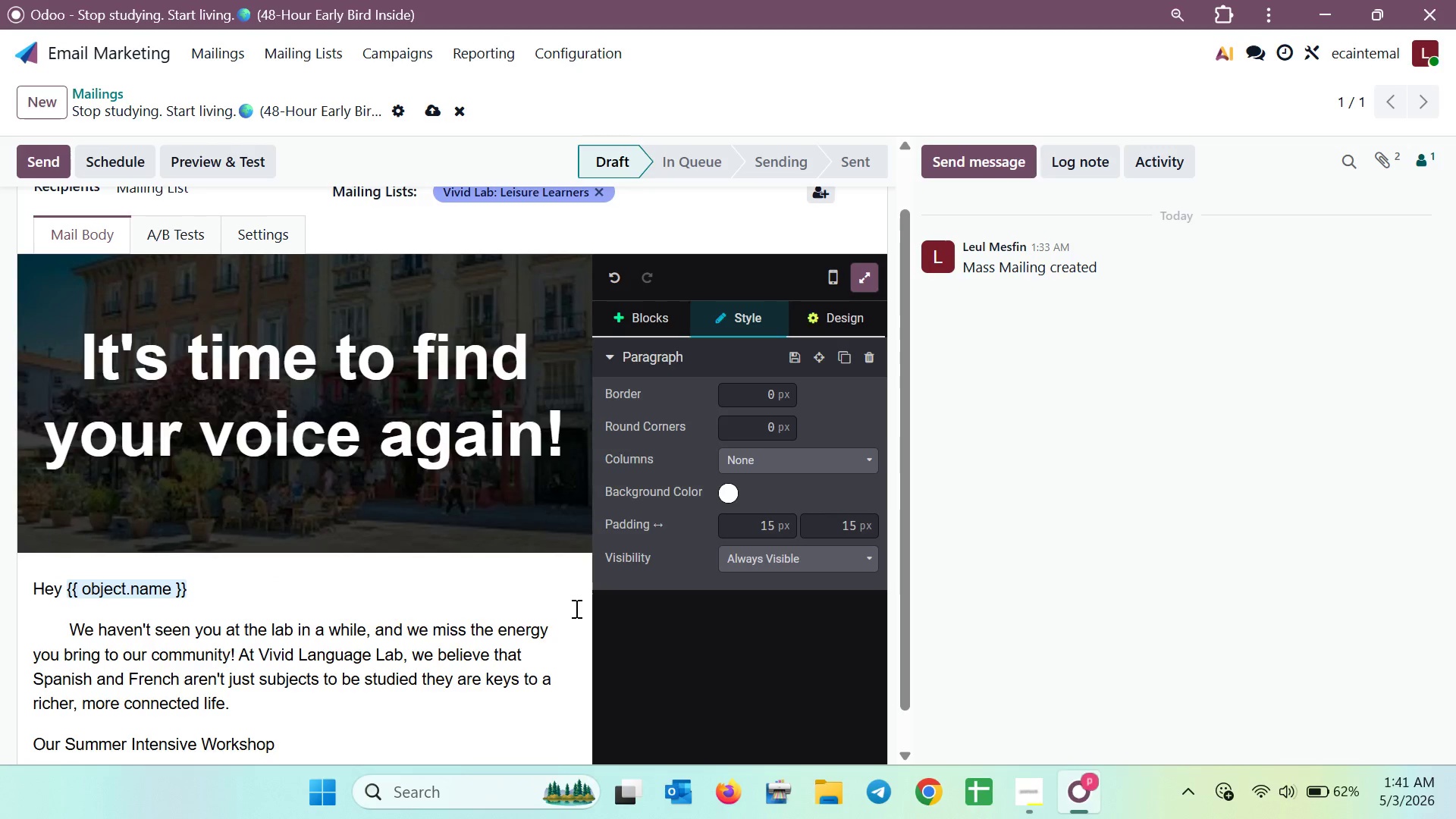 
key(Backspace)
 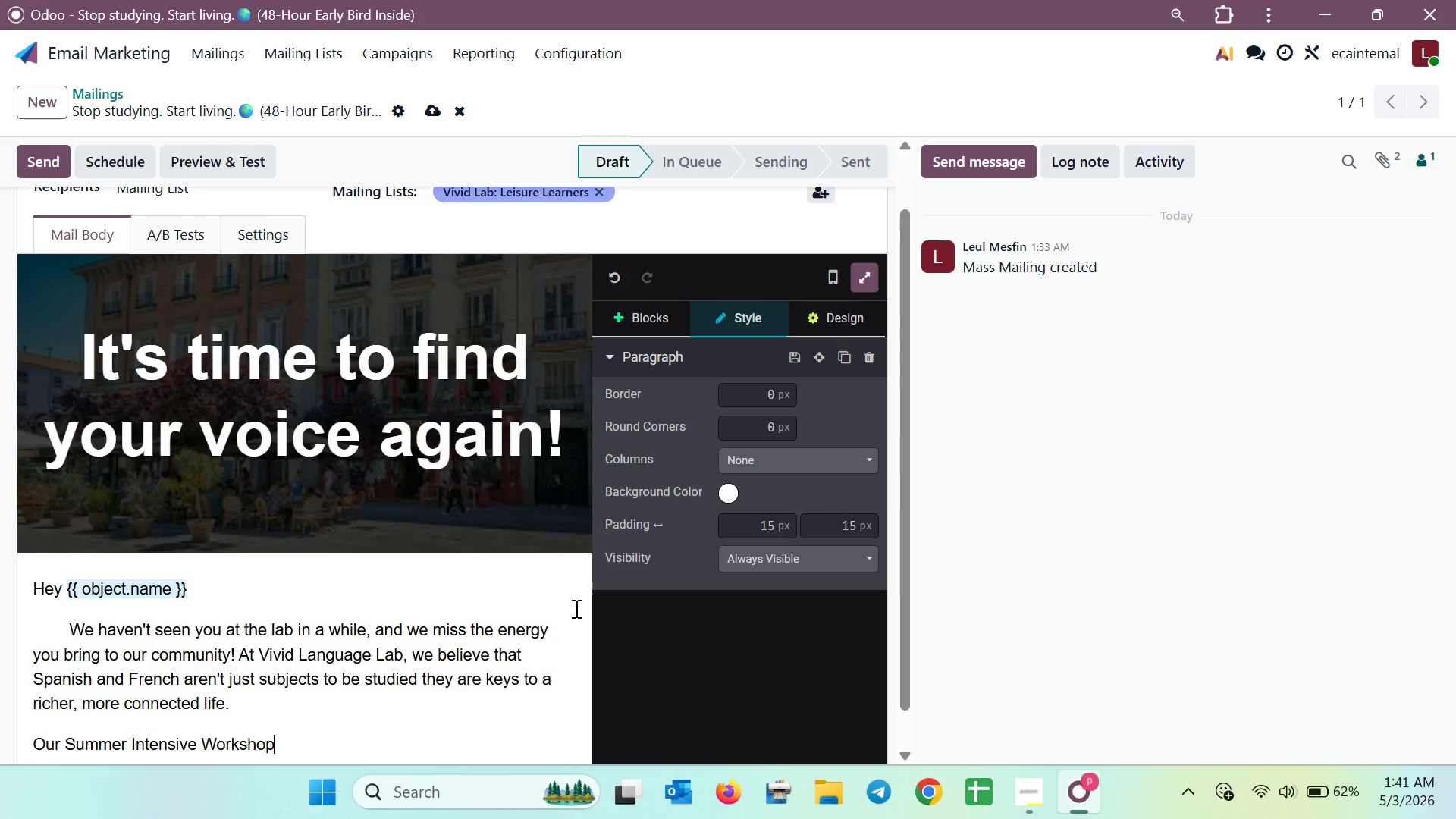 
key(S)
 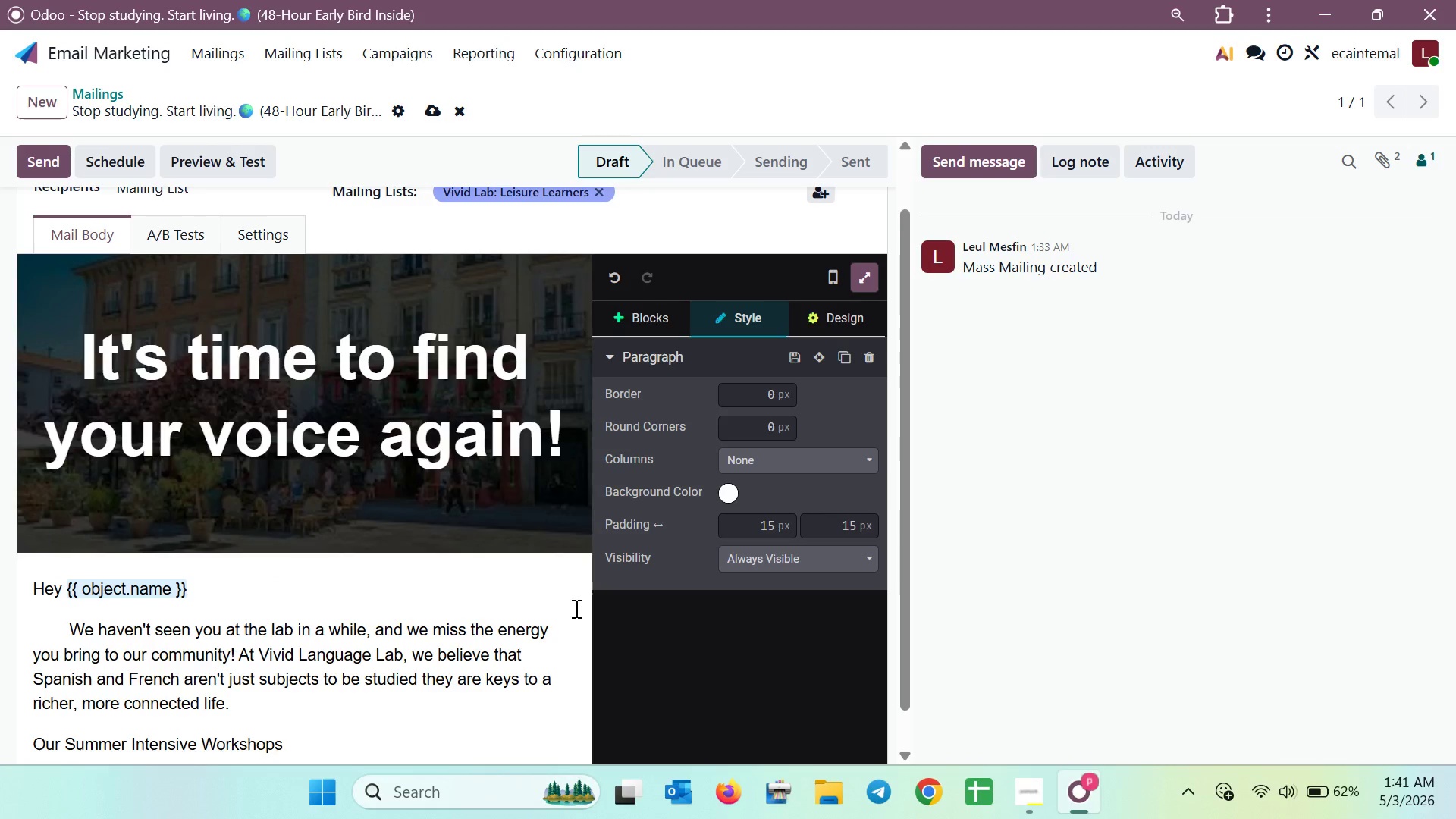 
key(Space)
 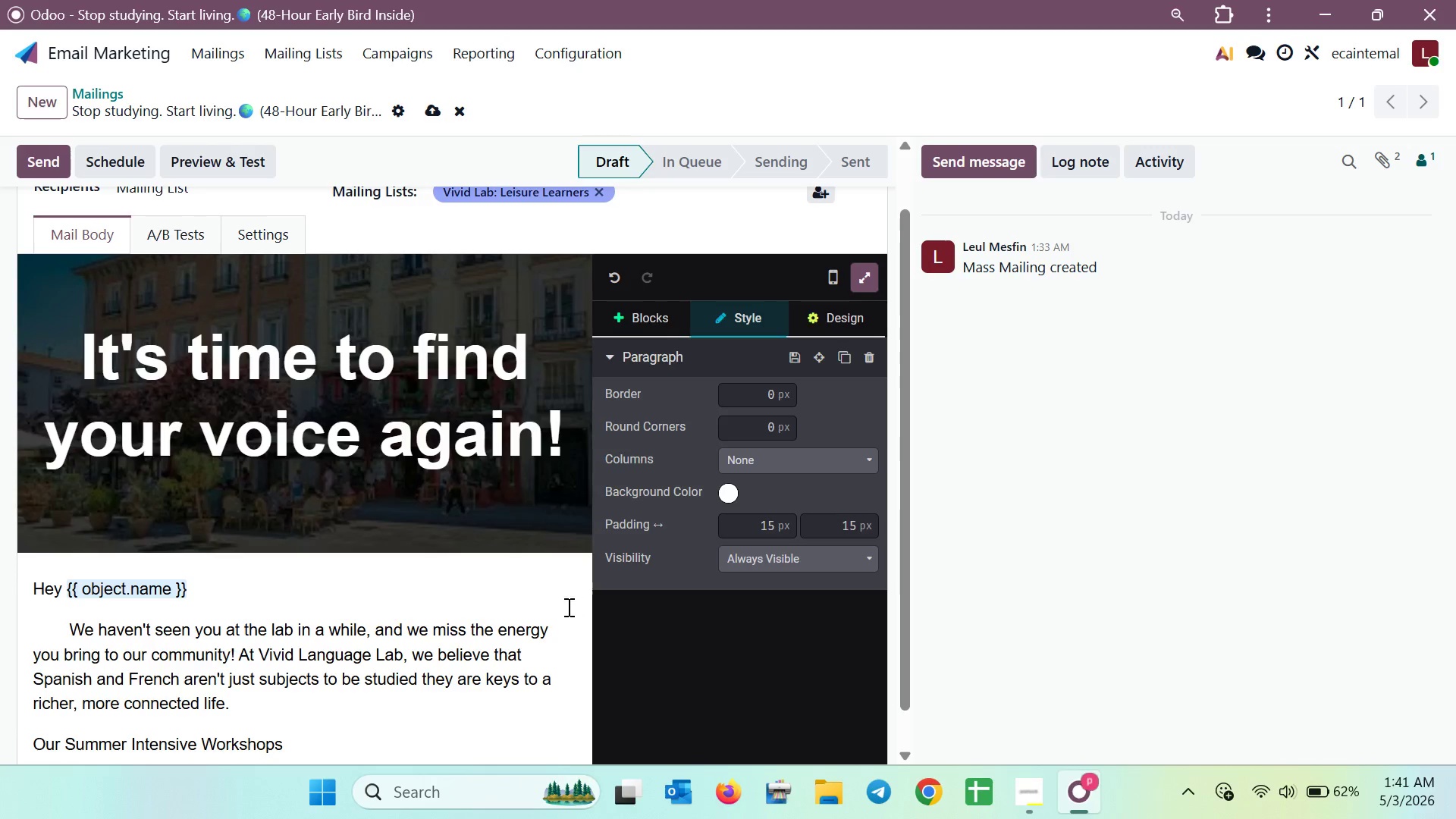 
scroll: coordinate [446, 632], scroll_direction: down, amount: 2.0
 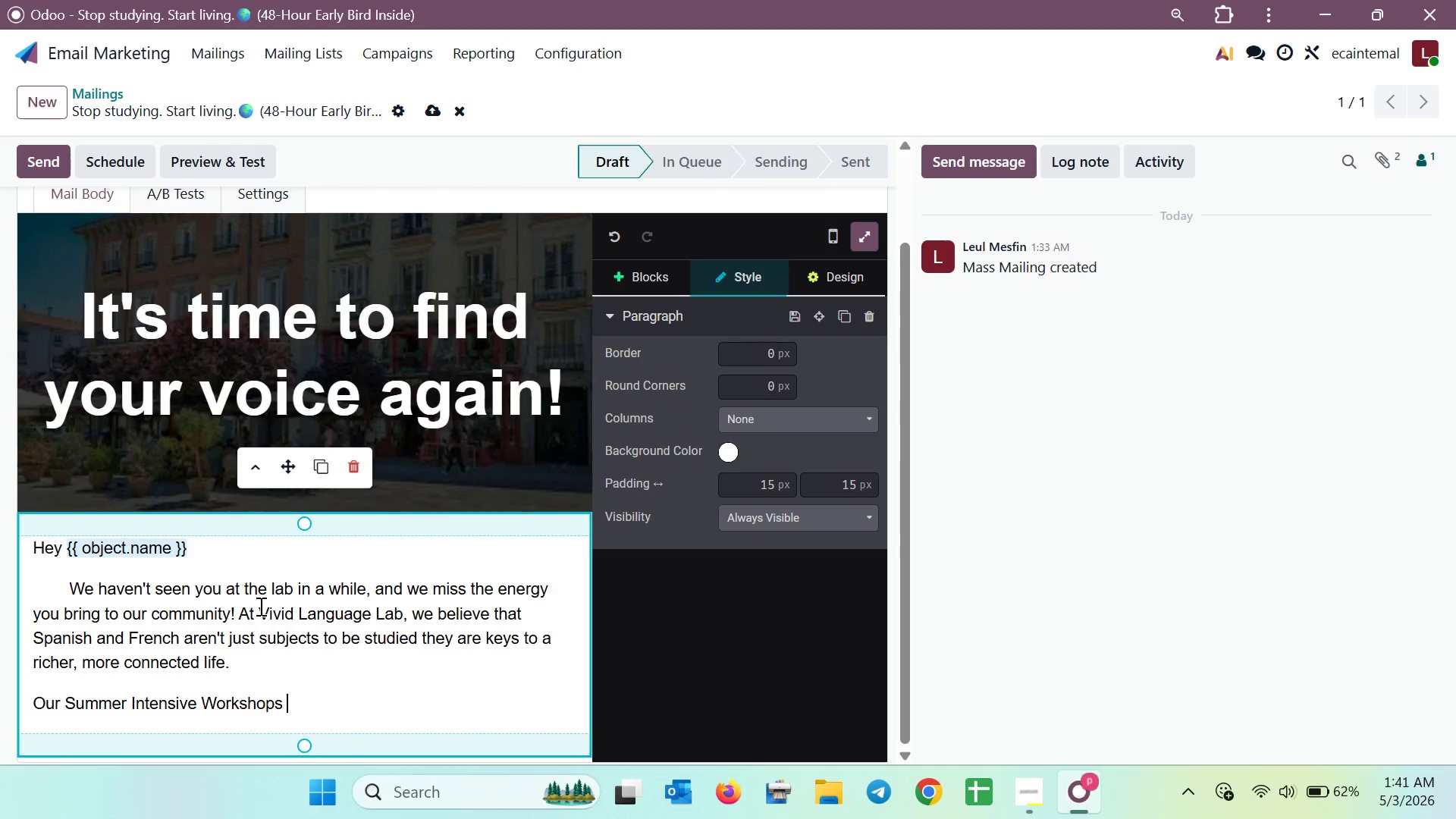 
wait(5.96)
 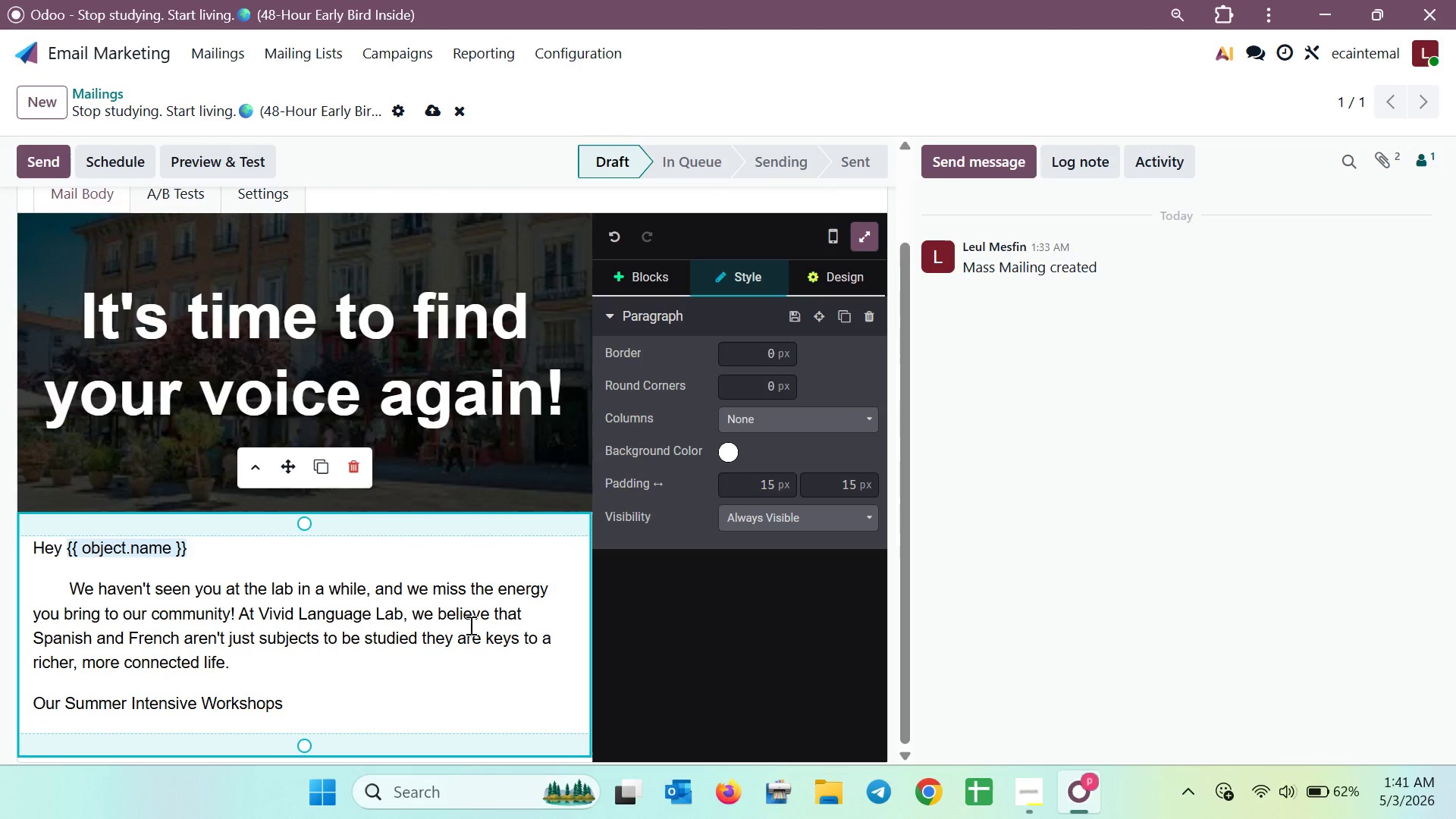 
left_click_drag(start_coordinate=[259, 614], to_coordinate=[403, 625])
 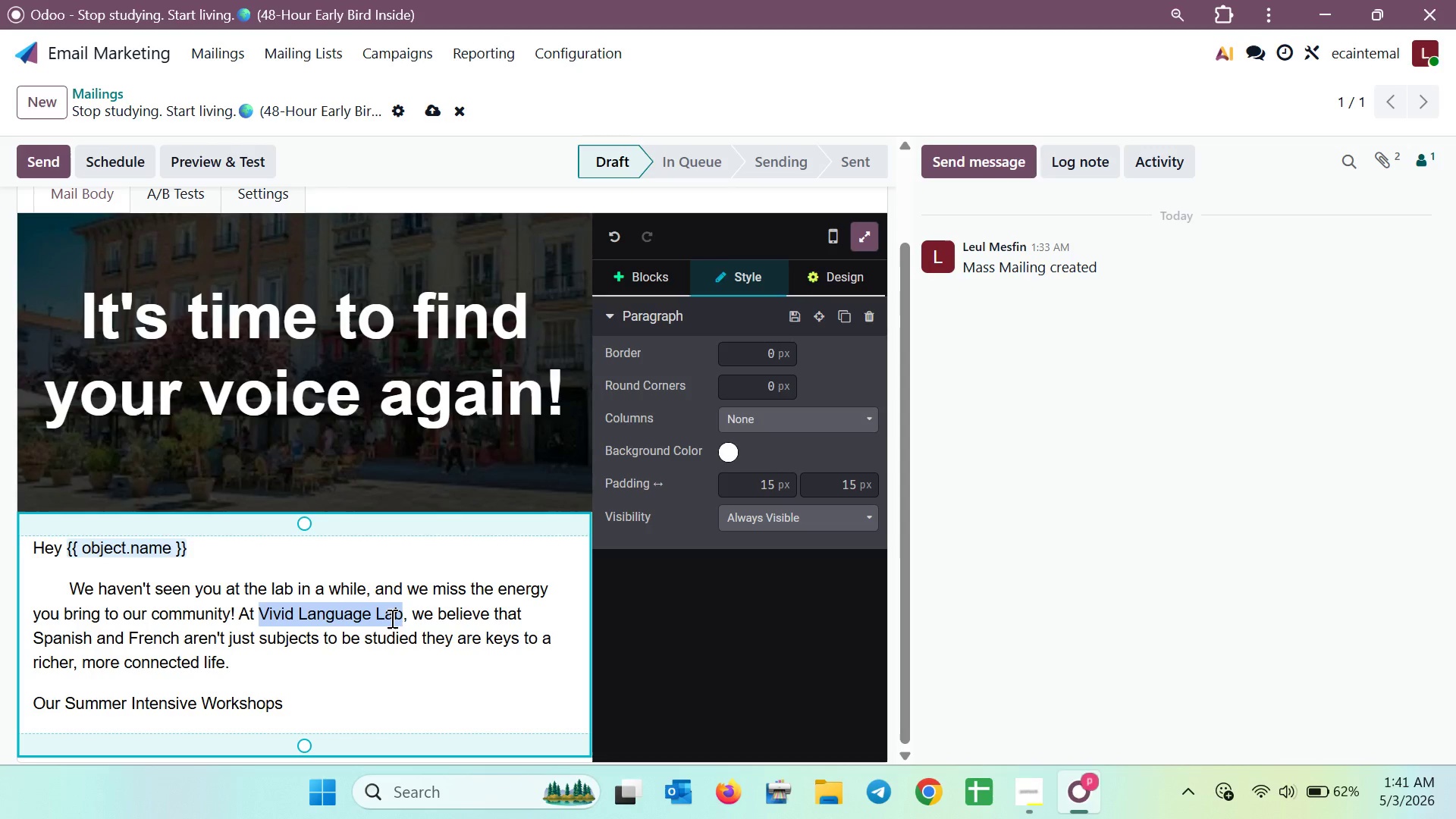 
right_click([391, 618])
 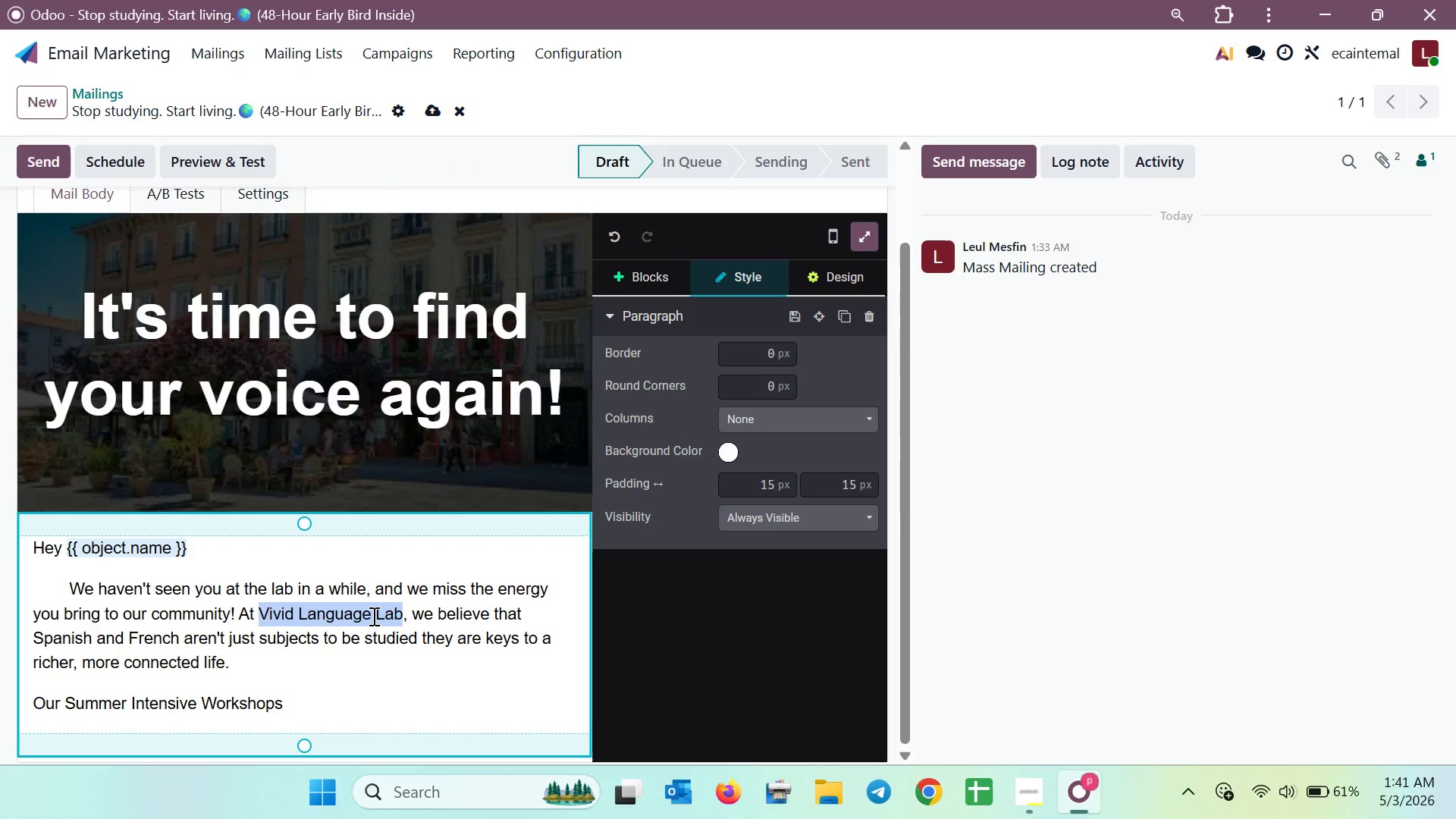 
scroll: coordinate [391, 603], scroll_direction: down, amount: 5.0
 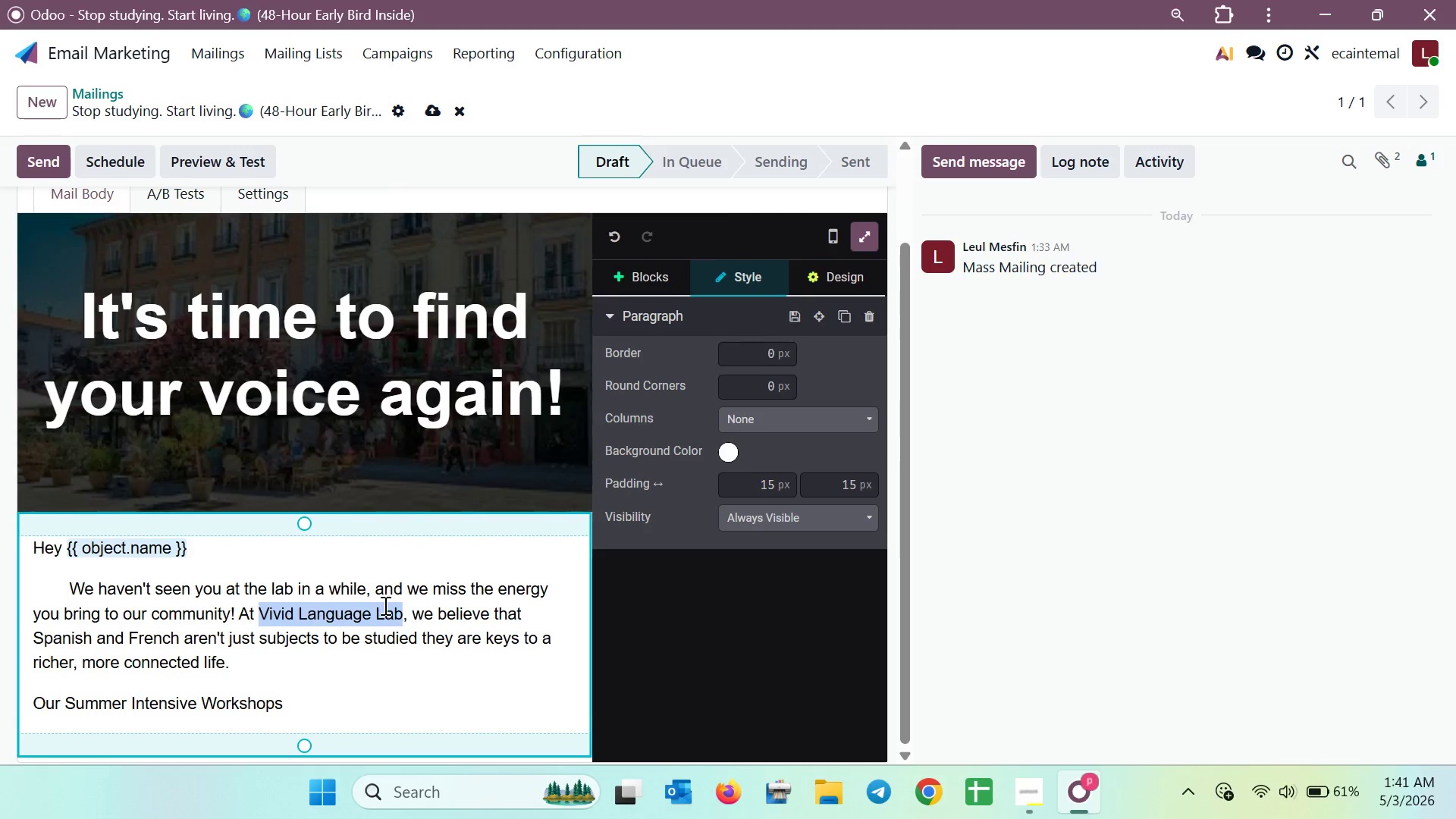 
scroll: coordinate [384, 605], scroll_direction: up, amount: 1.0
 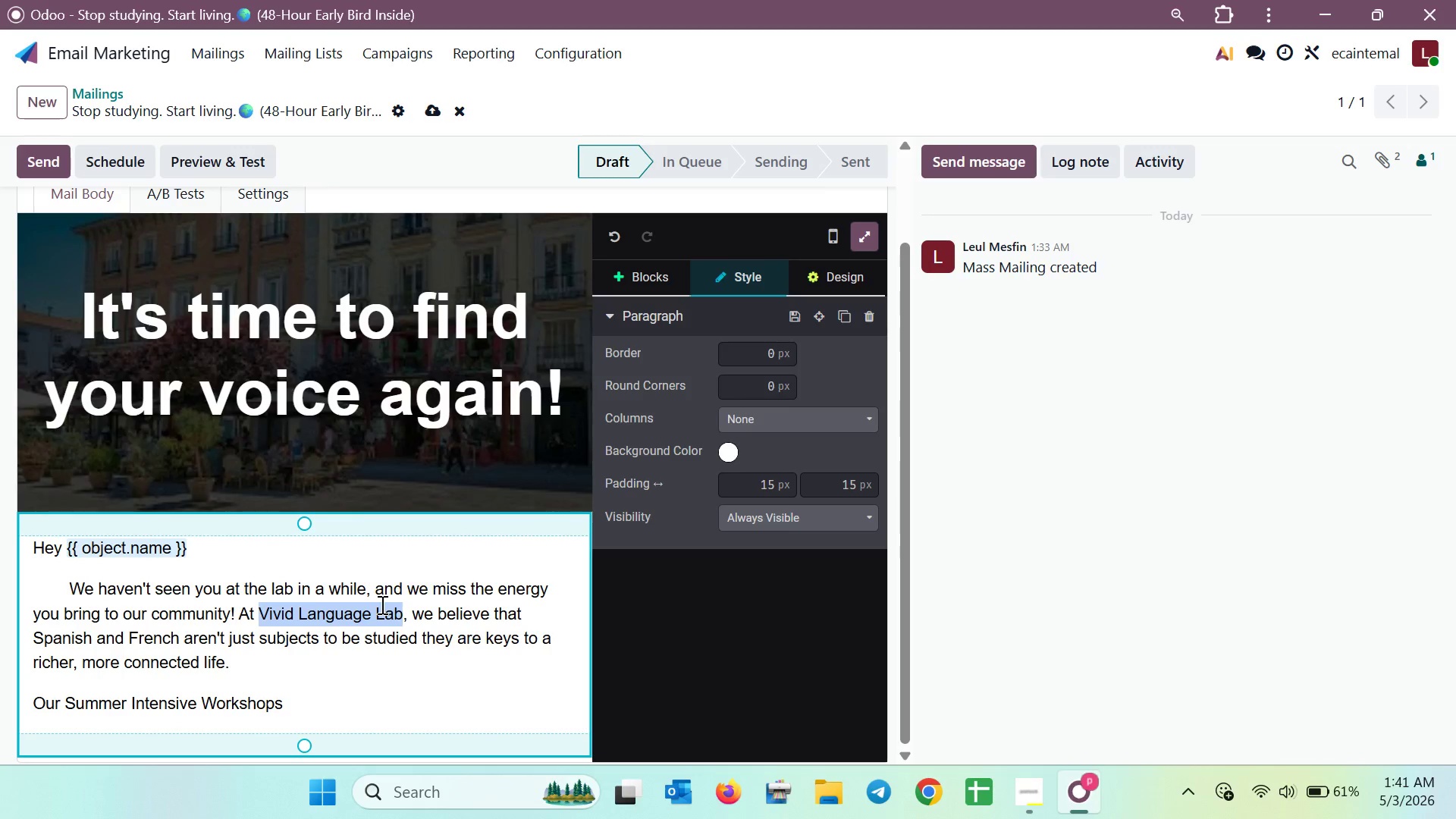 
left_click([381, 604])
 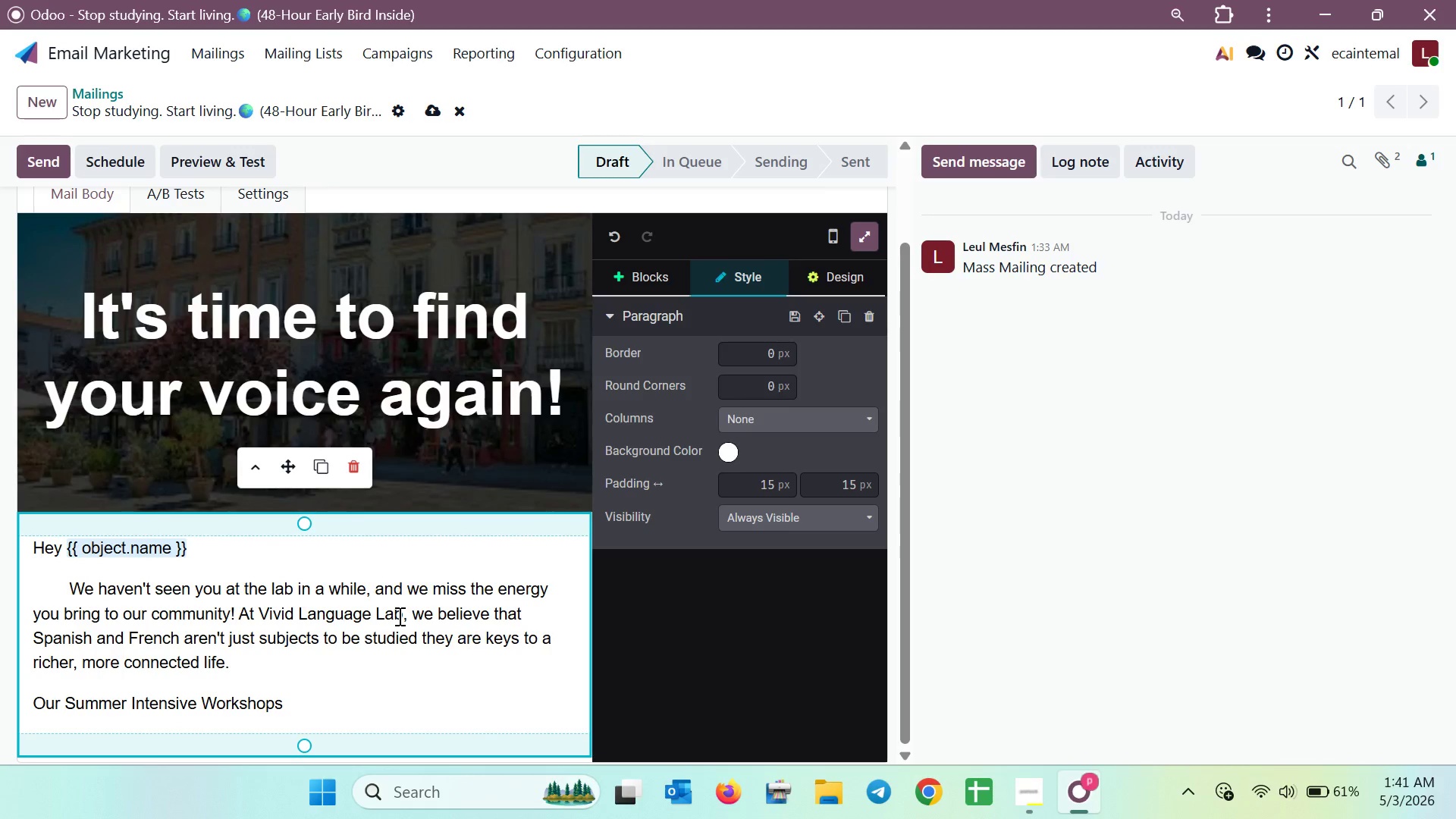 
left_click_drag(start_coordinate=[403, 616], to_coordinate=[262, 610])
 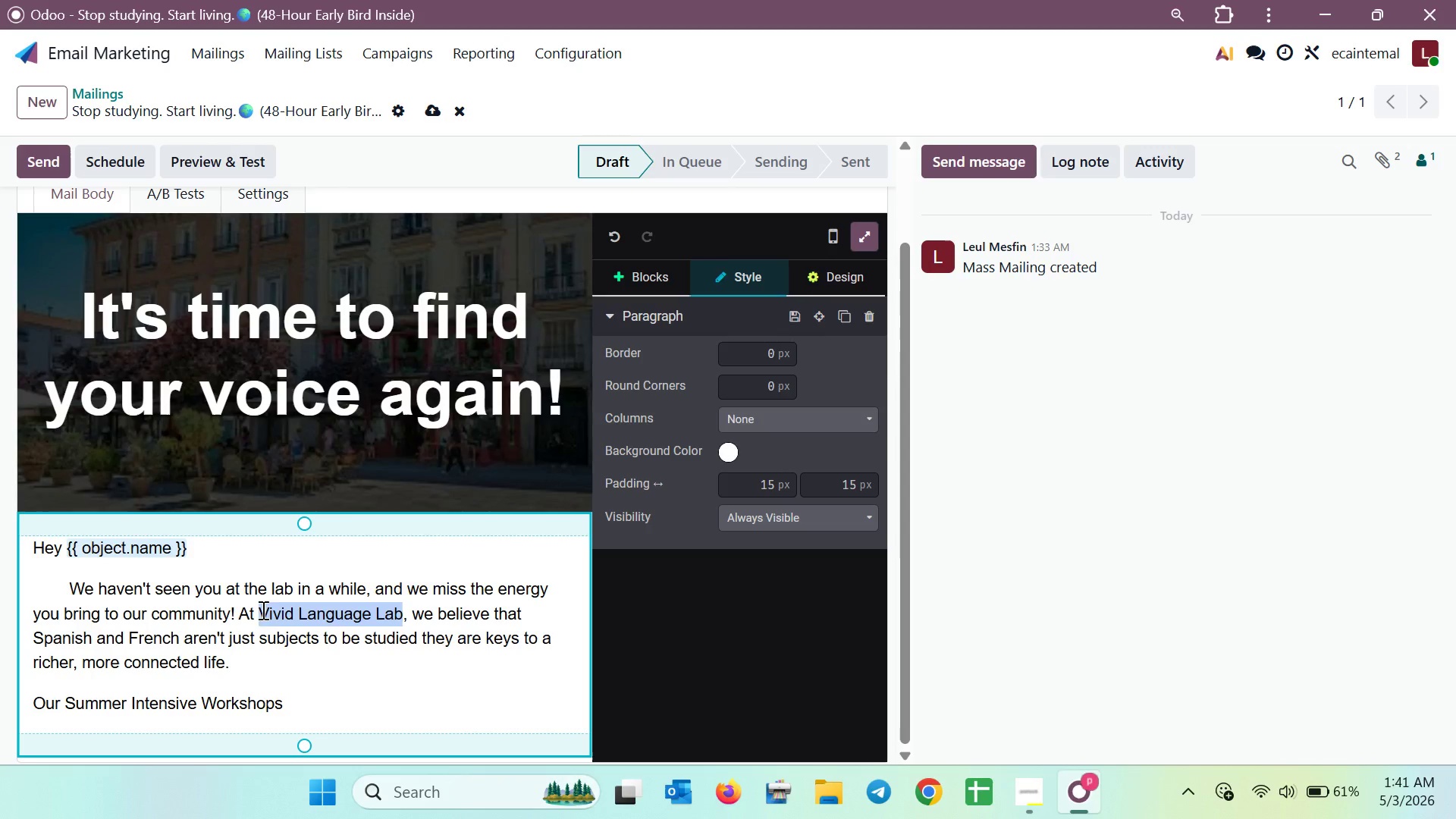 
left_click([270, 611])
 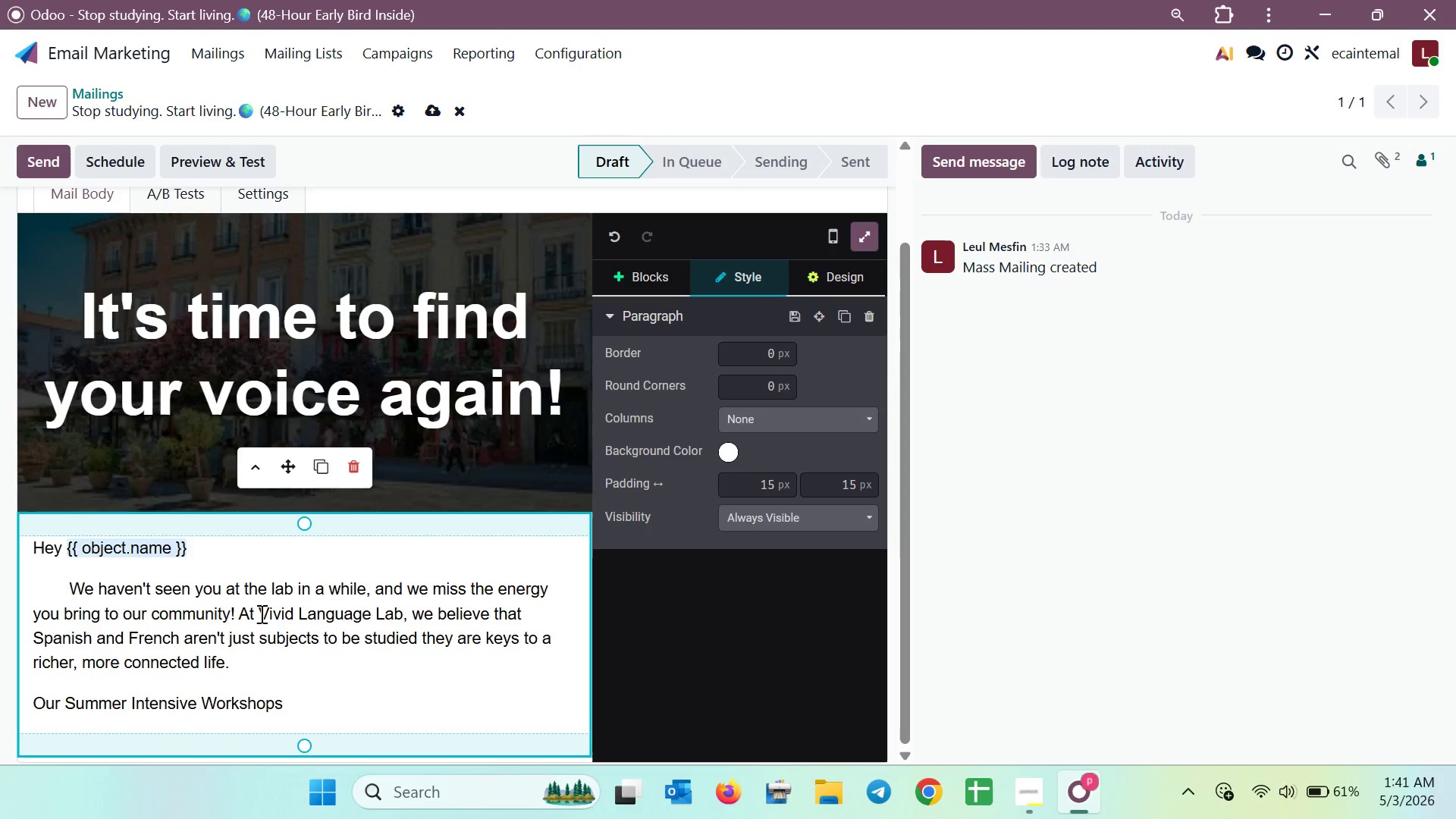 
left_click_drag(start_coordinate=[260, 613], to_coordinate=[403, 618])
 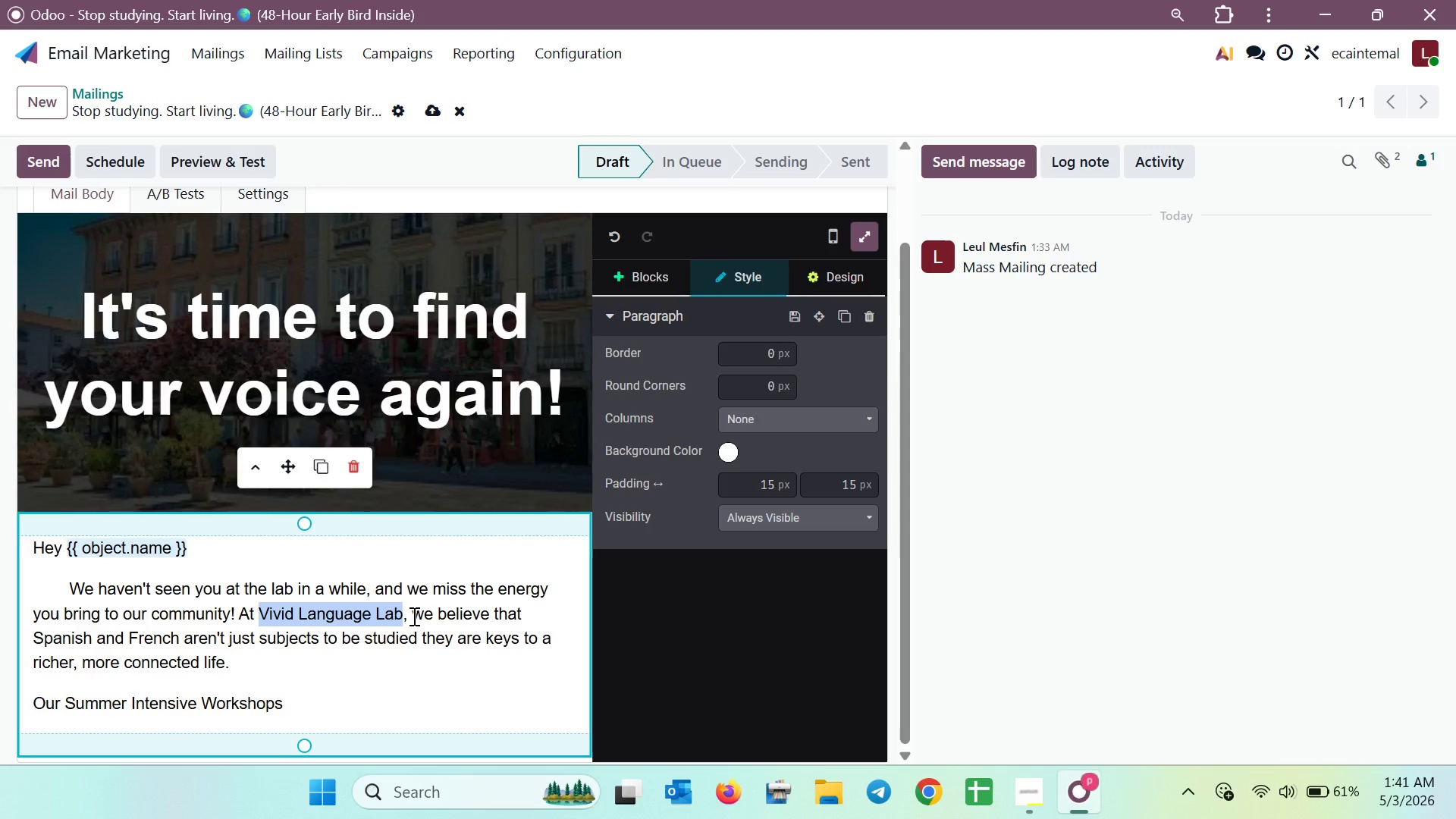 
key(Control+B)
 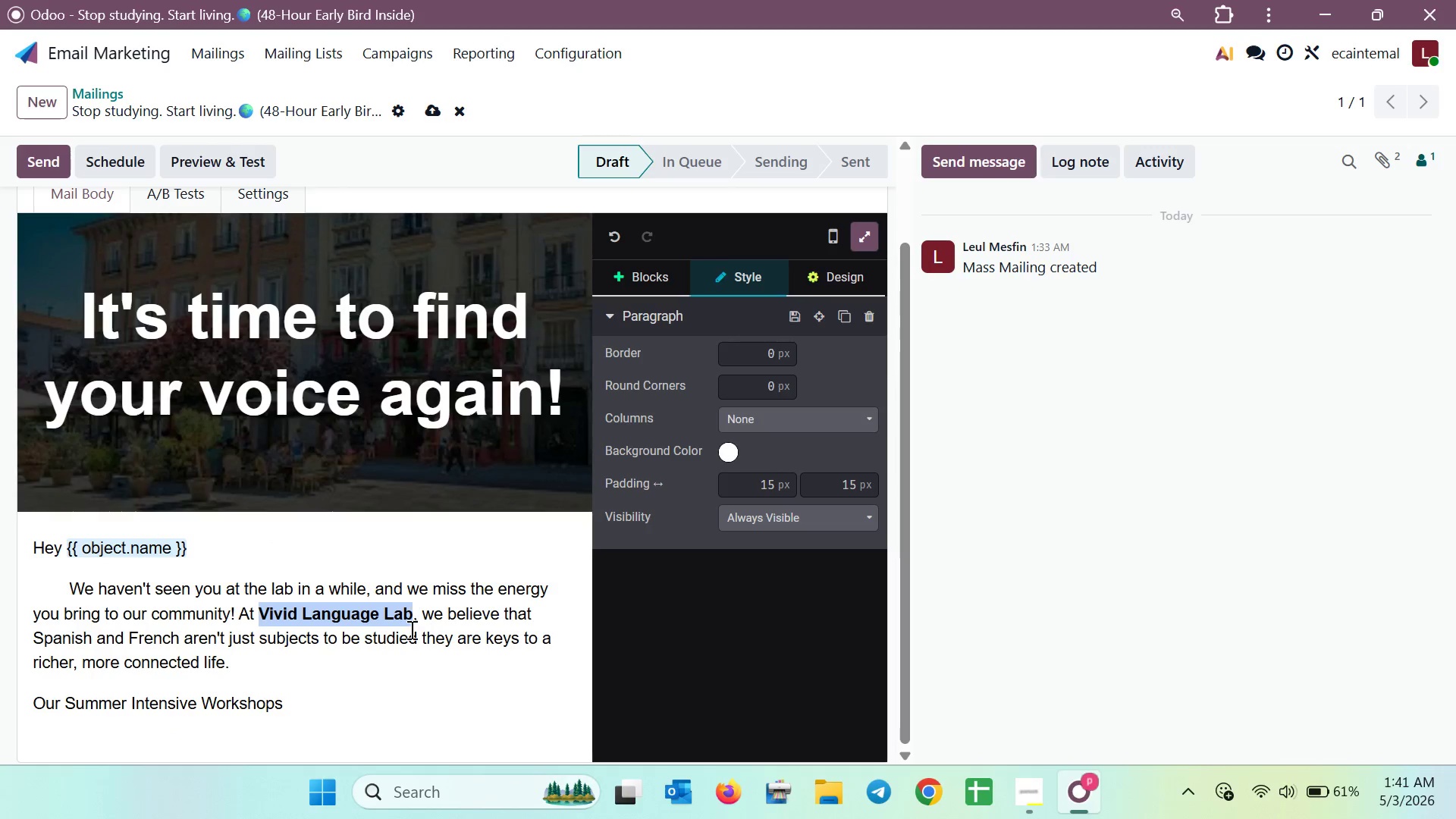 
left_click([367, 717])
 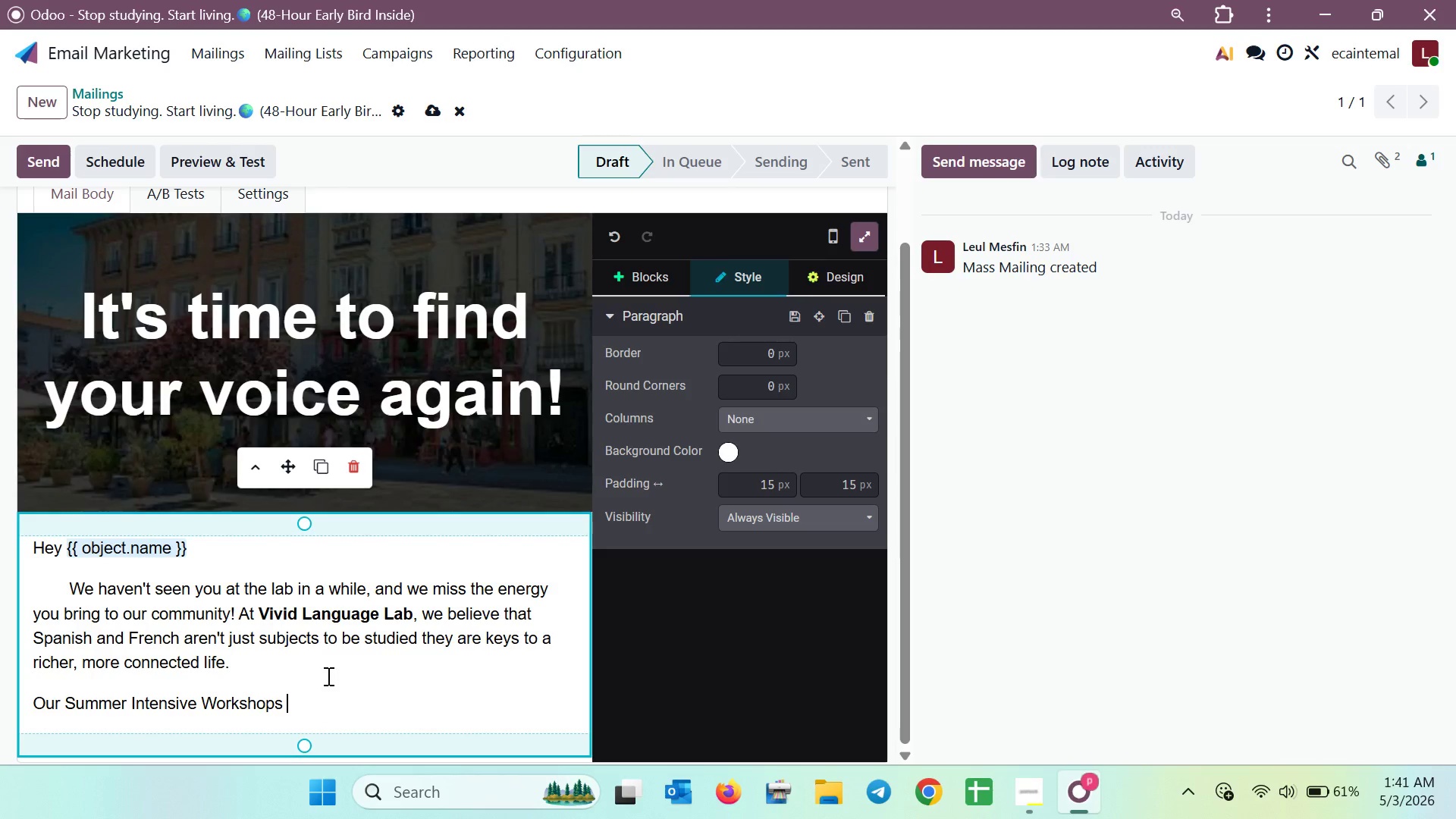 
left_click_drag(start_coordinate=[290, 704], to_coordinate=[64, 706])
 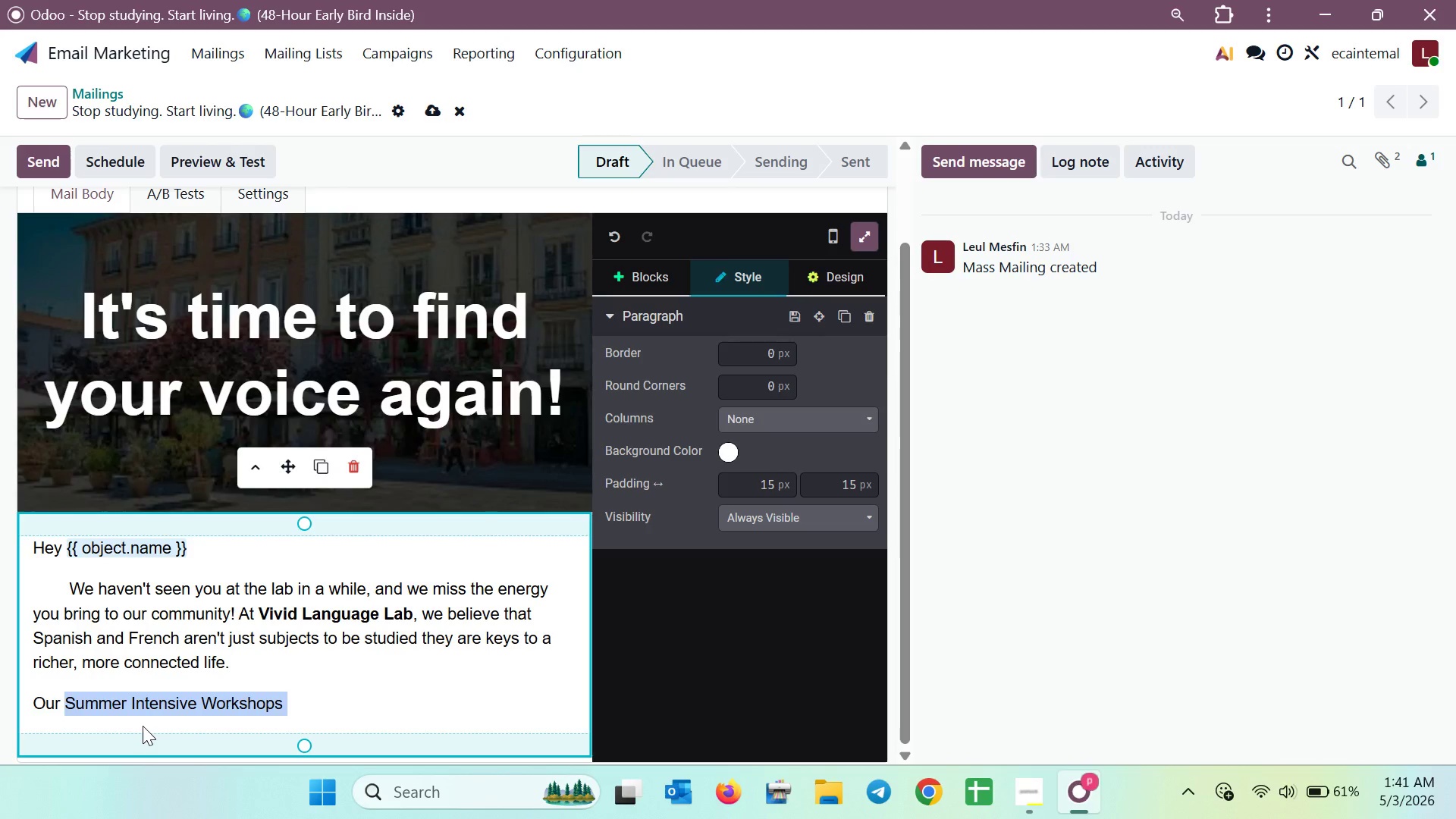 
key(Control+B)
 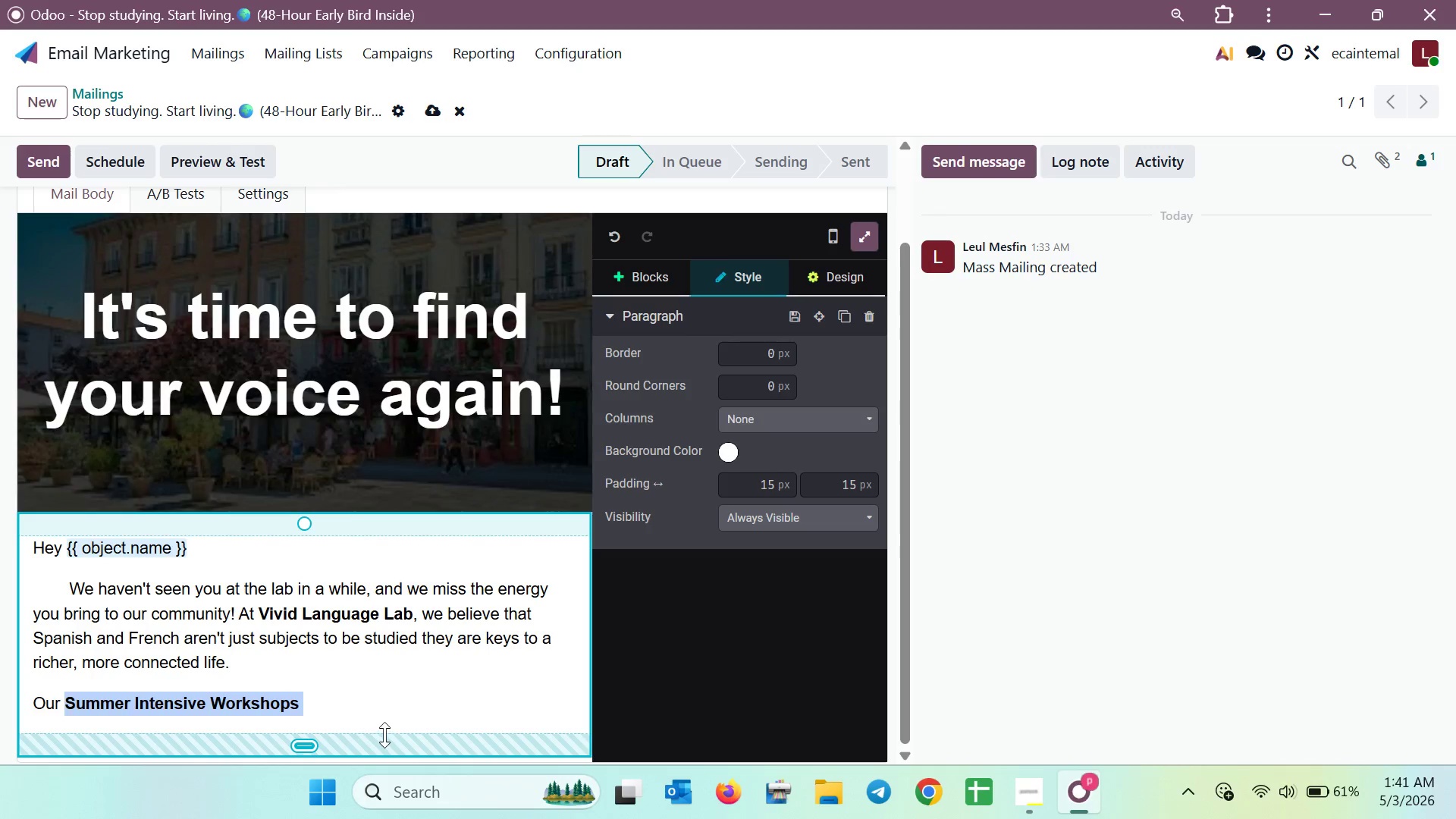 
left_click([377, 717])
 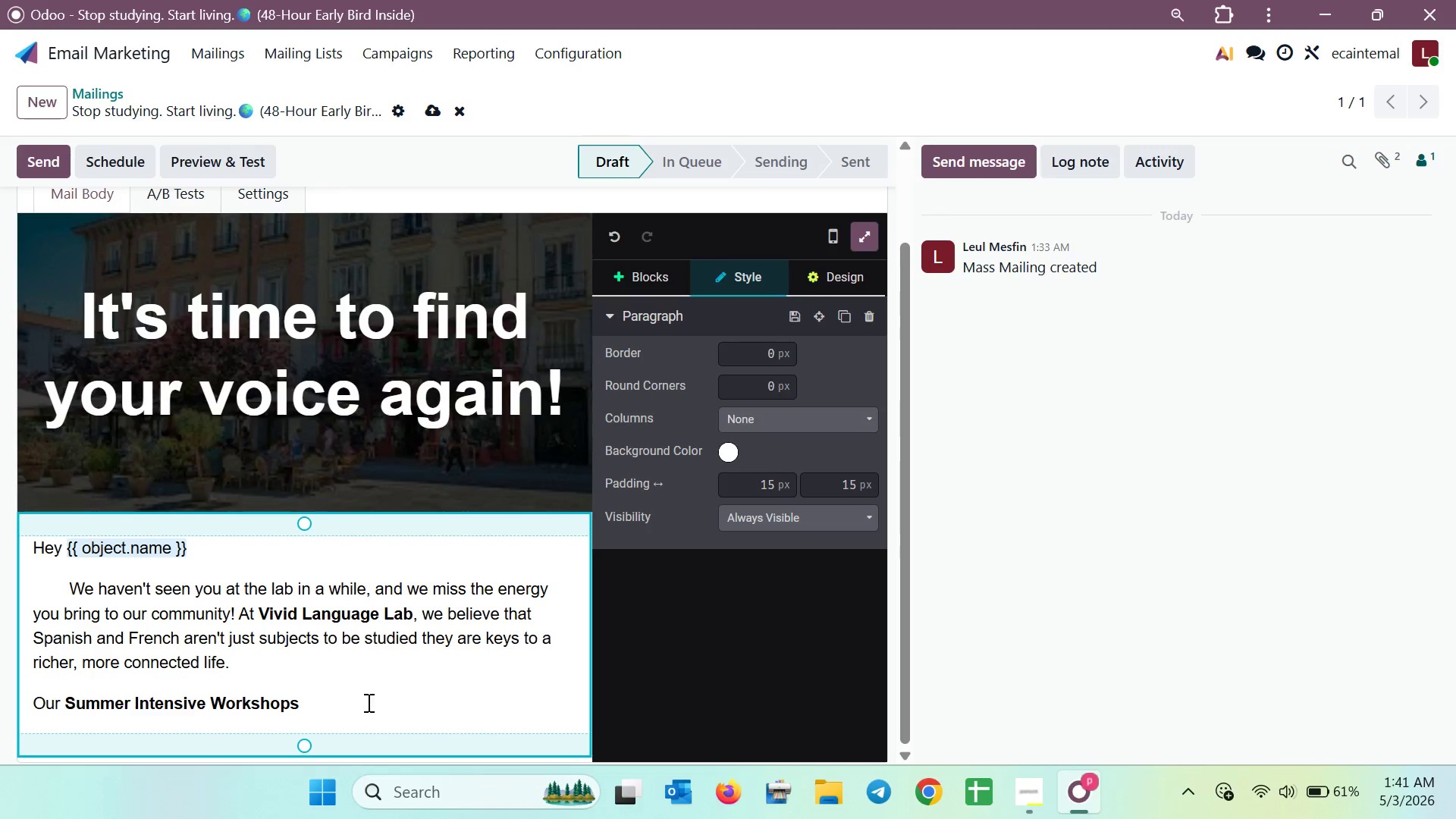 
left_click([367, 702])
 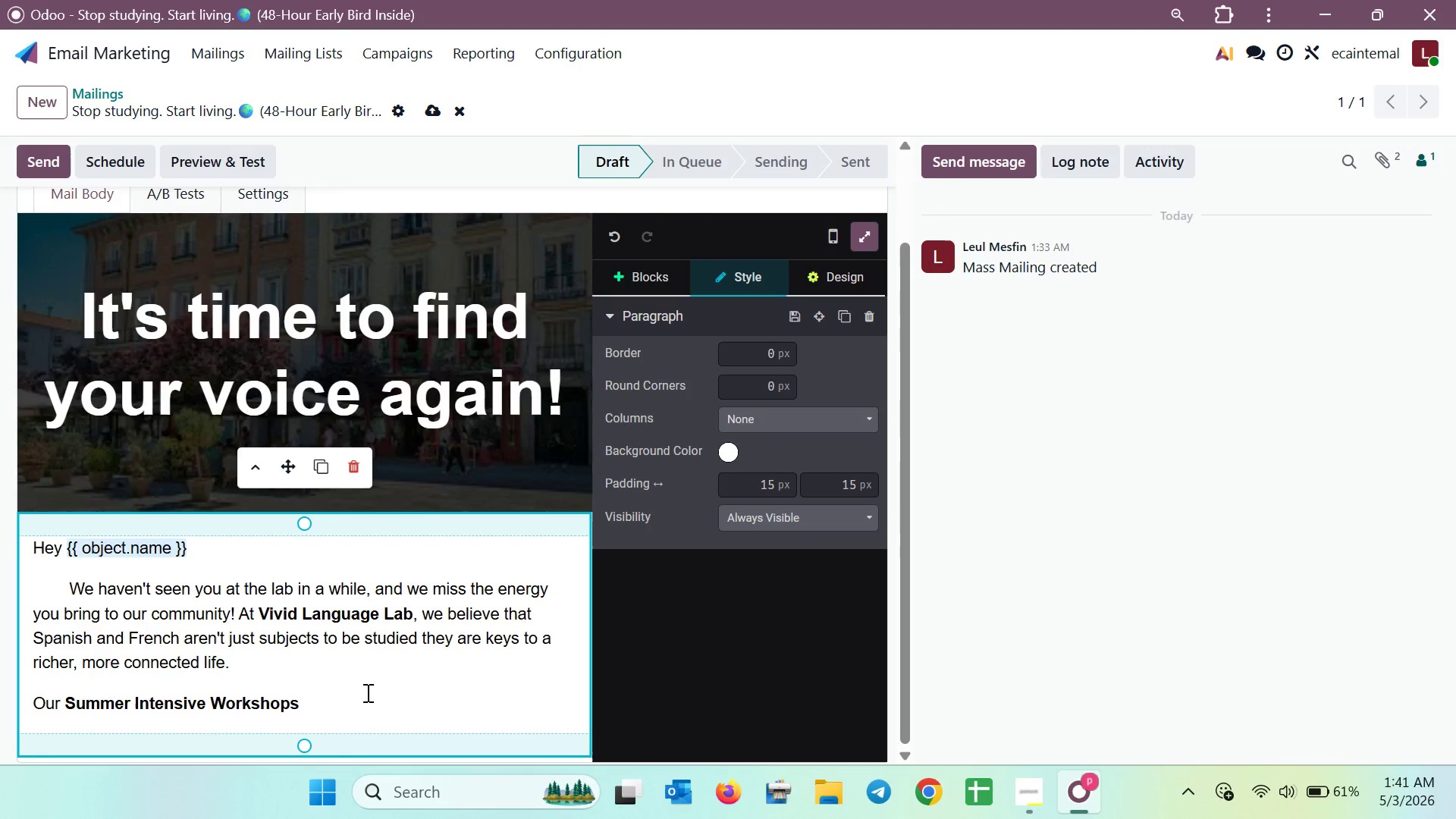 
type(are)
key(Backspace)
key(Backspace)
key(Backspace)
 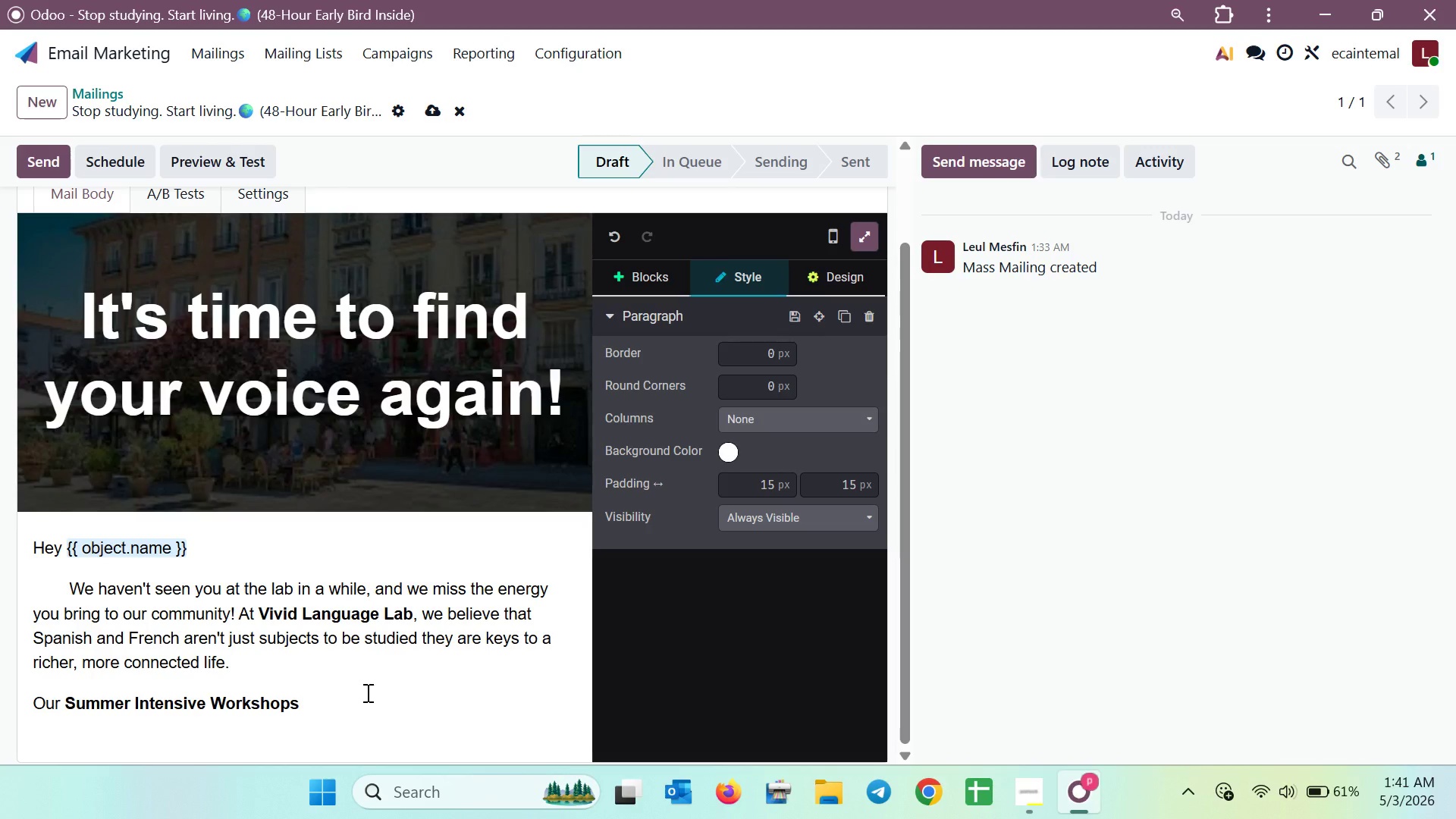 
key(Control+B)
 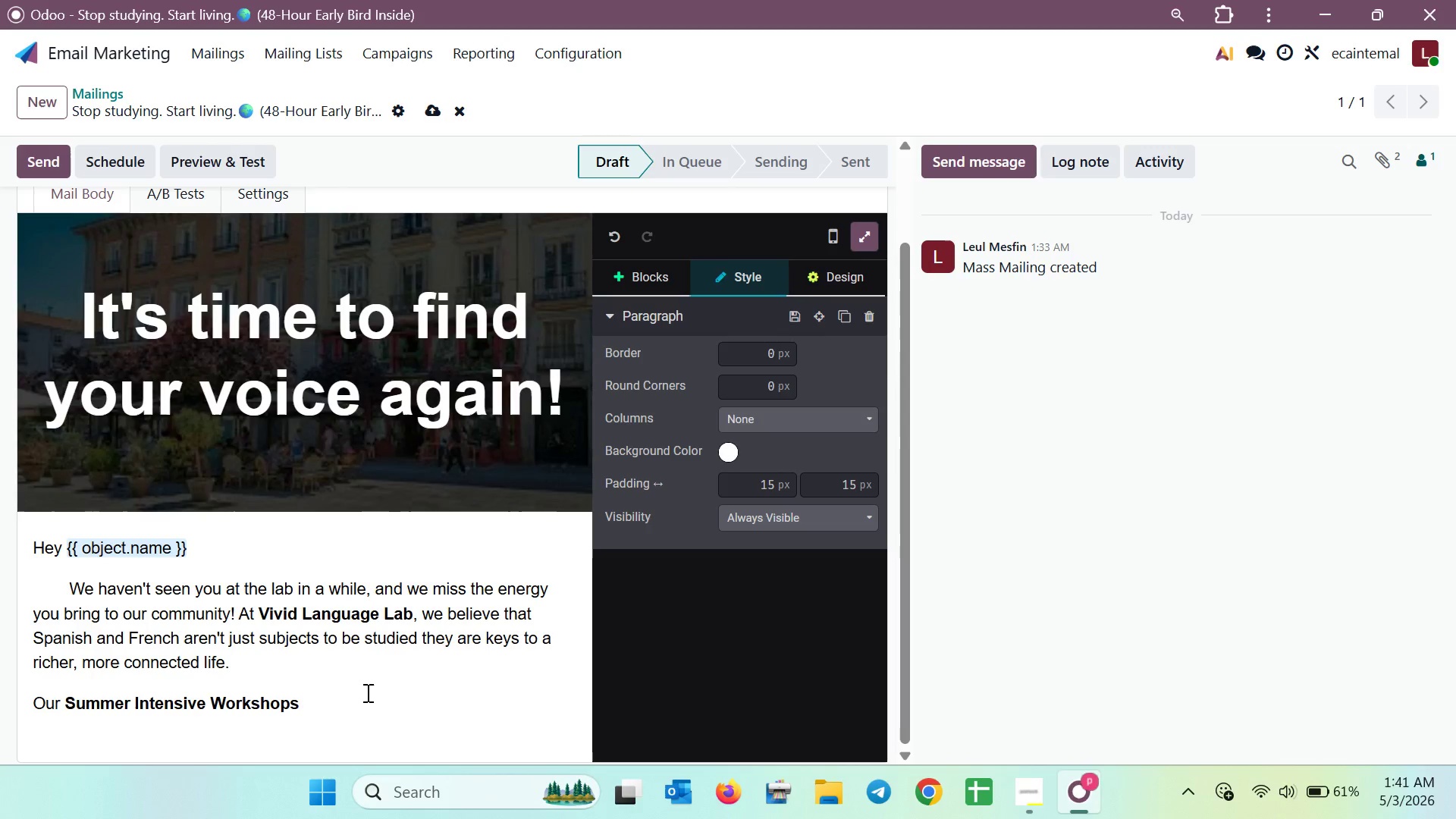 
type(are now )
 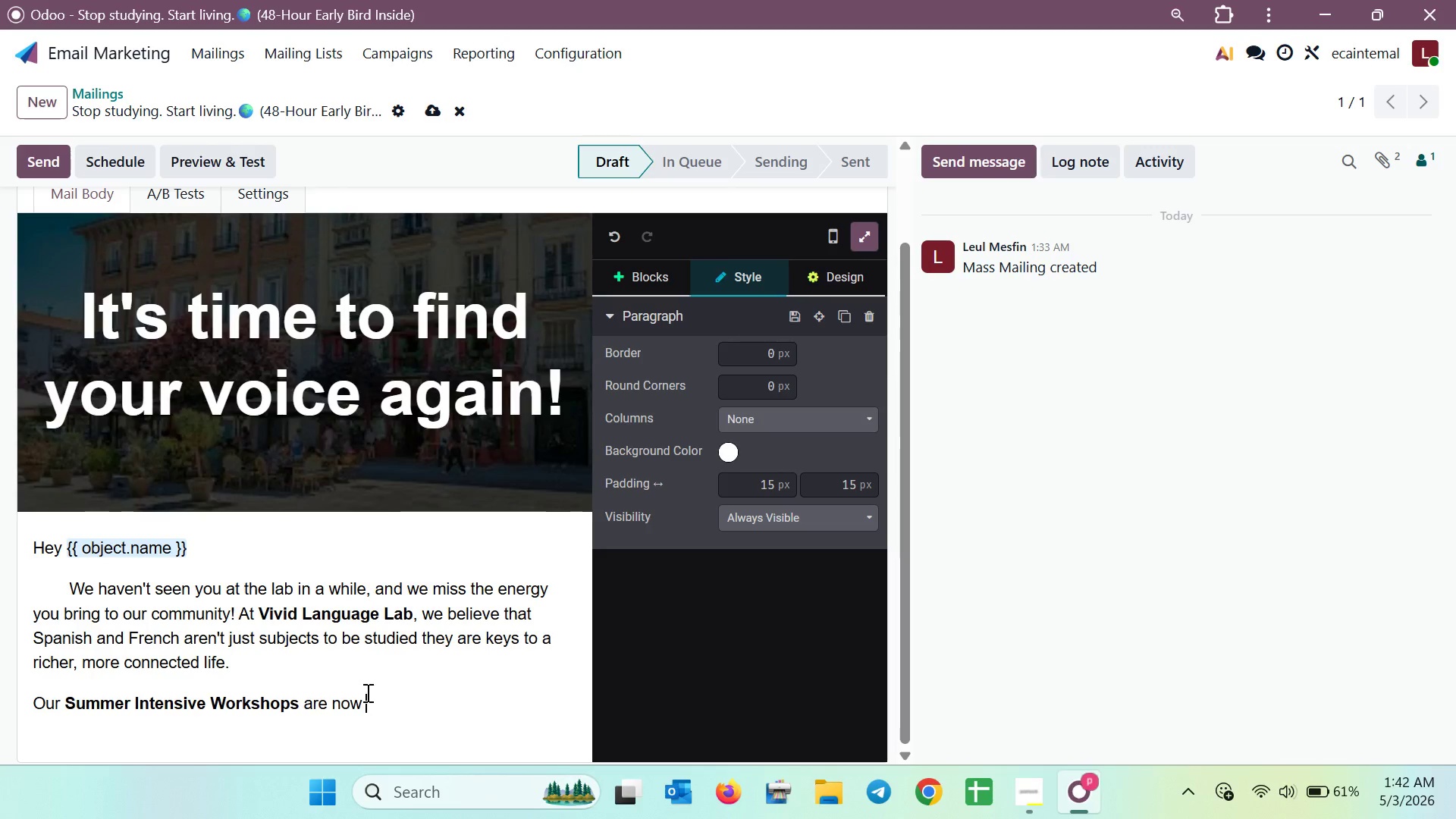 
wait(6.16)
 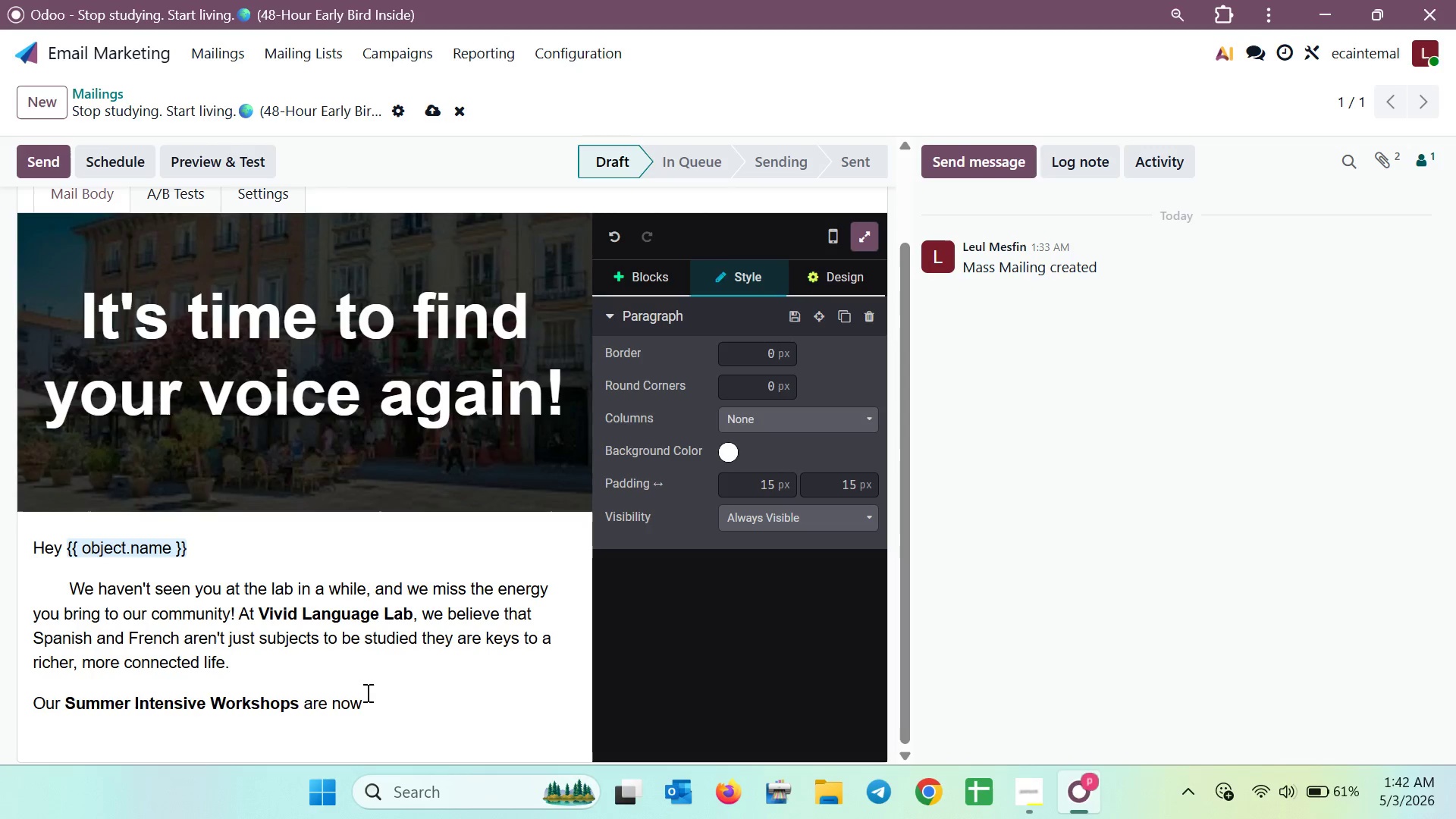 
type(open for registration. We'e)
key(Backspace)
type(ve move)
 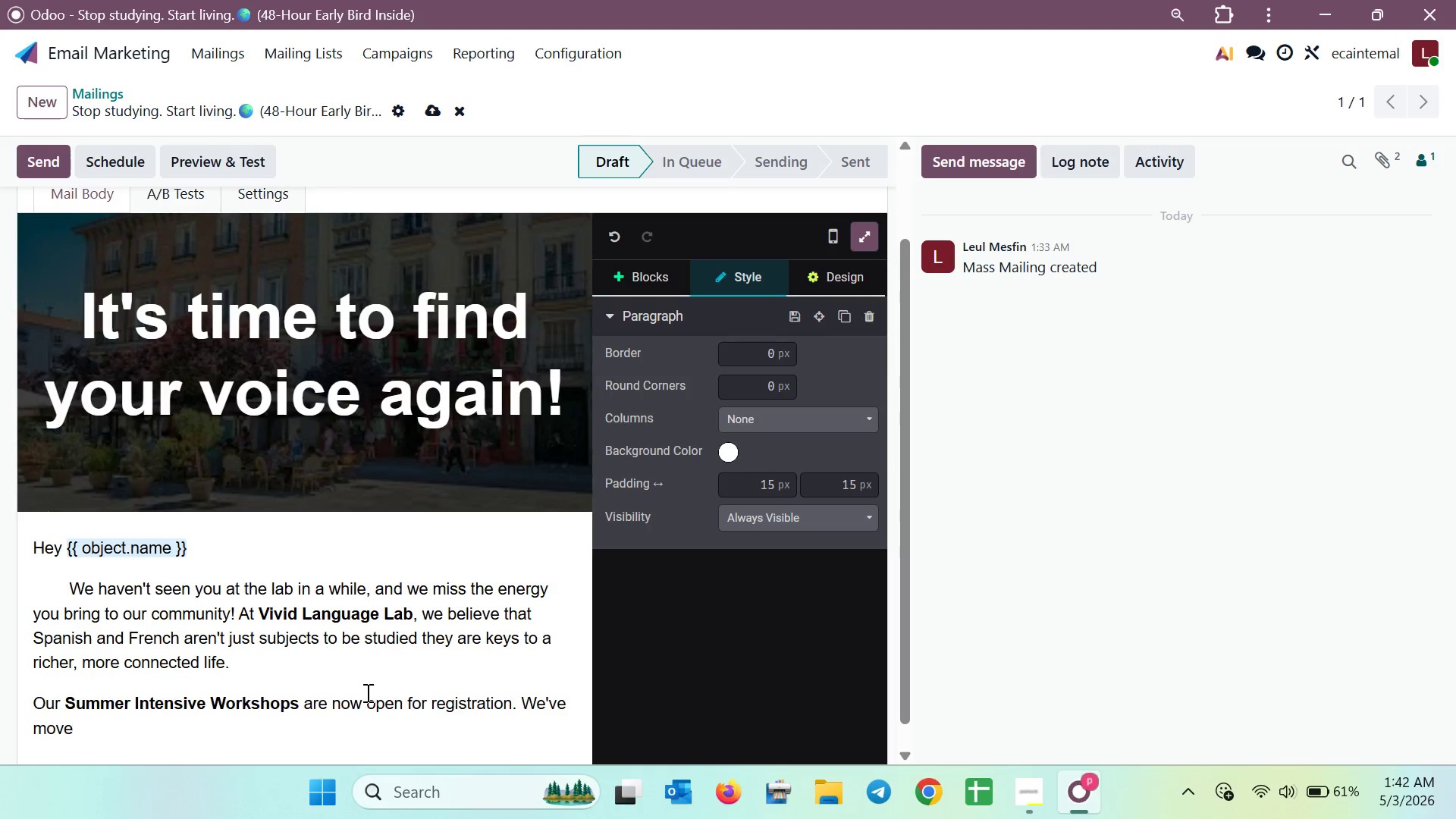 
type(d beyo)
 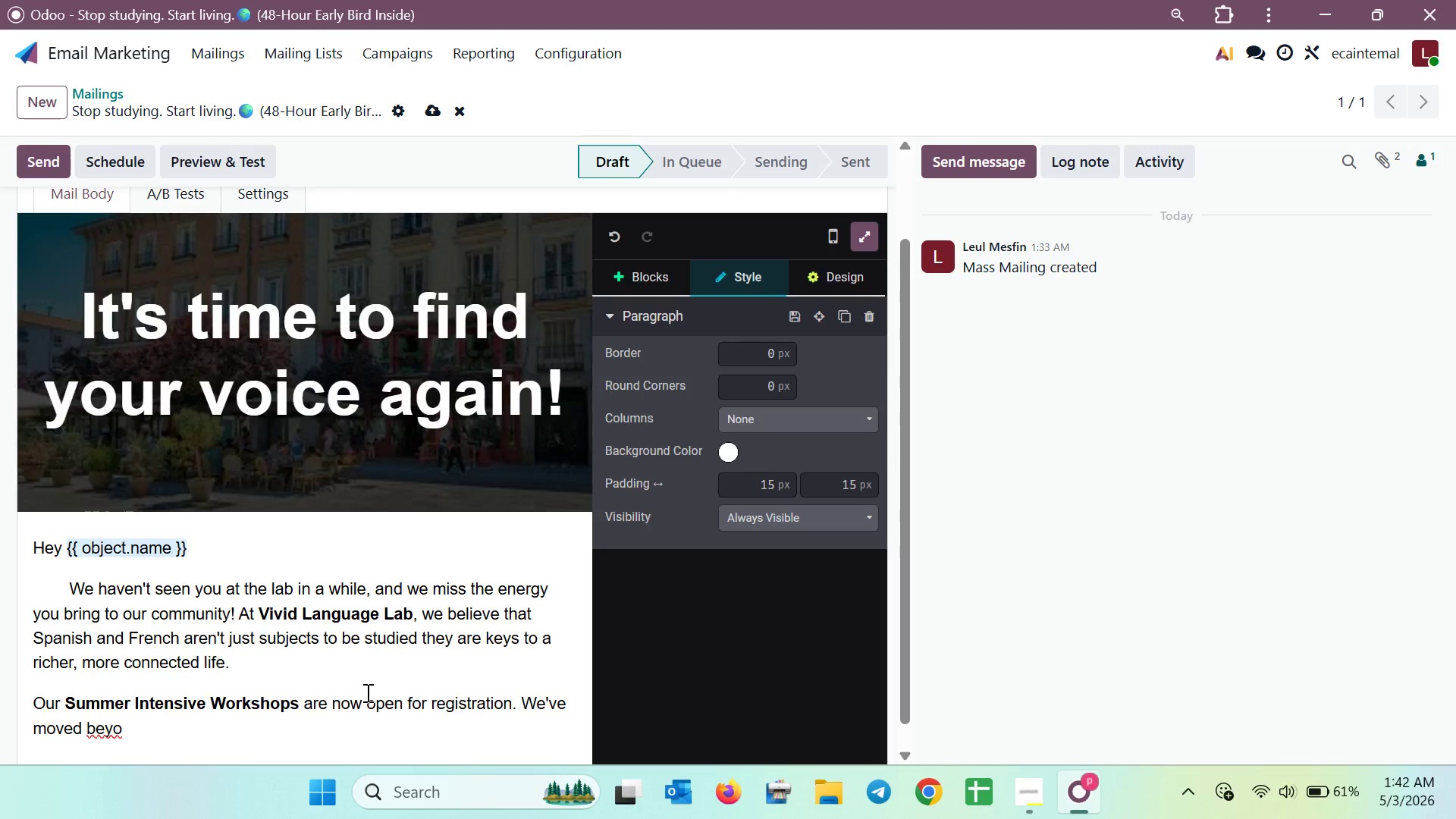 
wait(5.5)
 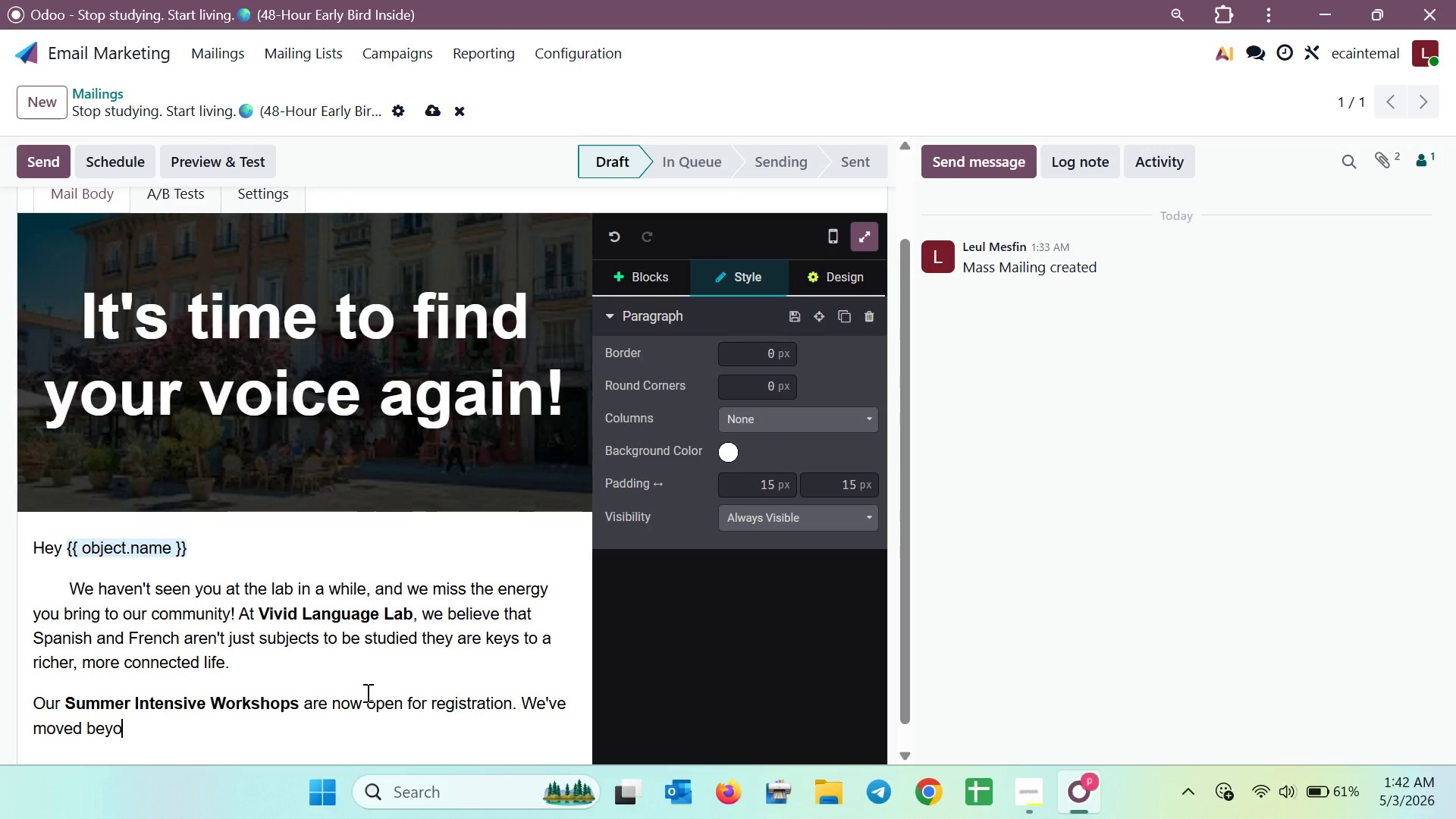 
type(nd grammar drills to focus on immer)
 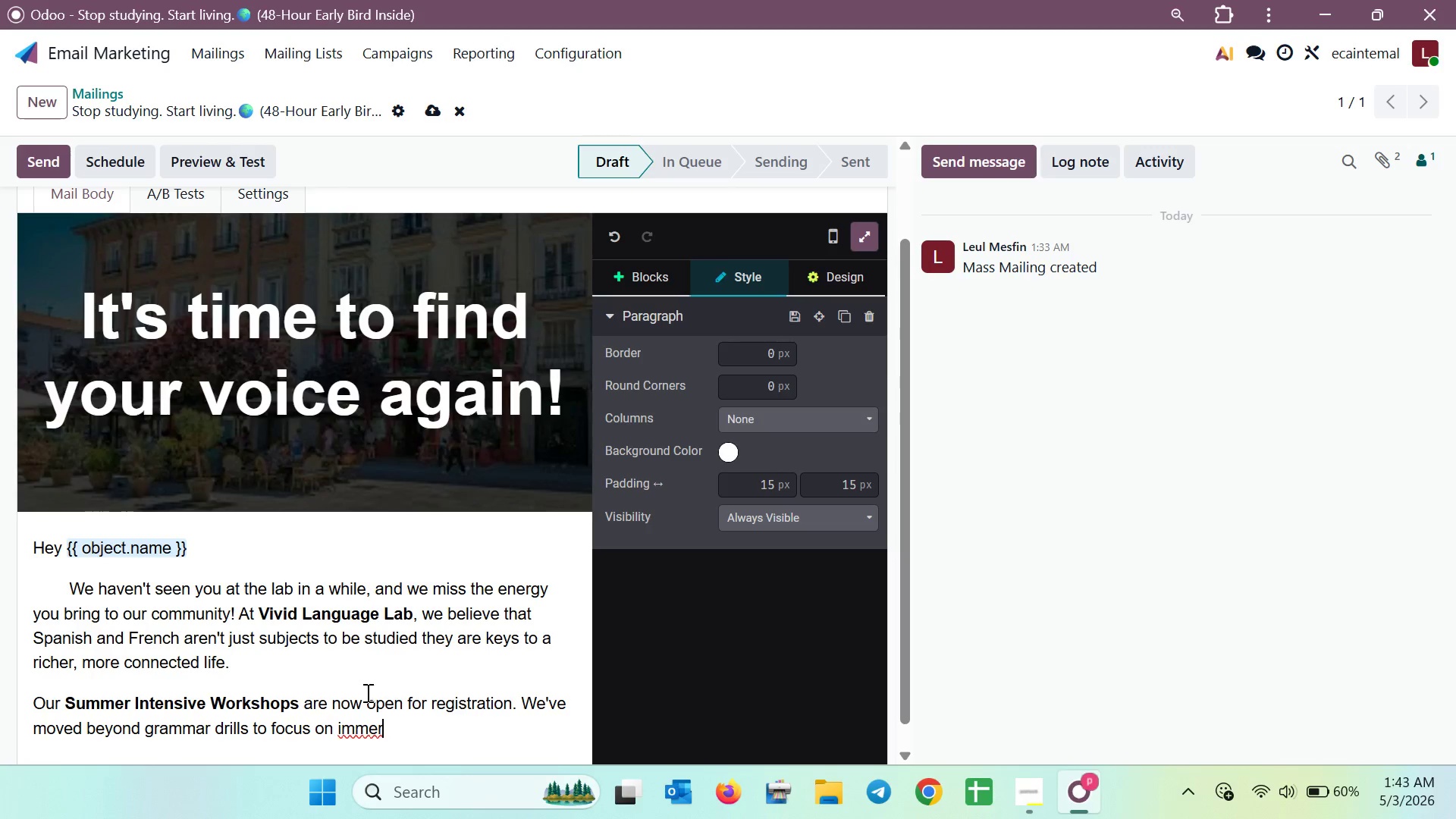 
wait(5.62)
 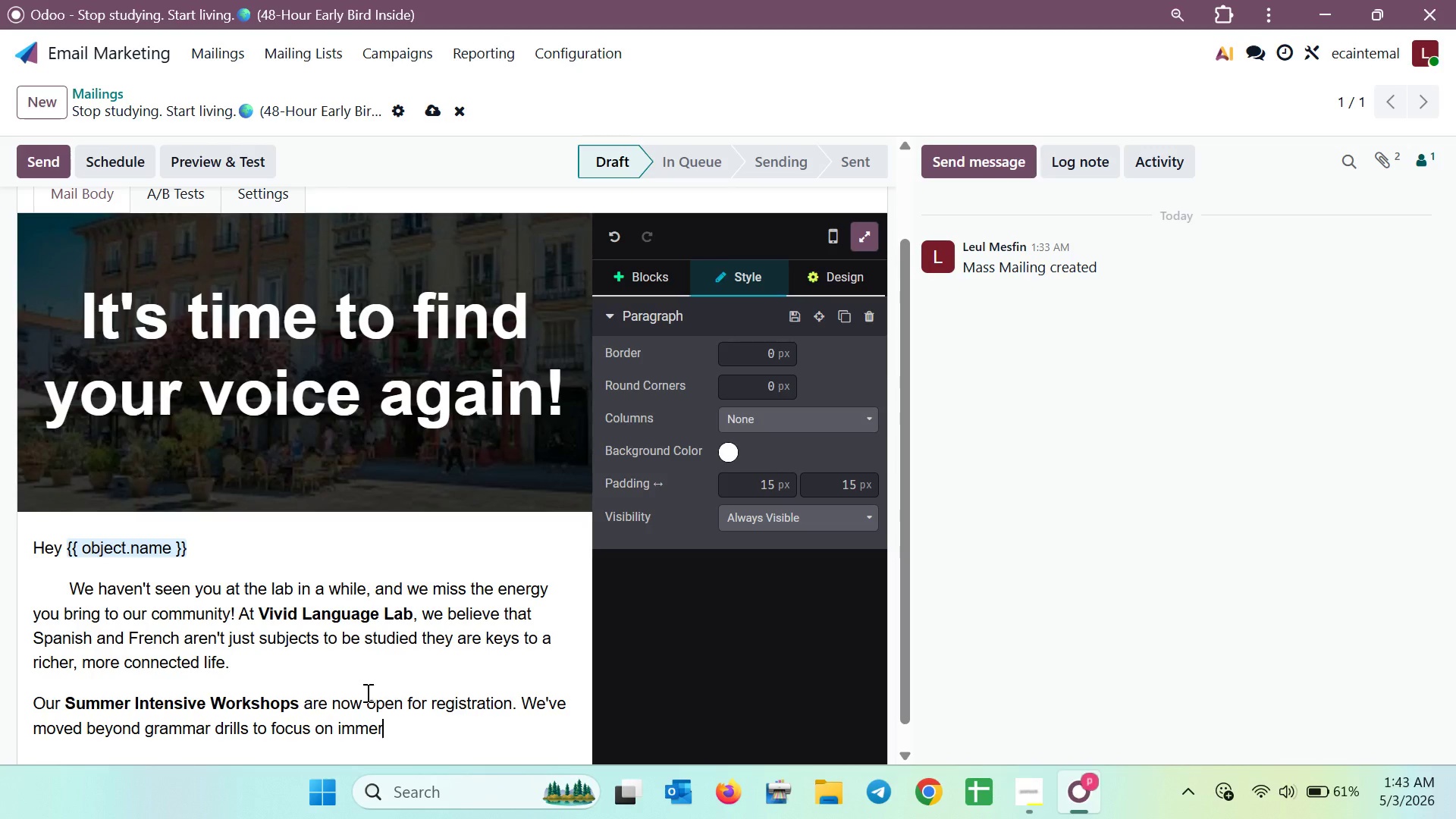 
type(sion-first)
 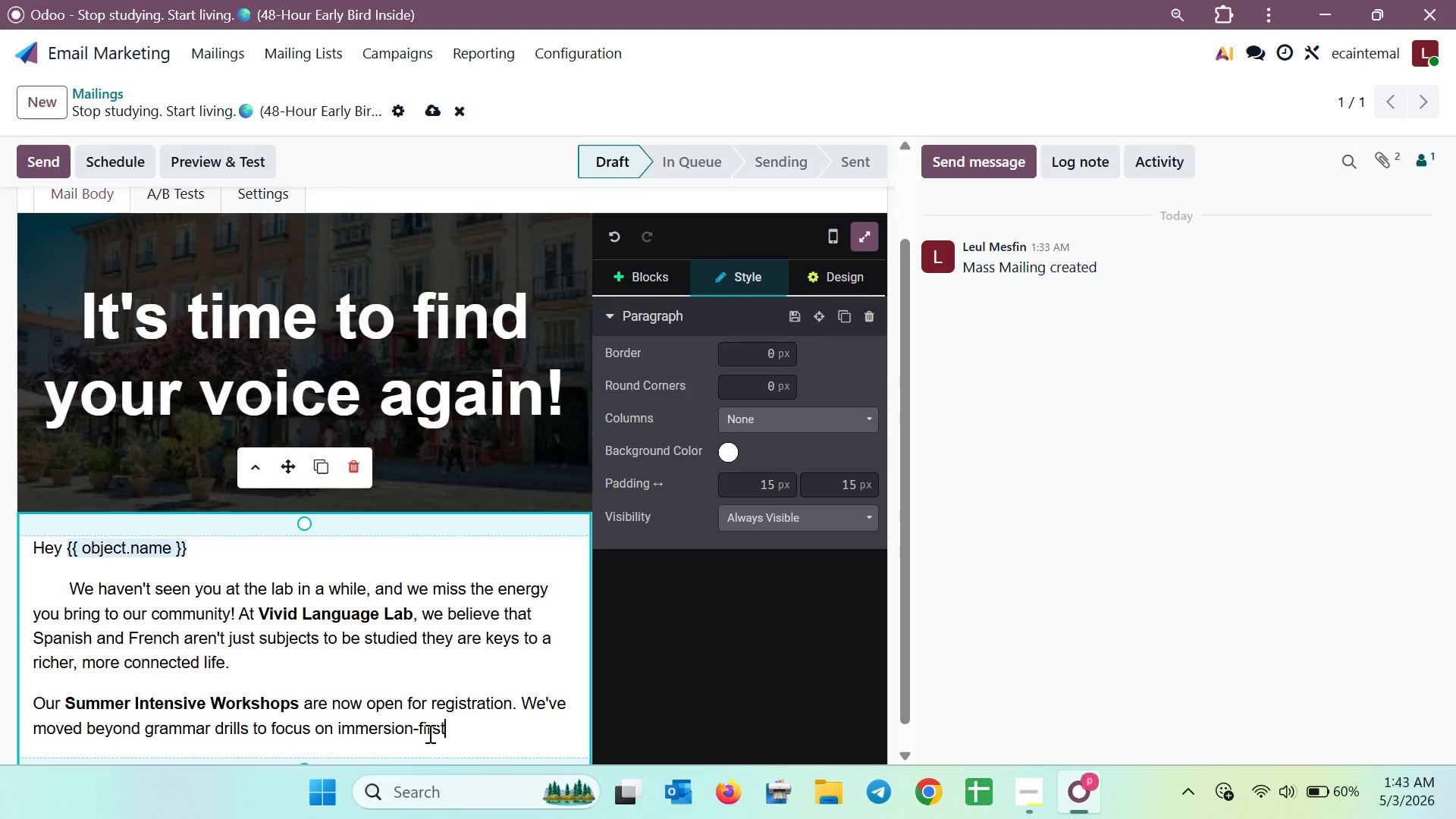 
left_click_drag(start_coordinate=[457, 700], to_coordinate=[338, 705])
 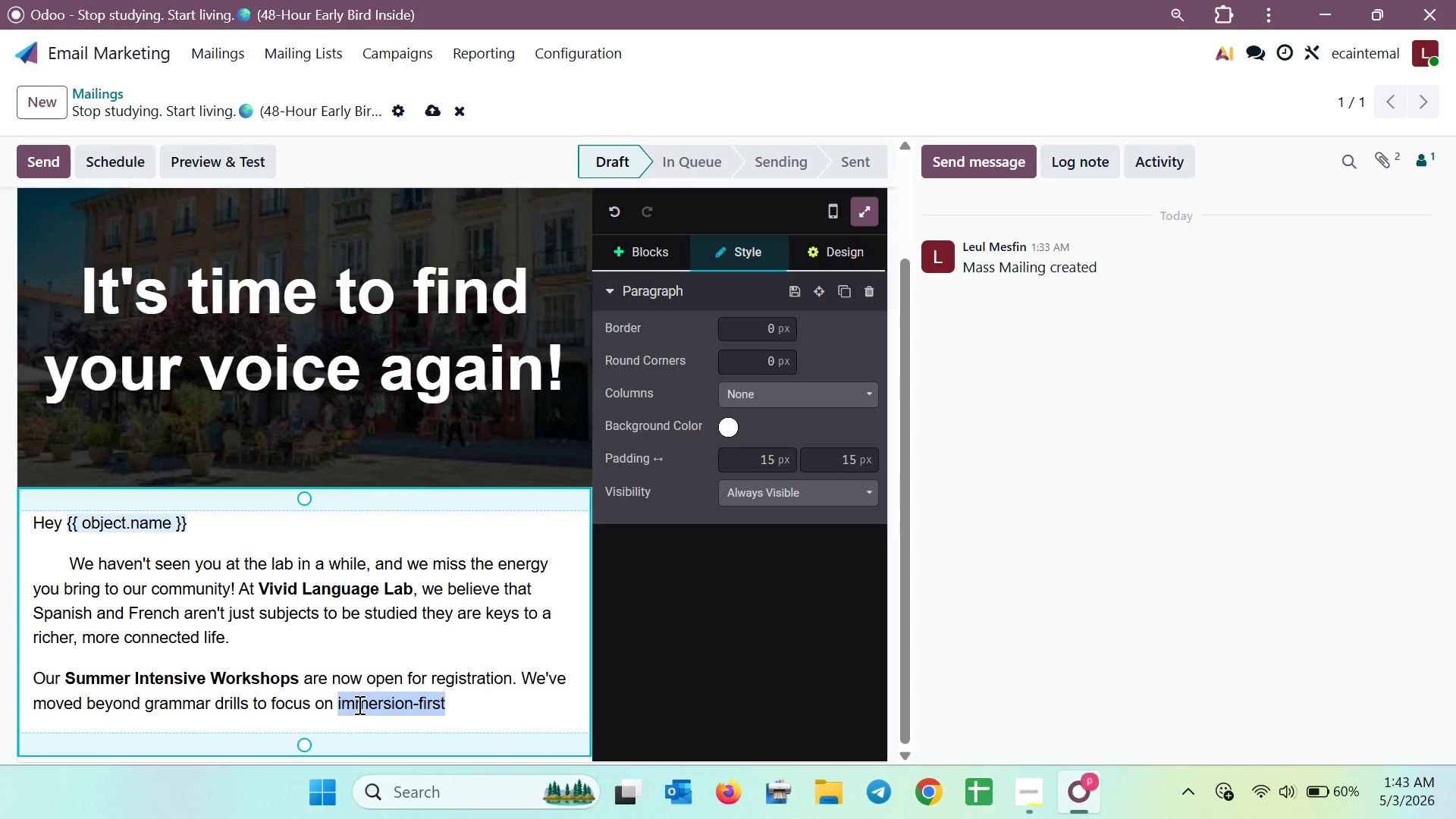 
scroll: coordinate [448, 698], scroll_direction: down, amount: 8.0
 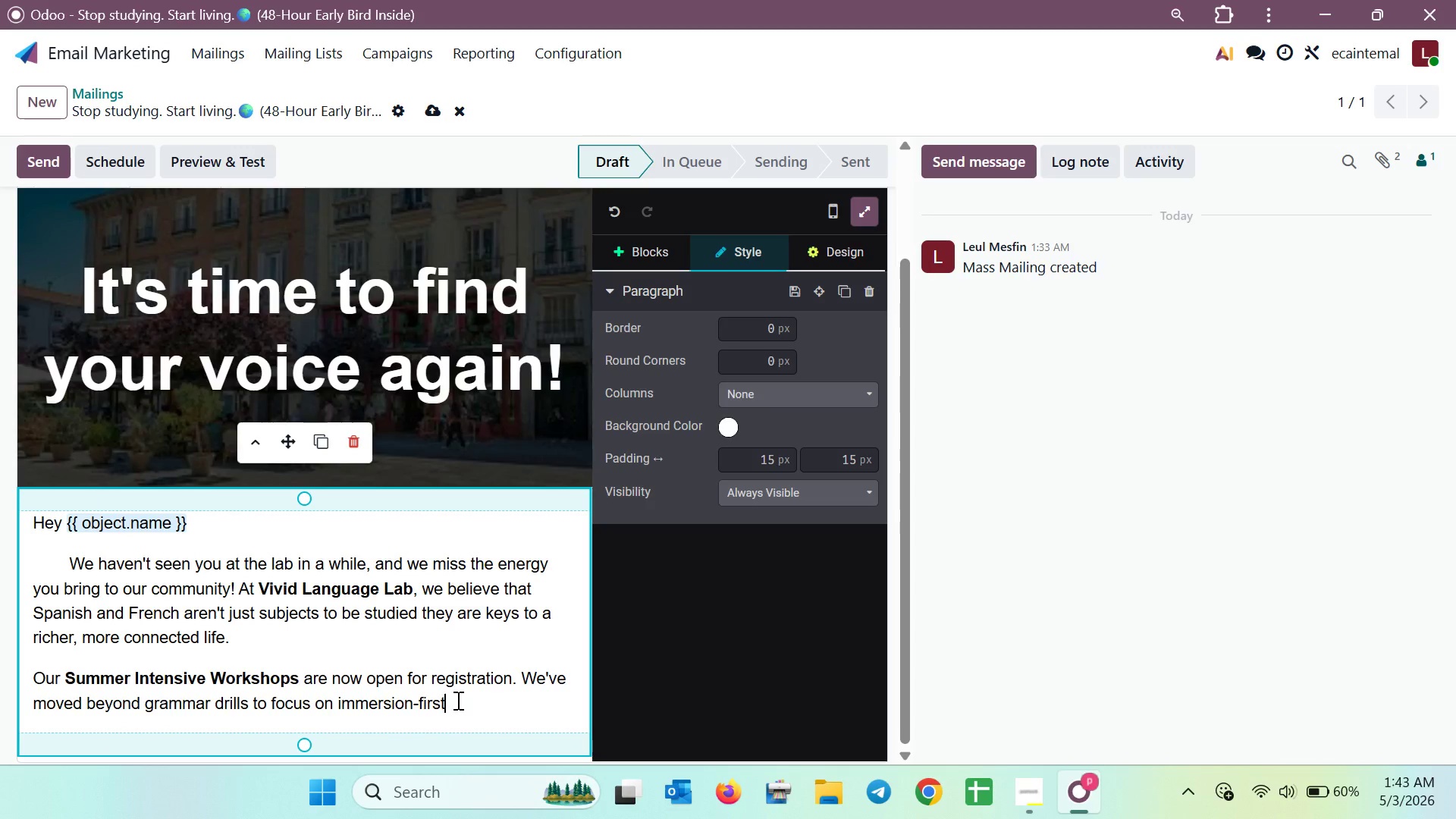 
double_click([358, 704])
 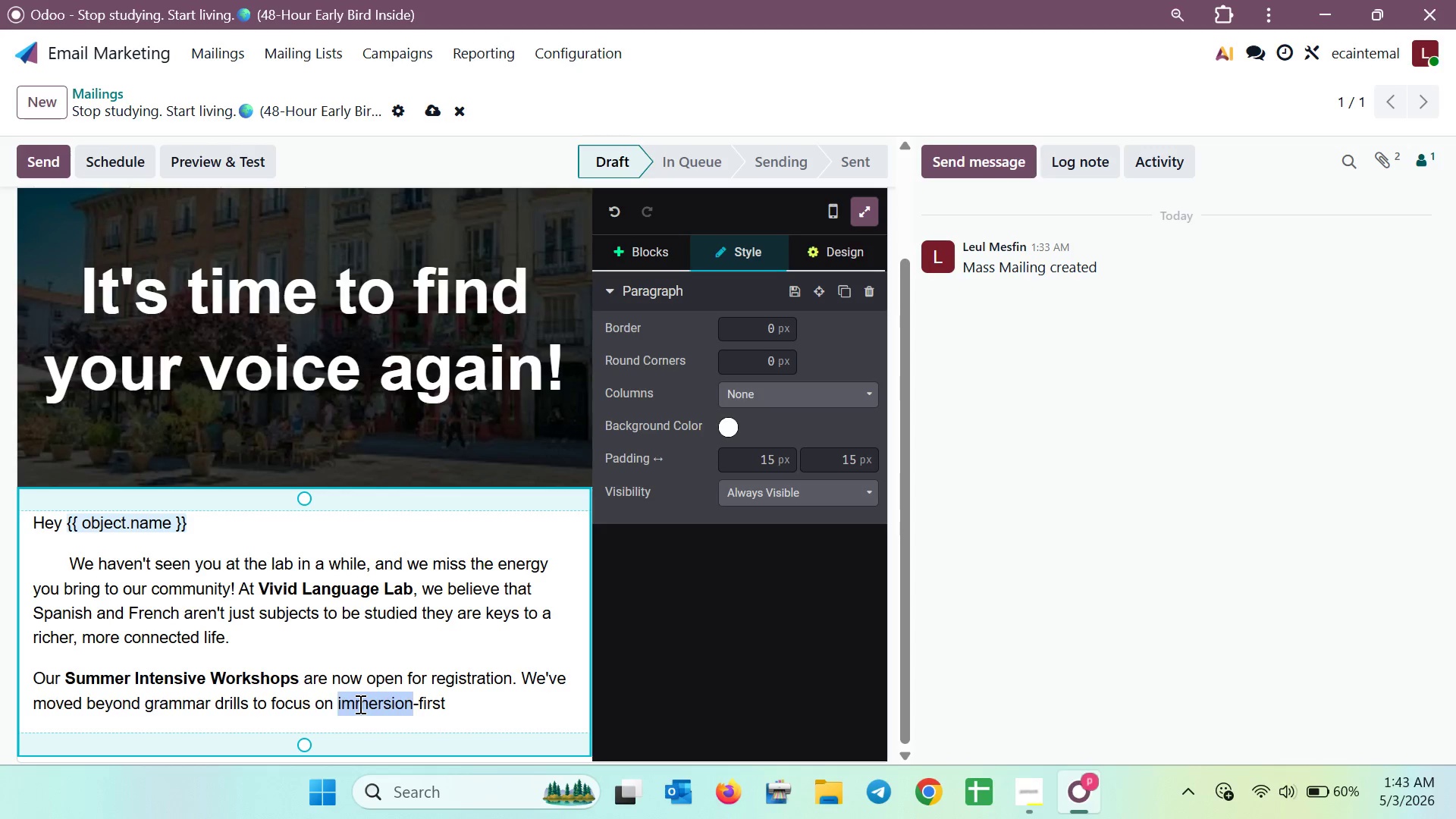 
double_click([359, 704])
 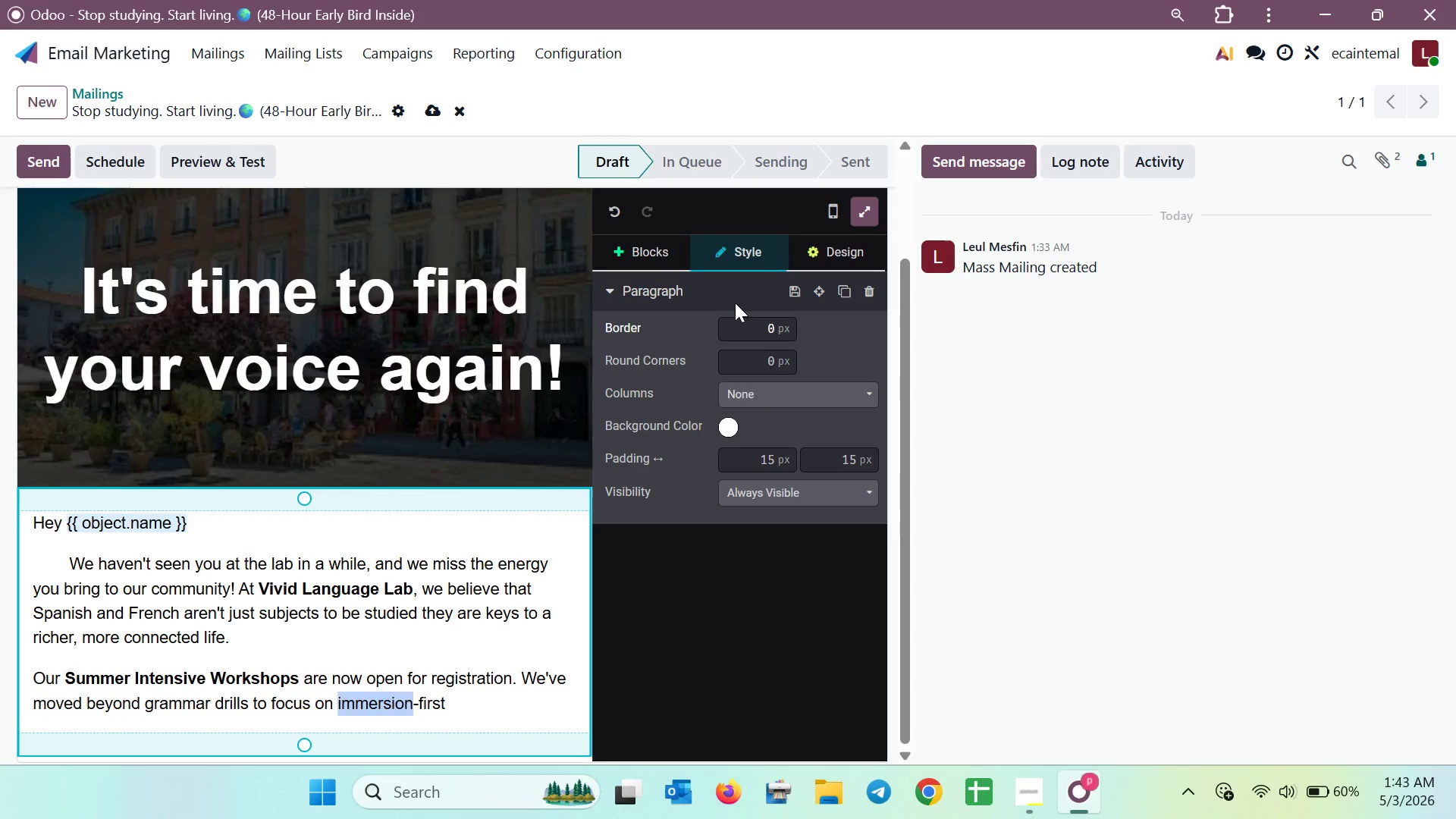 
left_click([730, 265])
 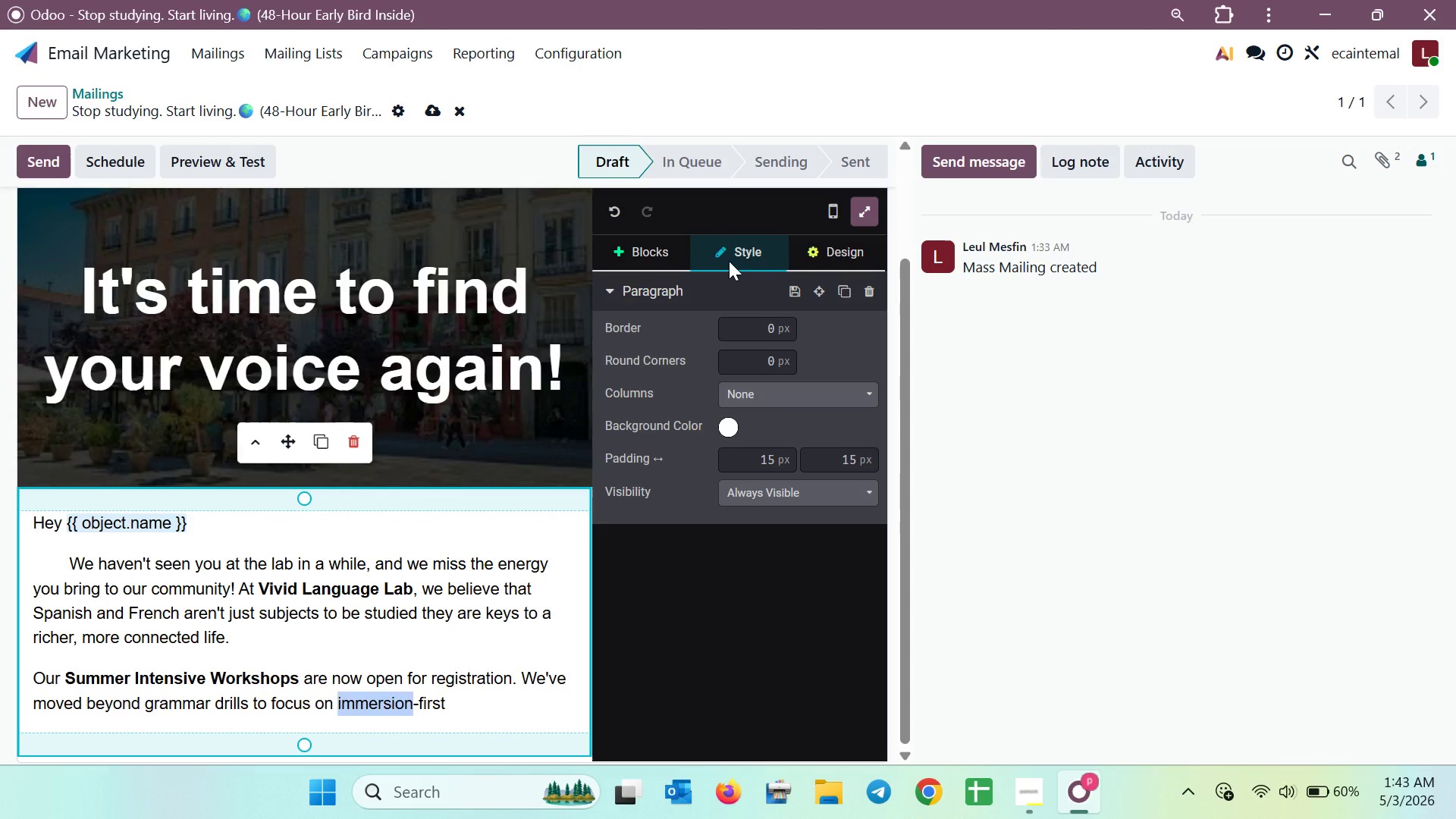 
left_click([729, 261])
 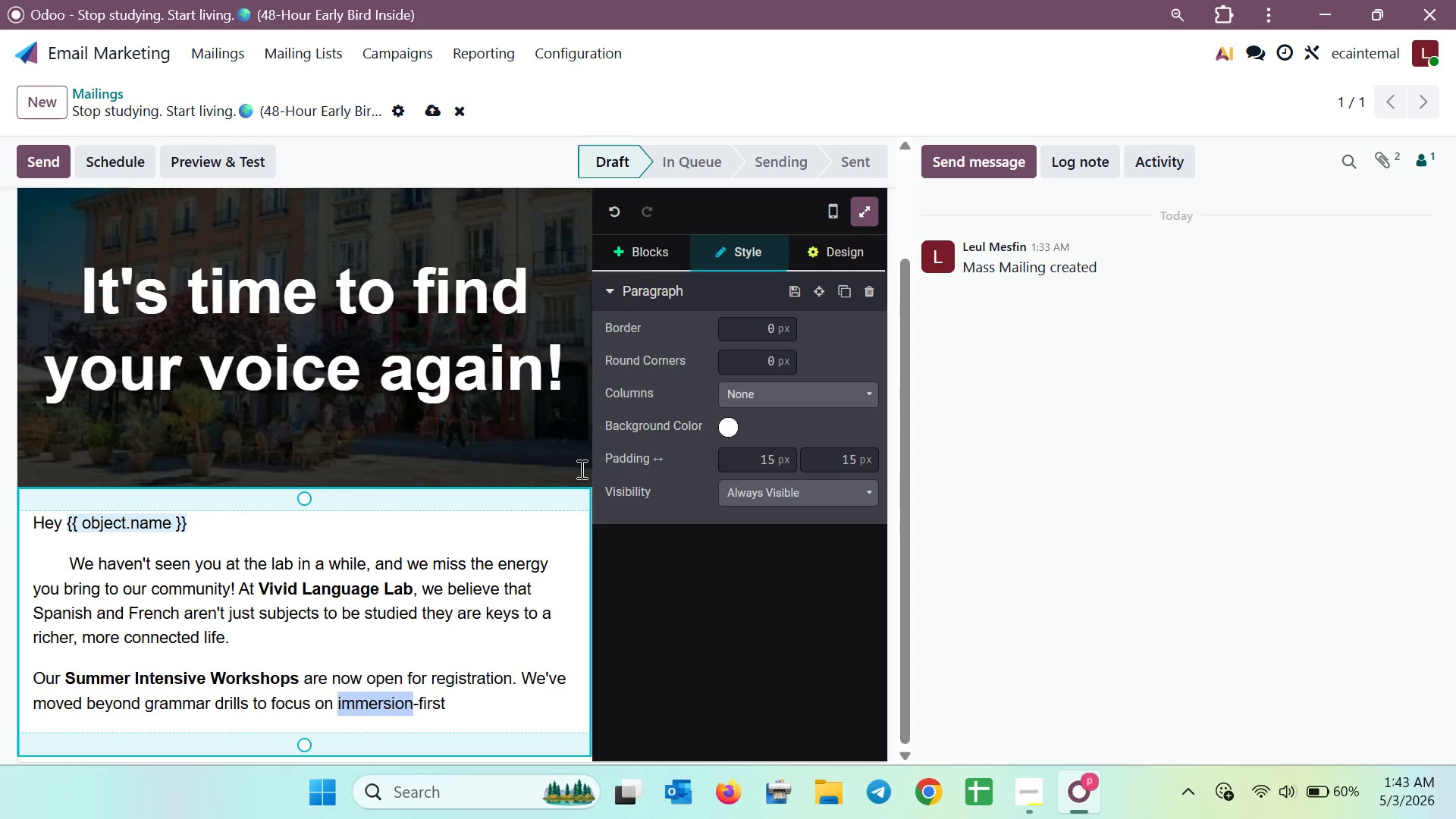 
left_click([504, 591])
 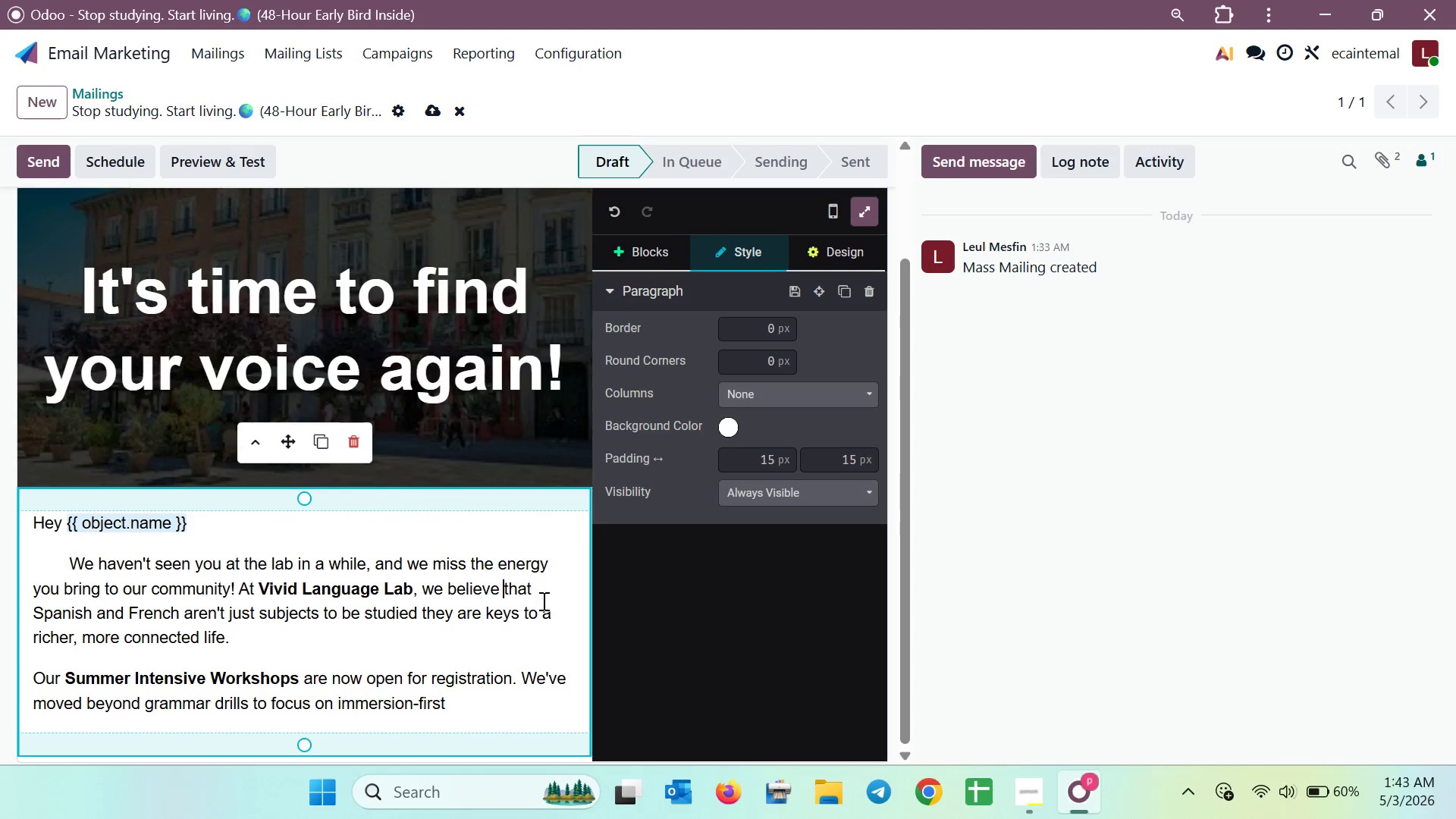 
triple_click([543, 601])
 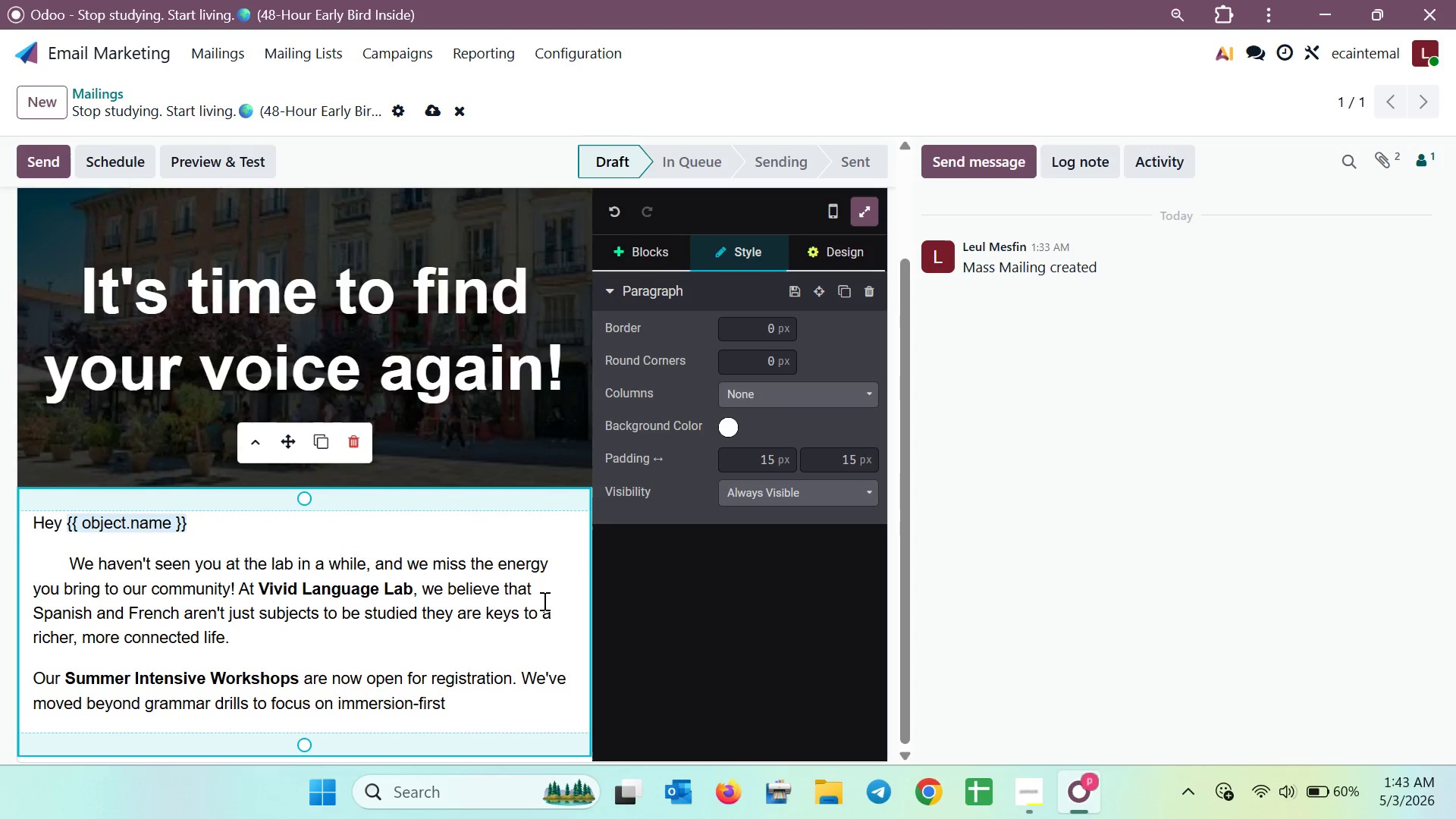 
triple_click([543, 601])
 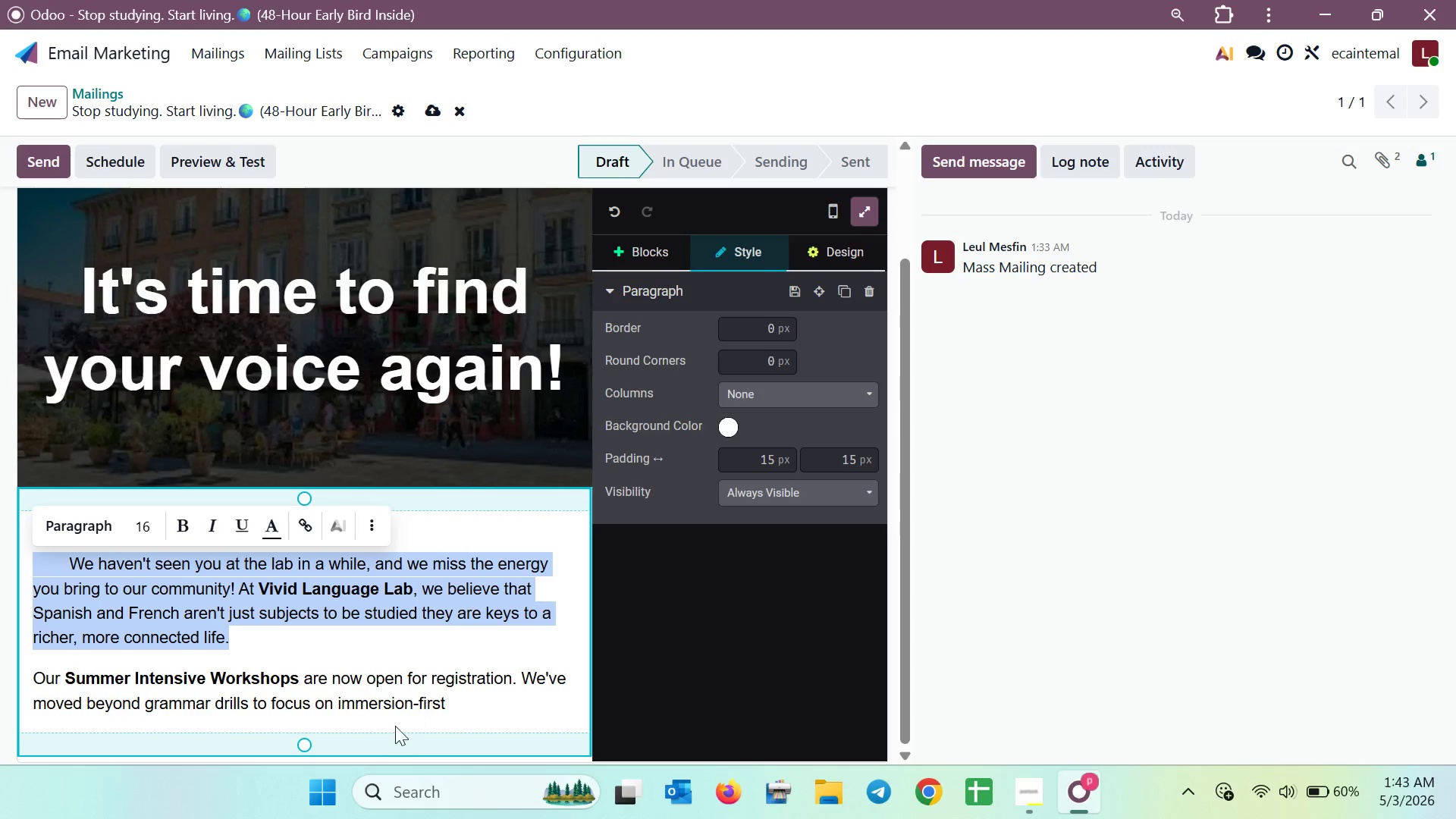 
double_click([377, 704])
 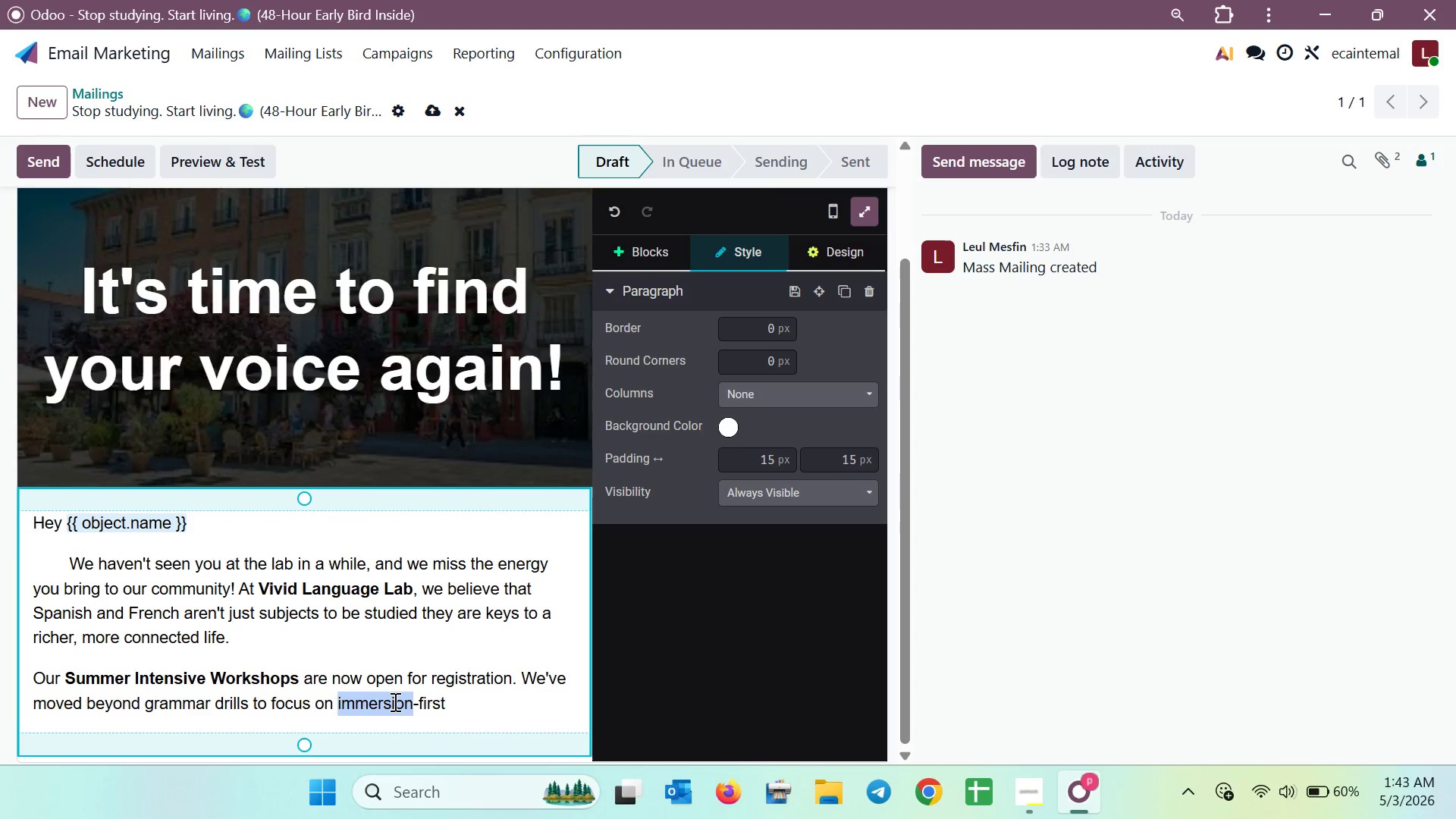 
double_click([394, 701])
 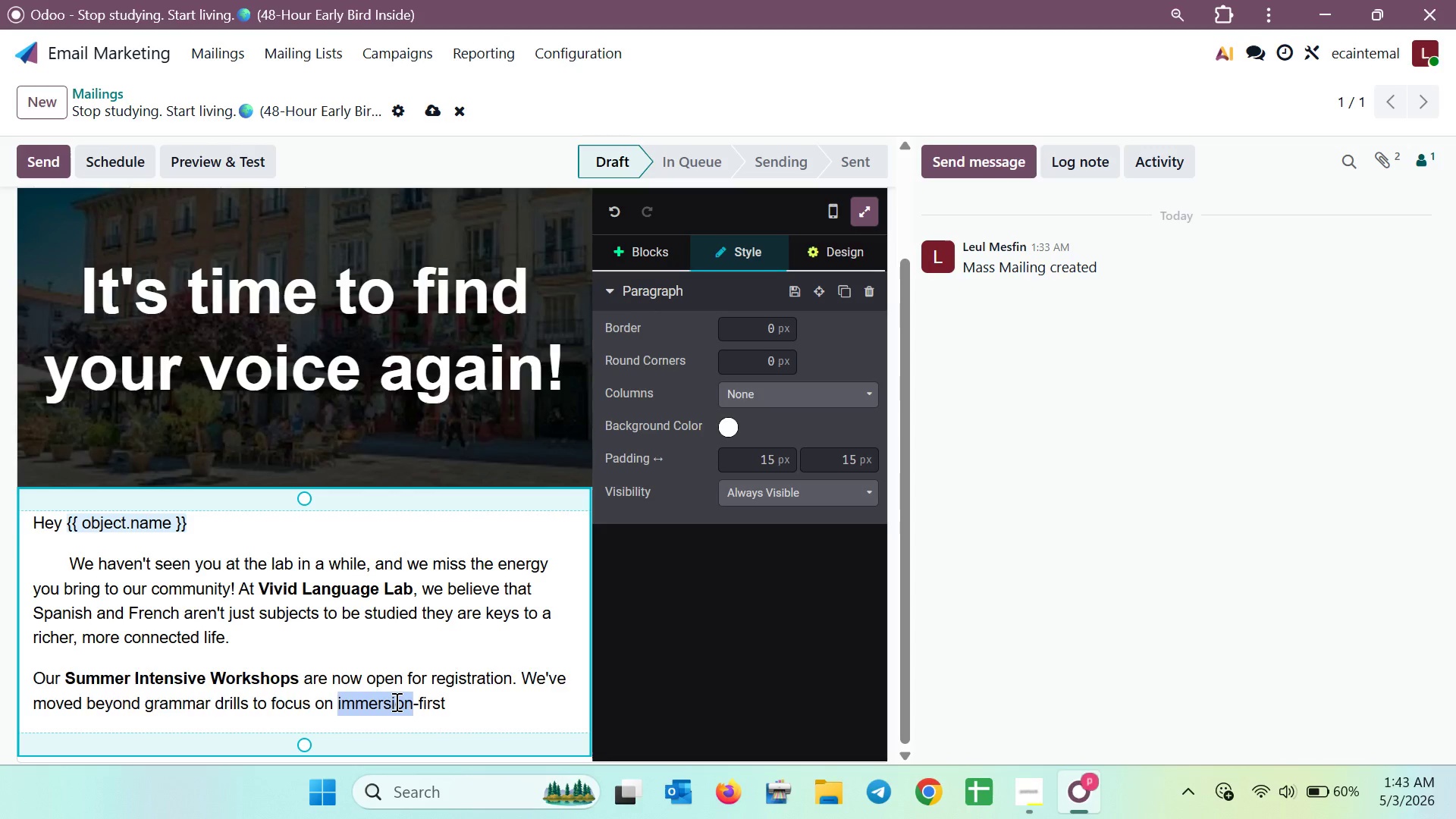 
triple_click([395, 701])
 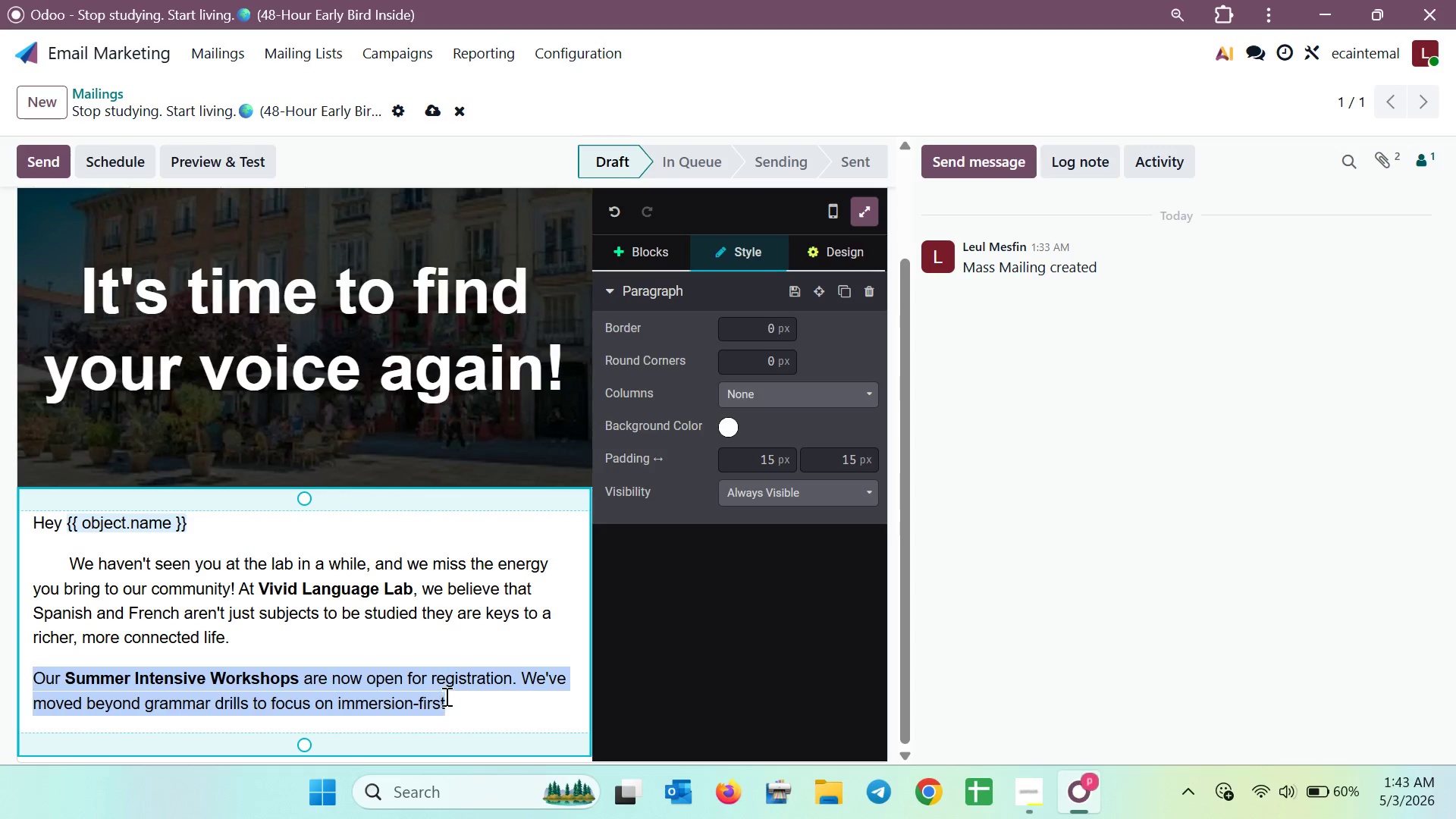 
double_click([445, 695])
 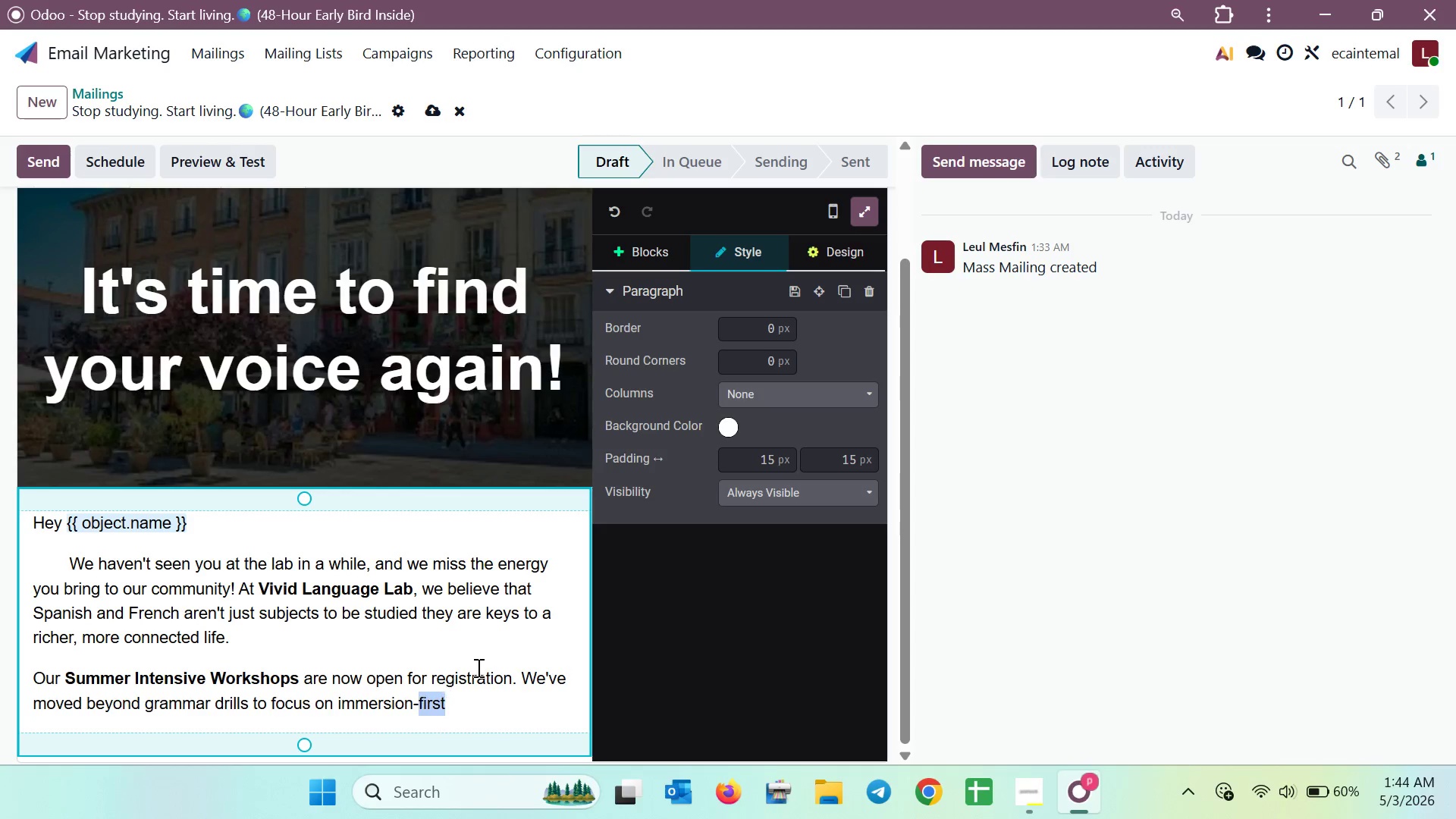 
left_click_drag(start_coordinate=[510, 626], to_coordinate=[214, 532])
 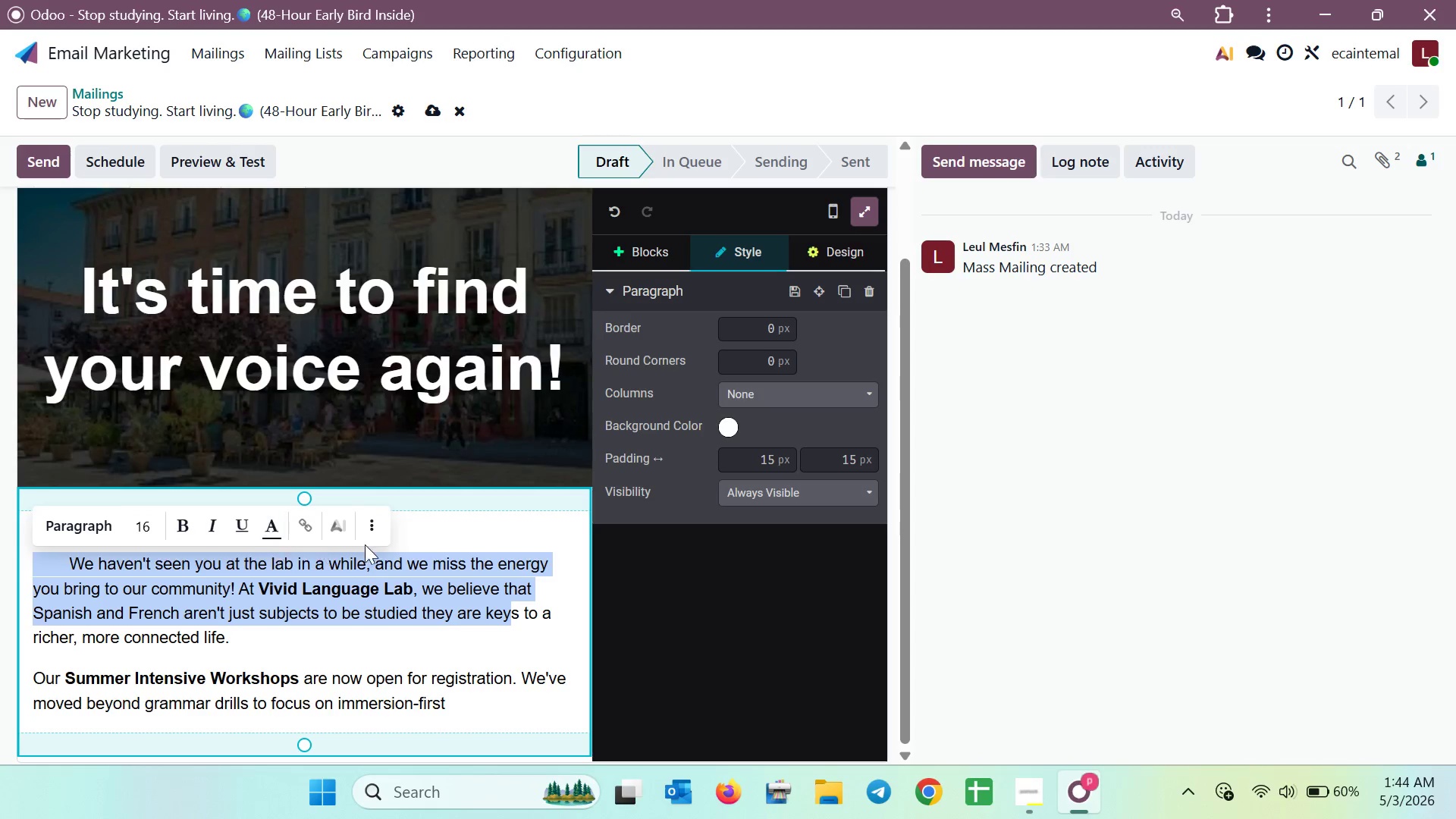 
left_click([379, 519])
 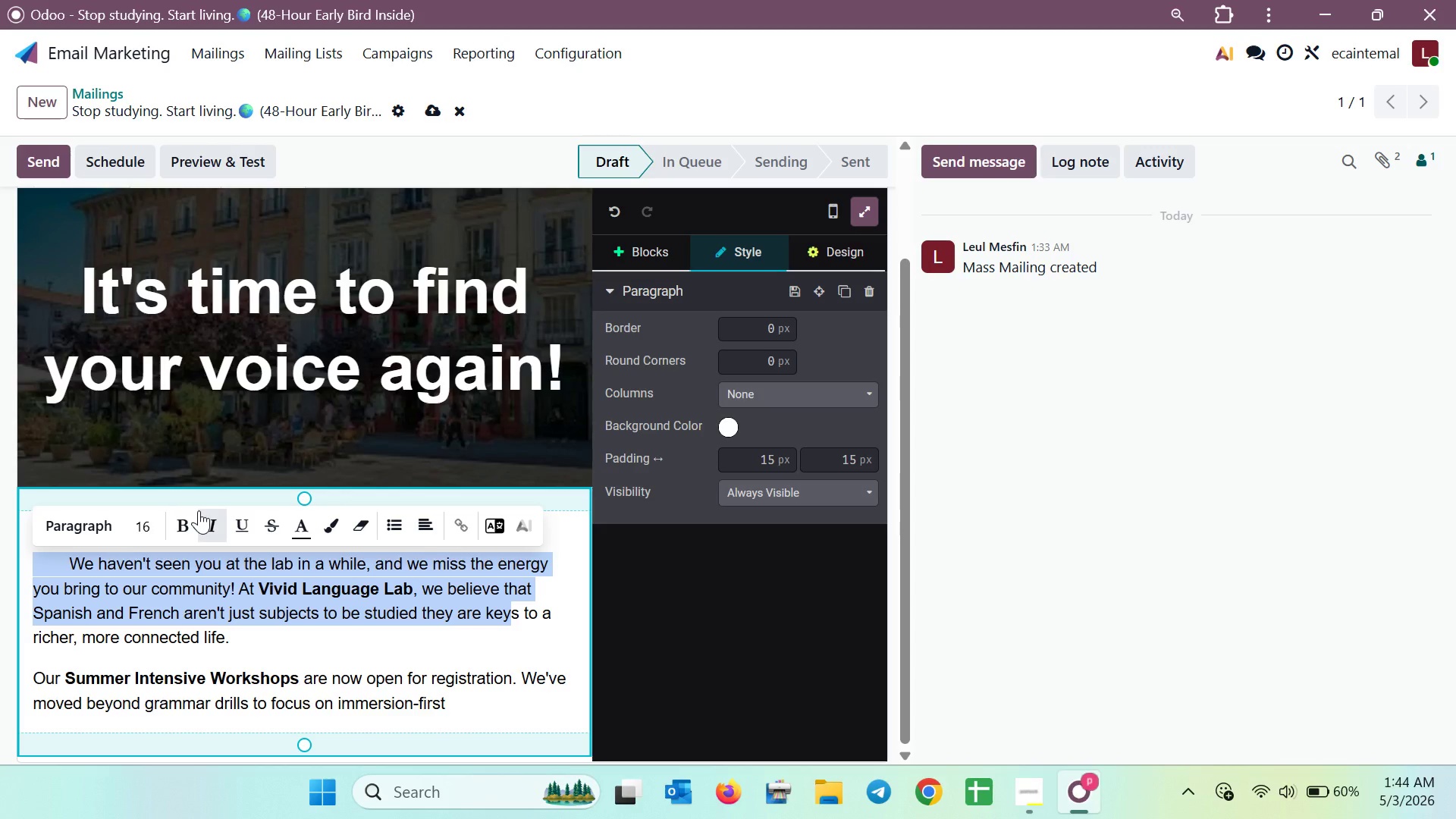 
wait(6.06)
 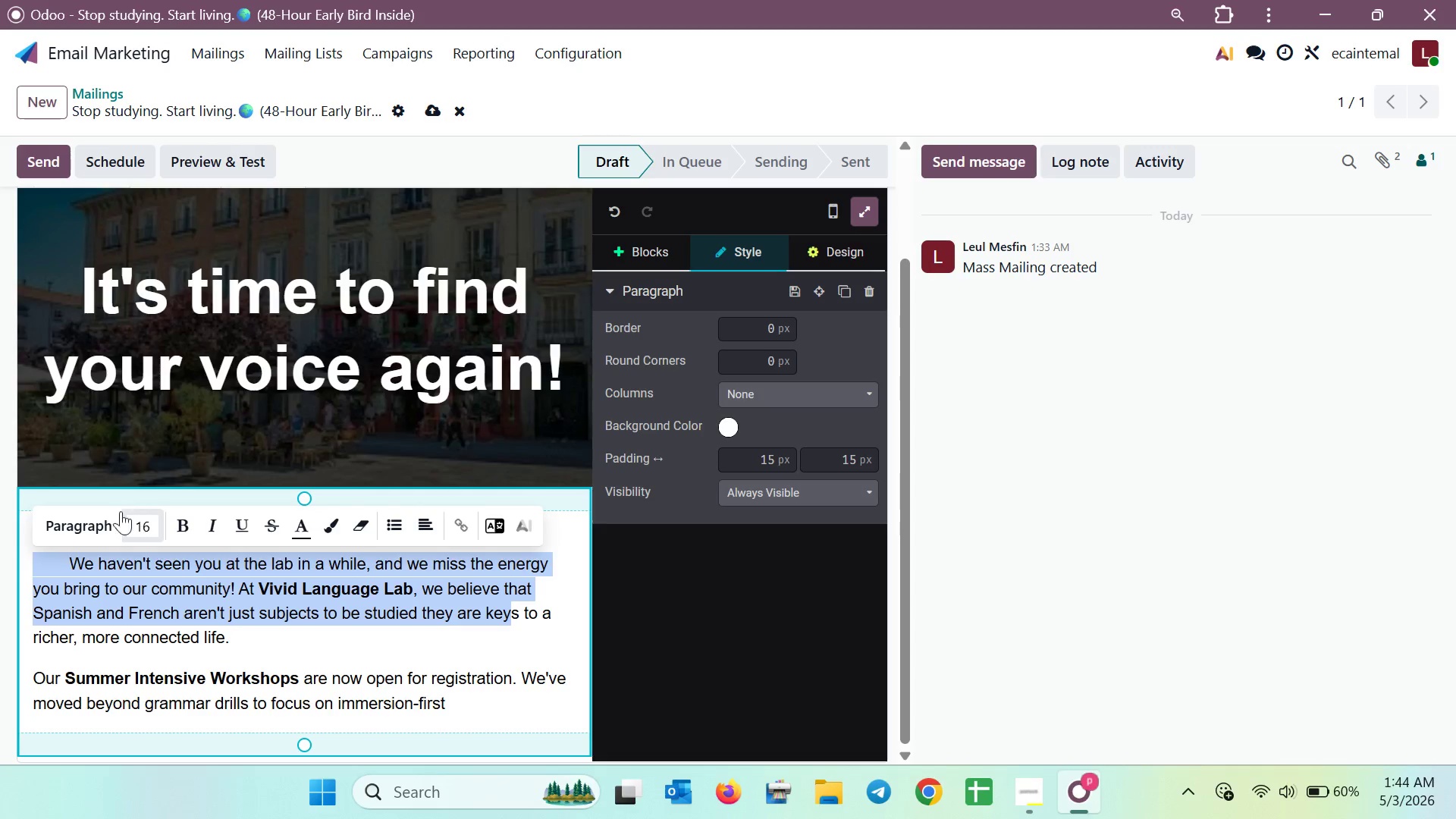 
left_click([468, 698])
 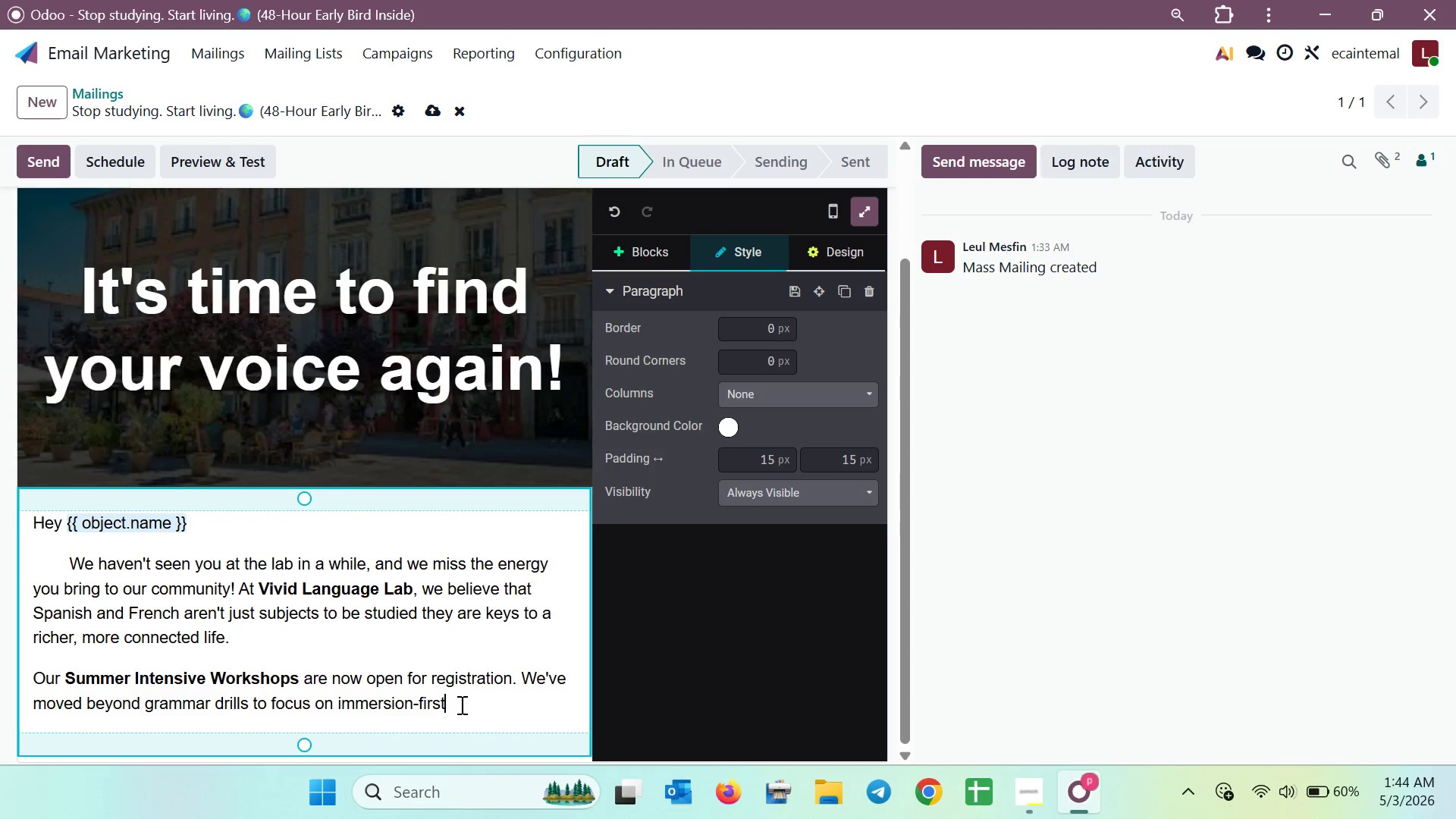 
left_click_drag(start_coordinate=[460, 704], to_coordinate=[337, 704])
 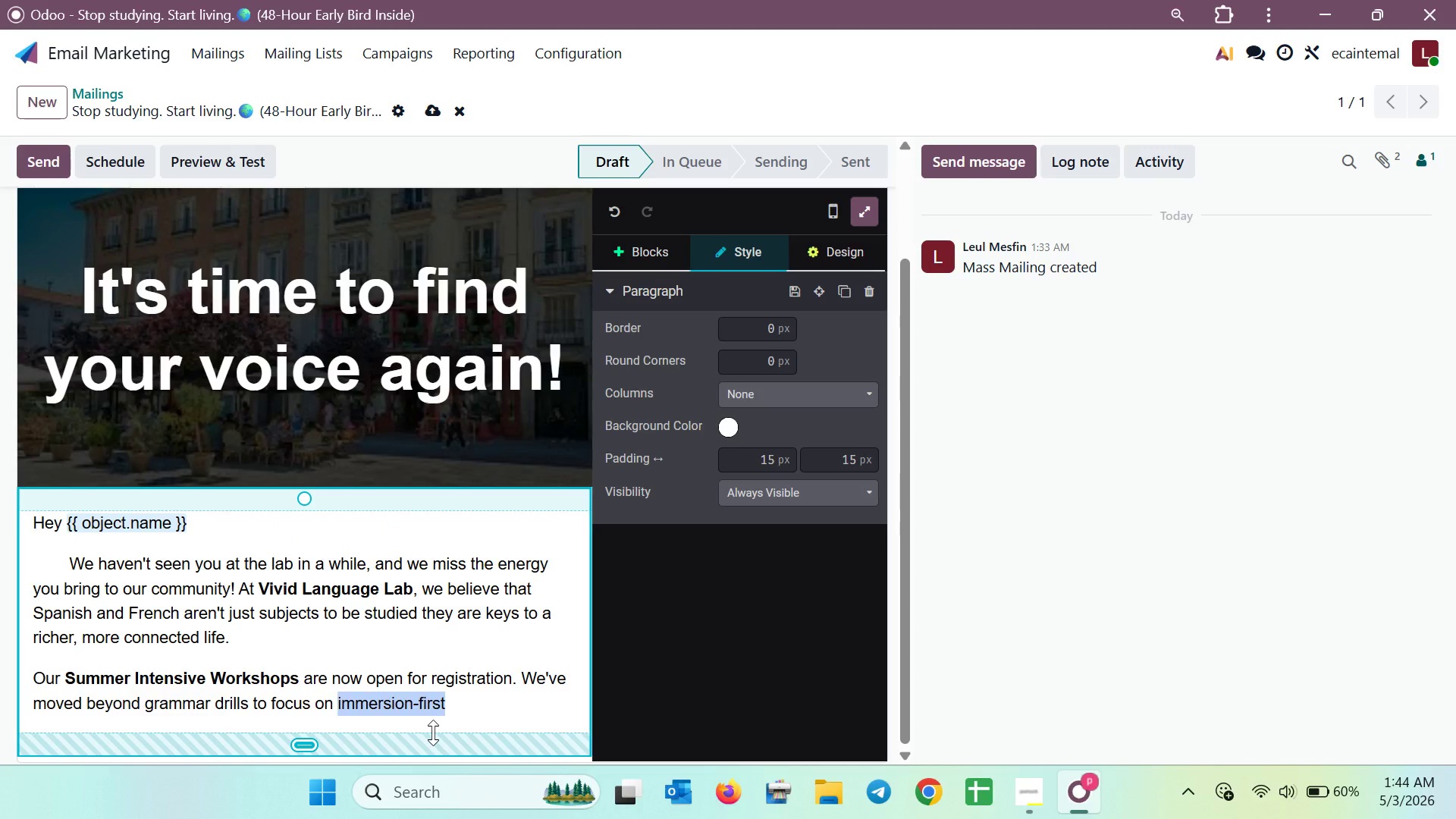 
key(Control+B)
 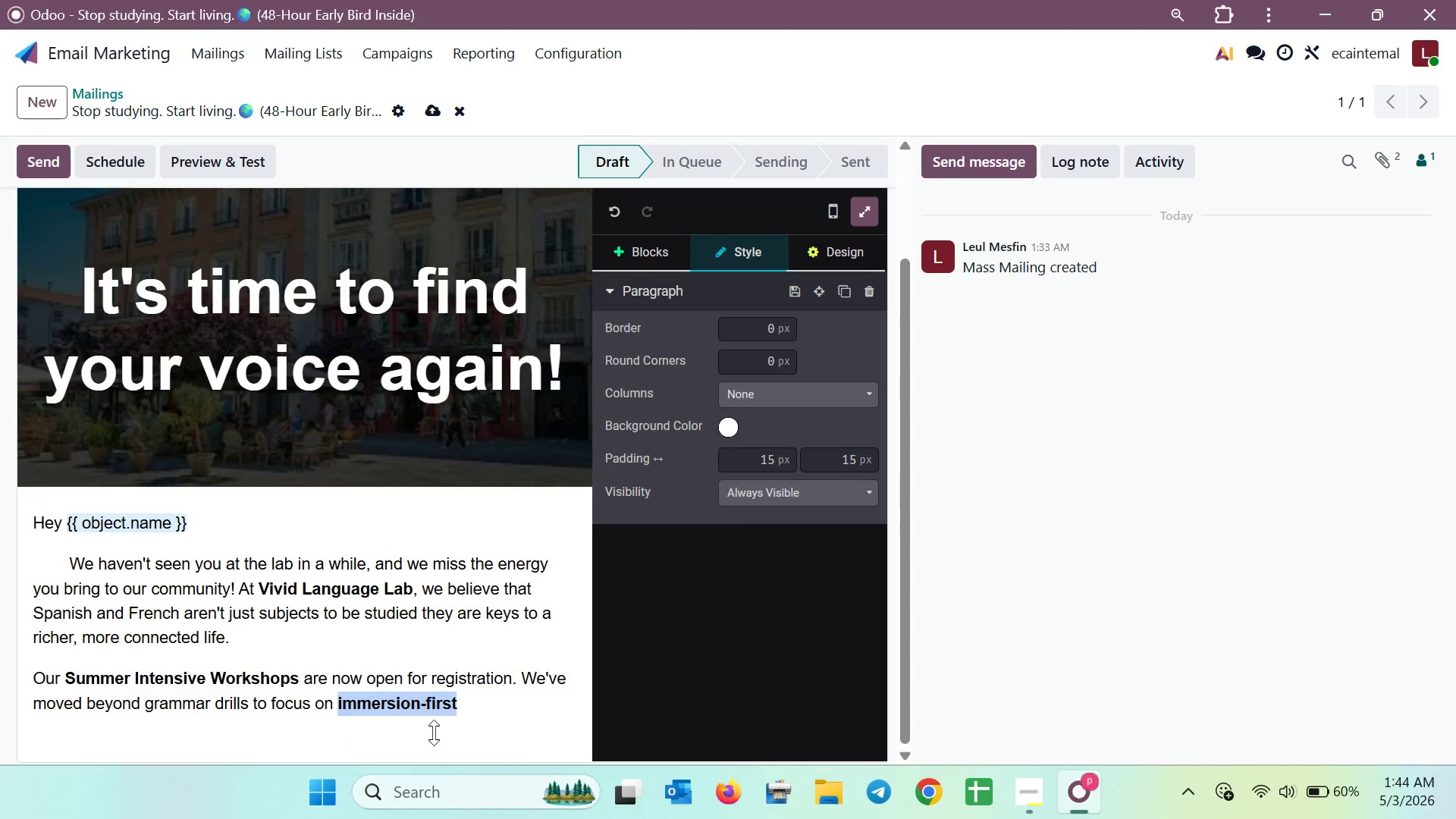 
left_click([475, 718])
 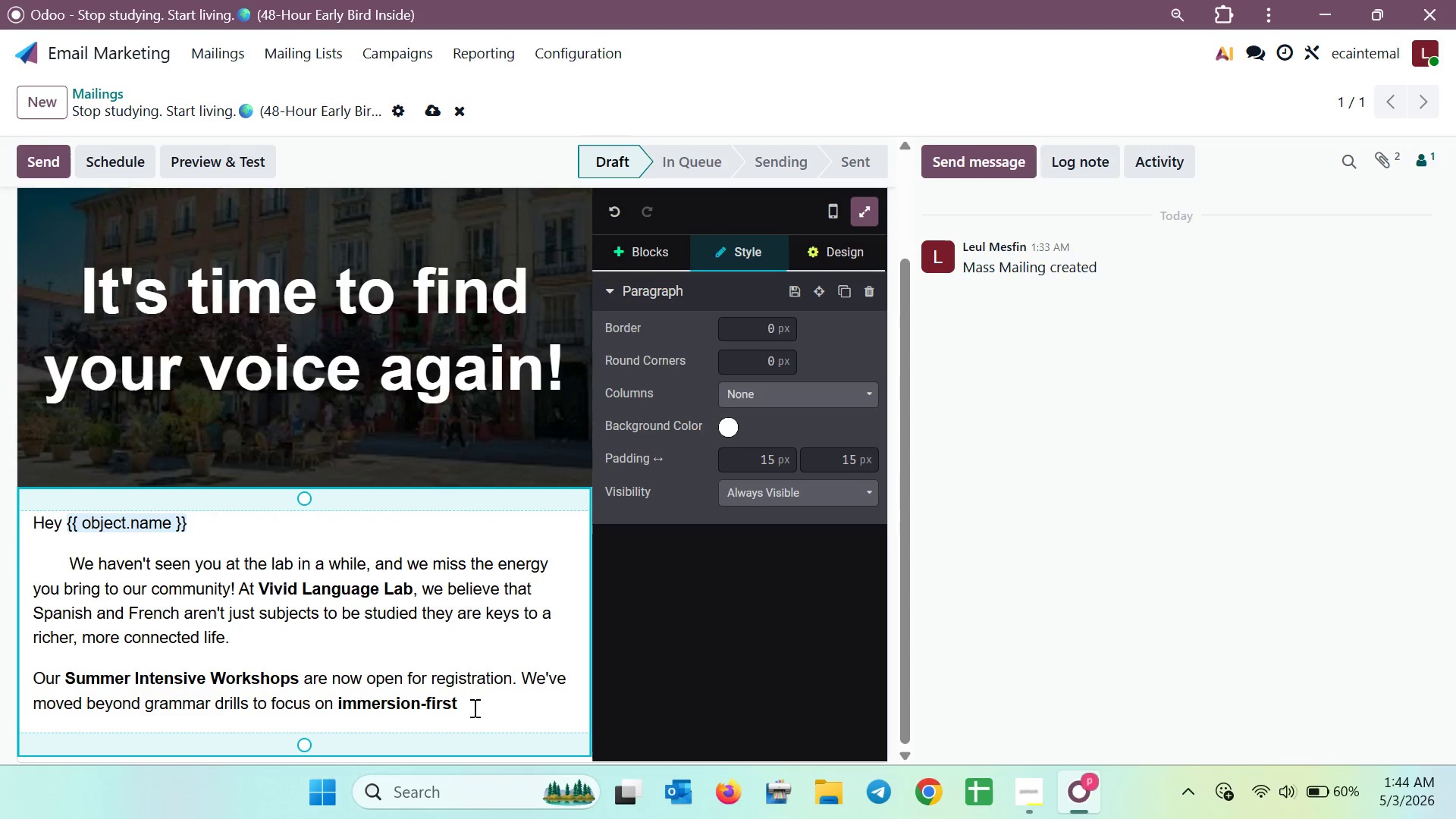 
left_click([473, 708])
 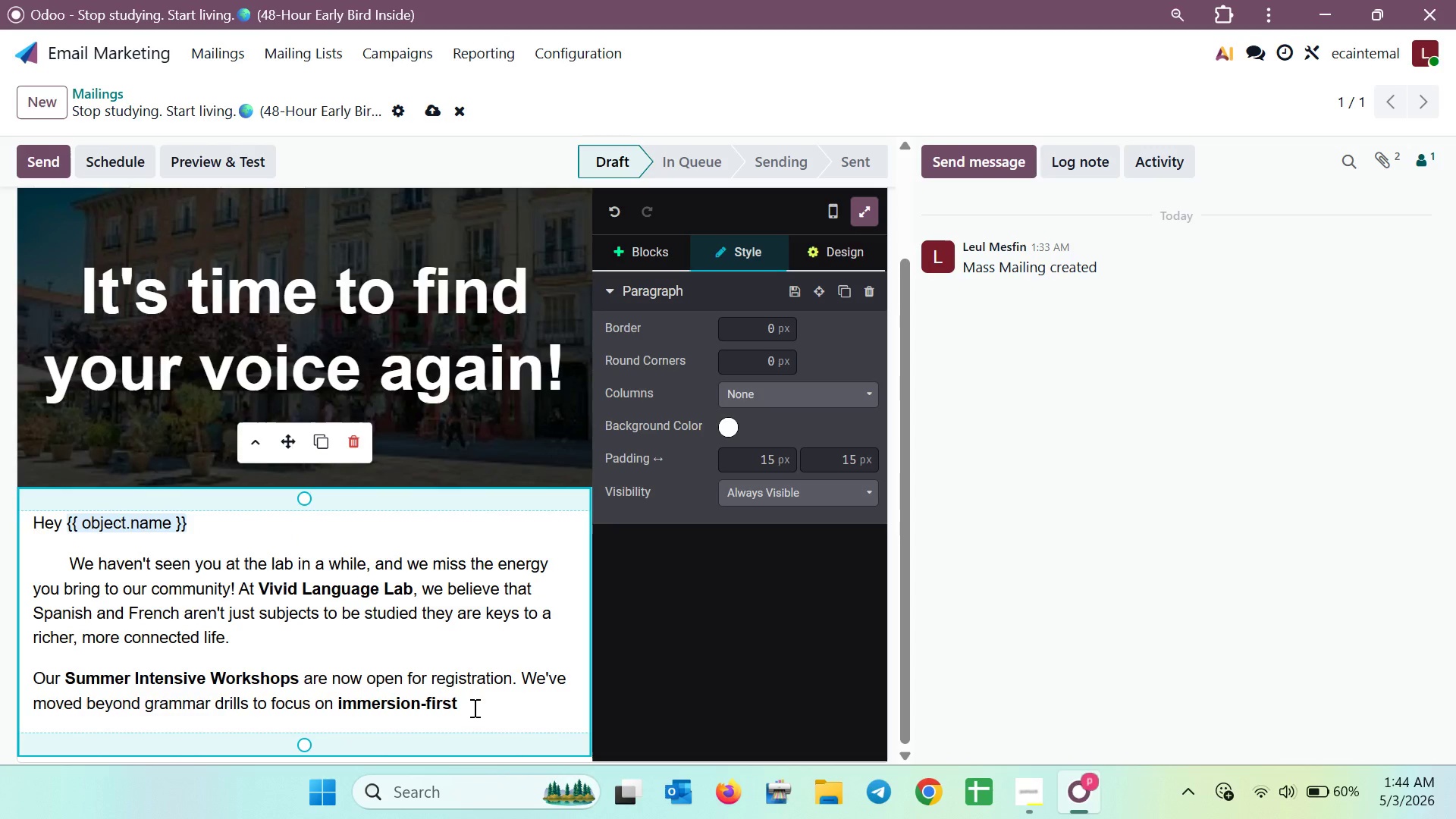 
key(Space)
 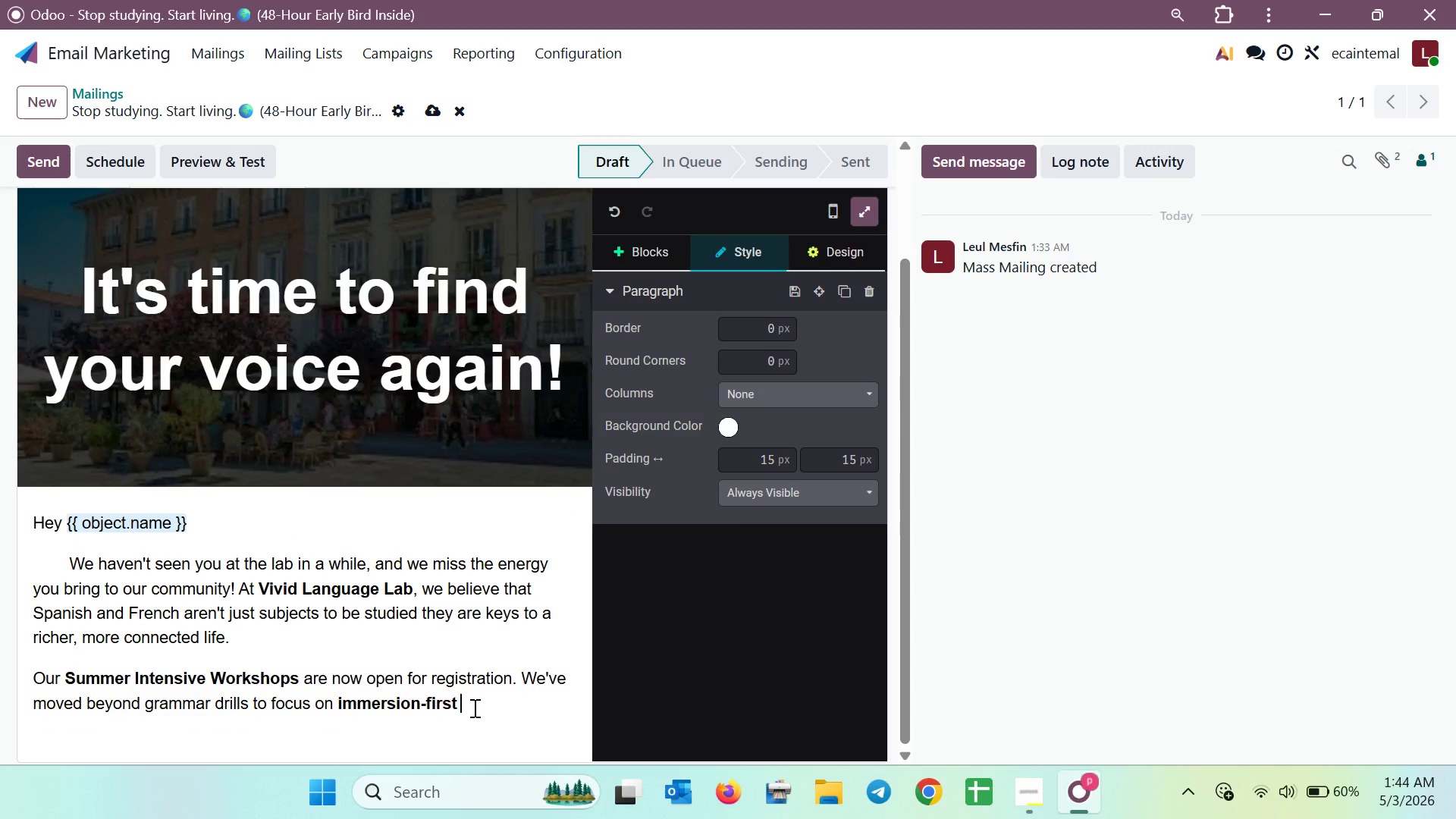 
key(Control+B)
 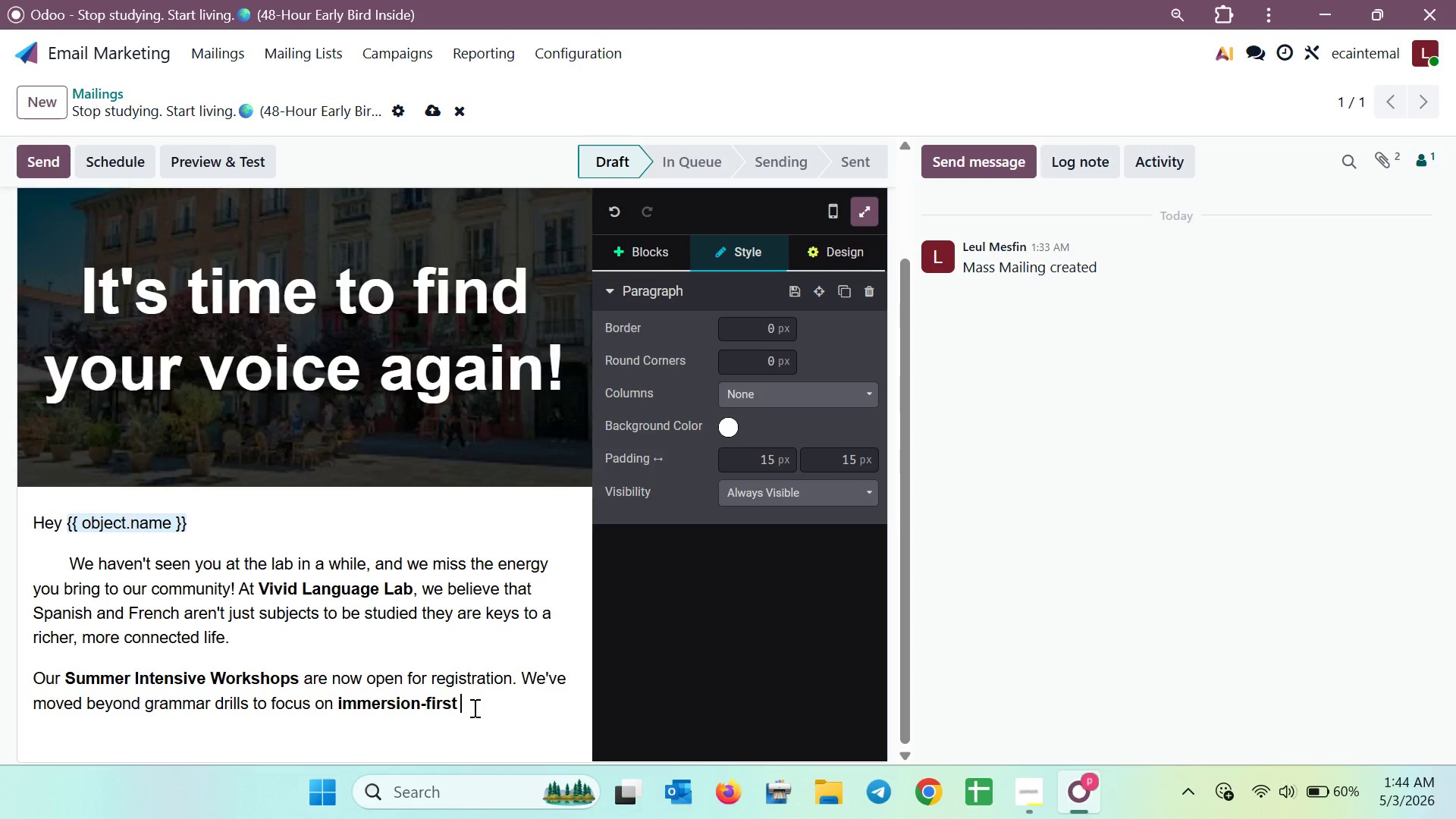 
wait(5.64)
 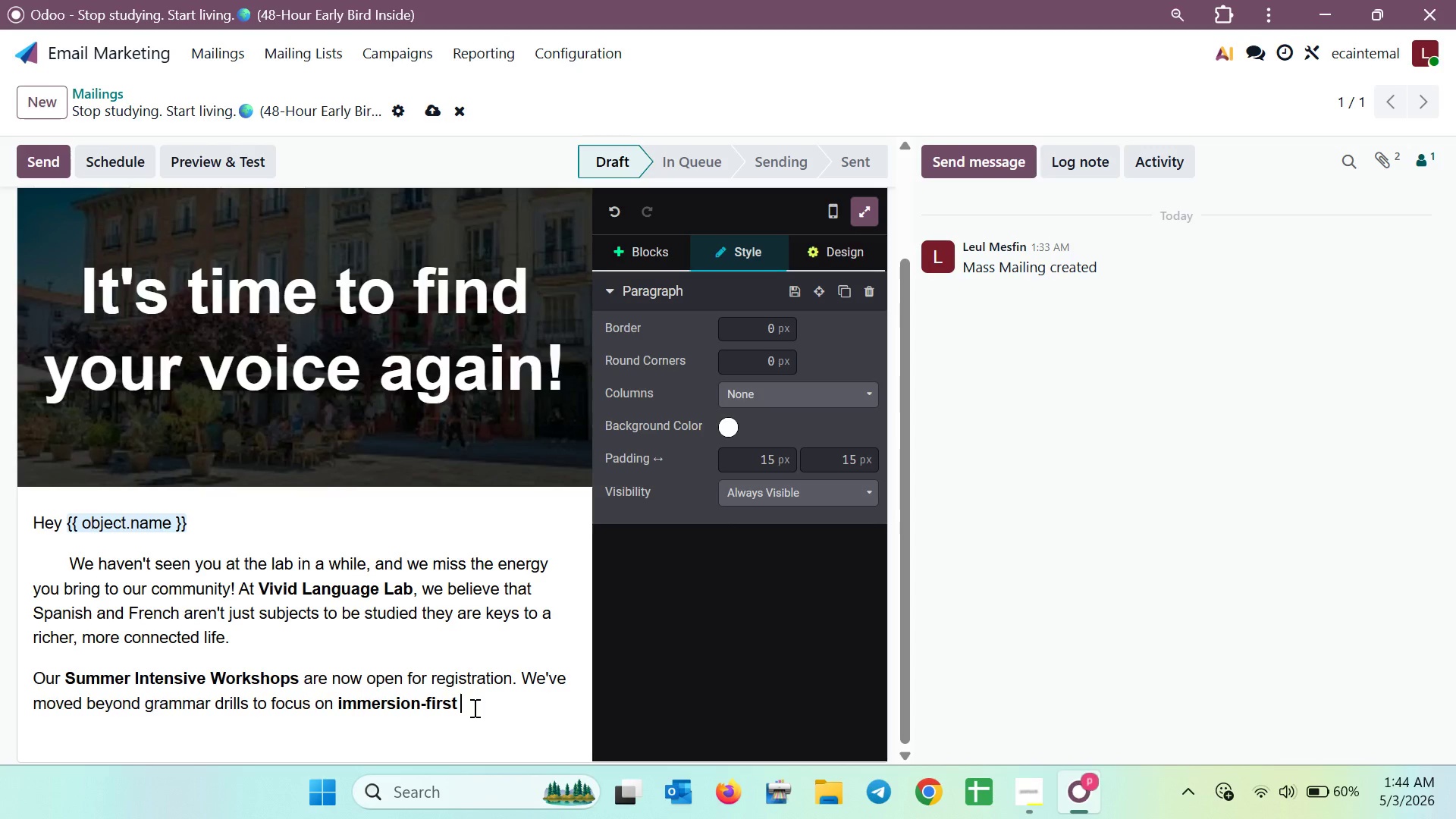 
type(experi)
 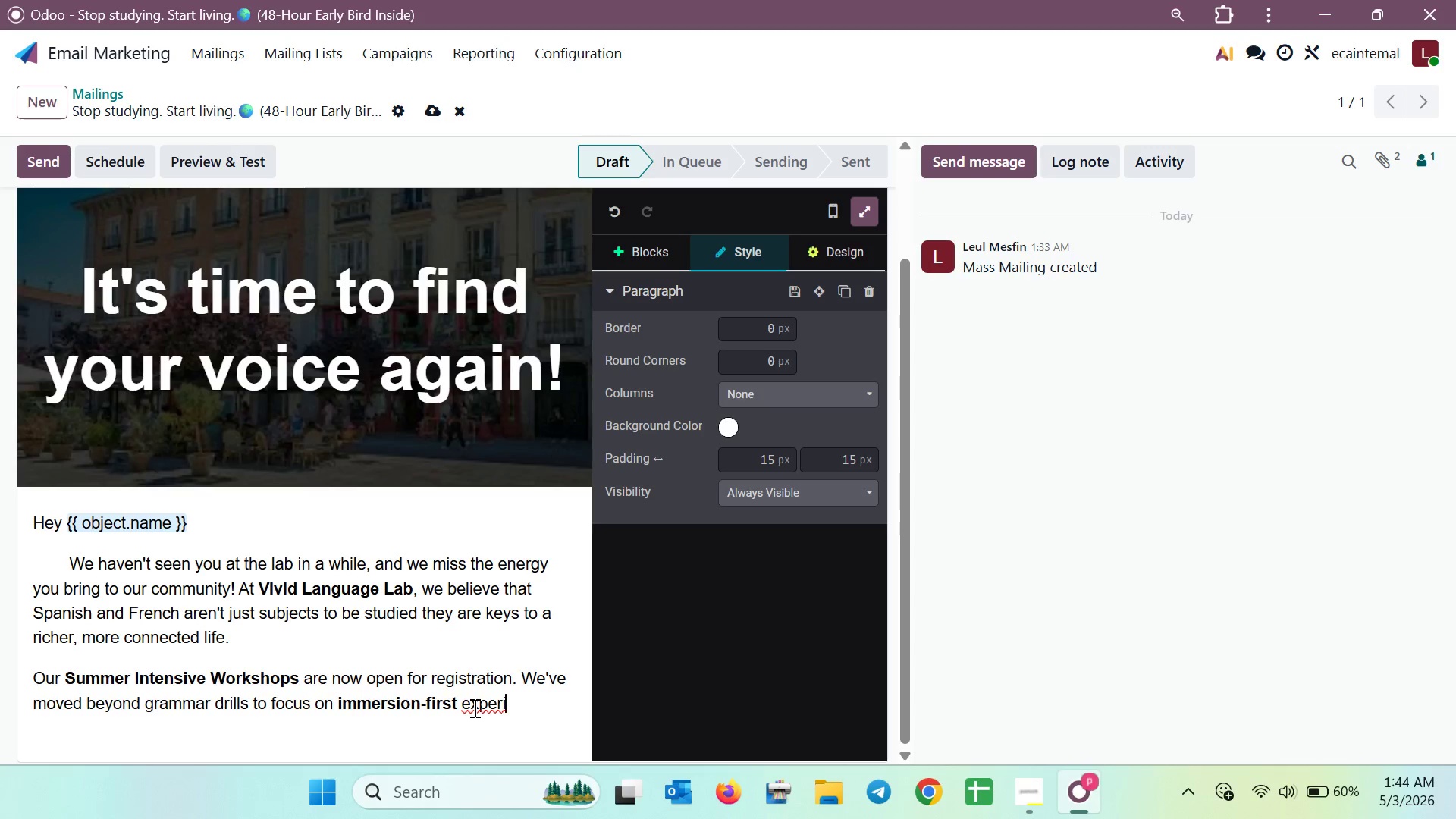 
wait(5.59)
 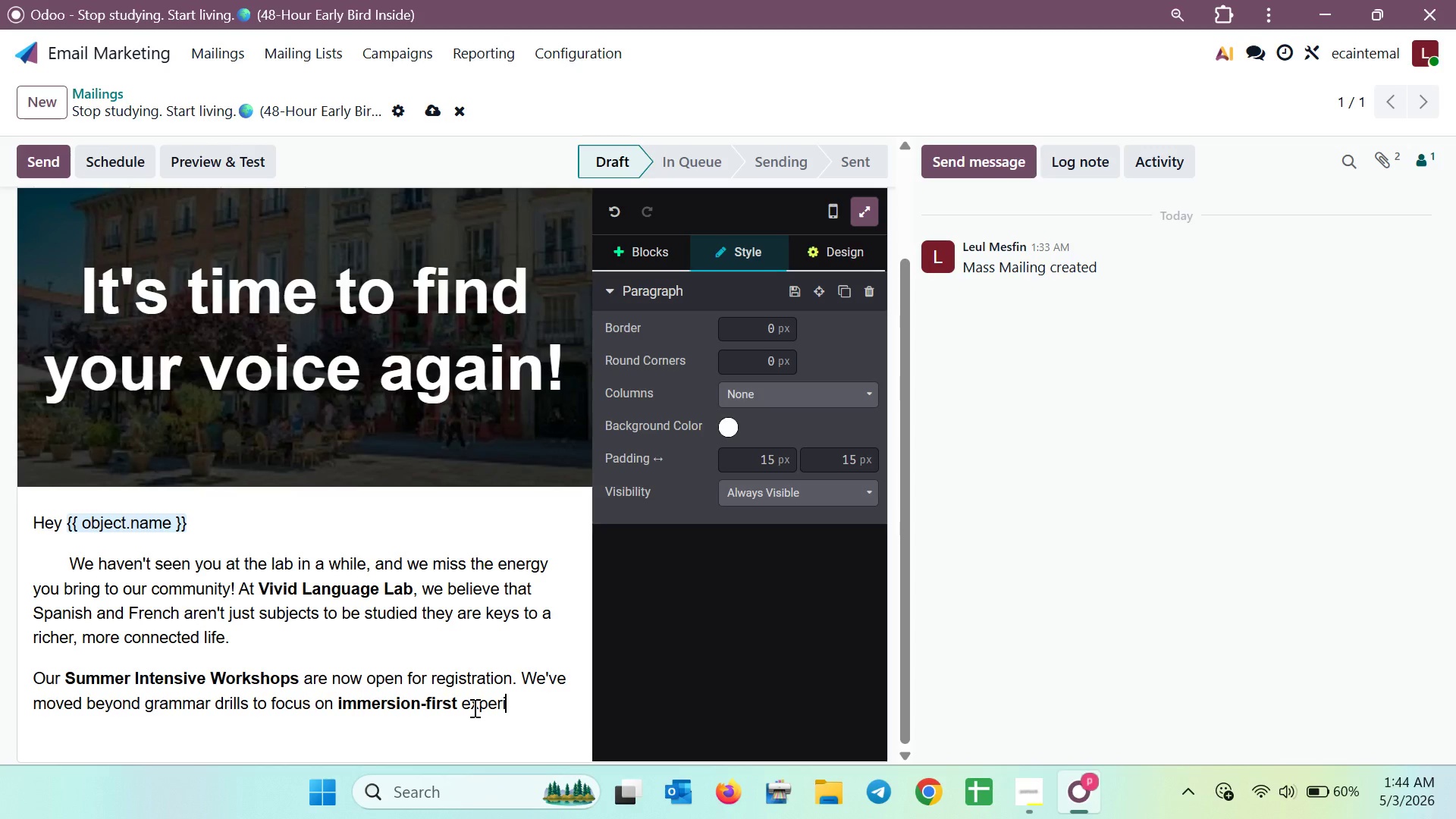 
type(ences )
 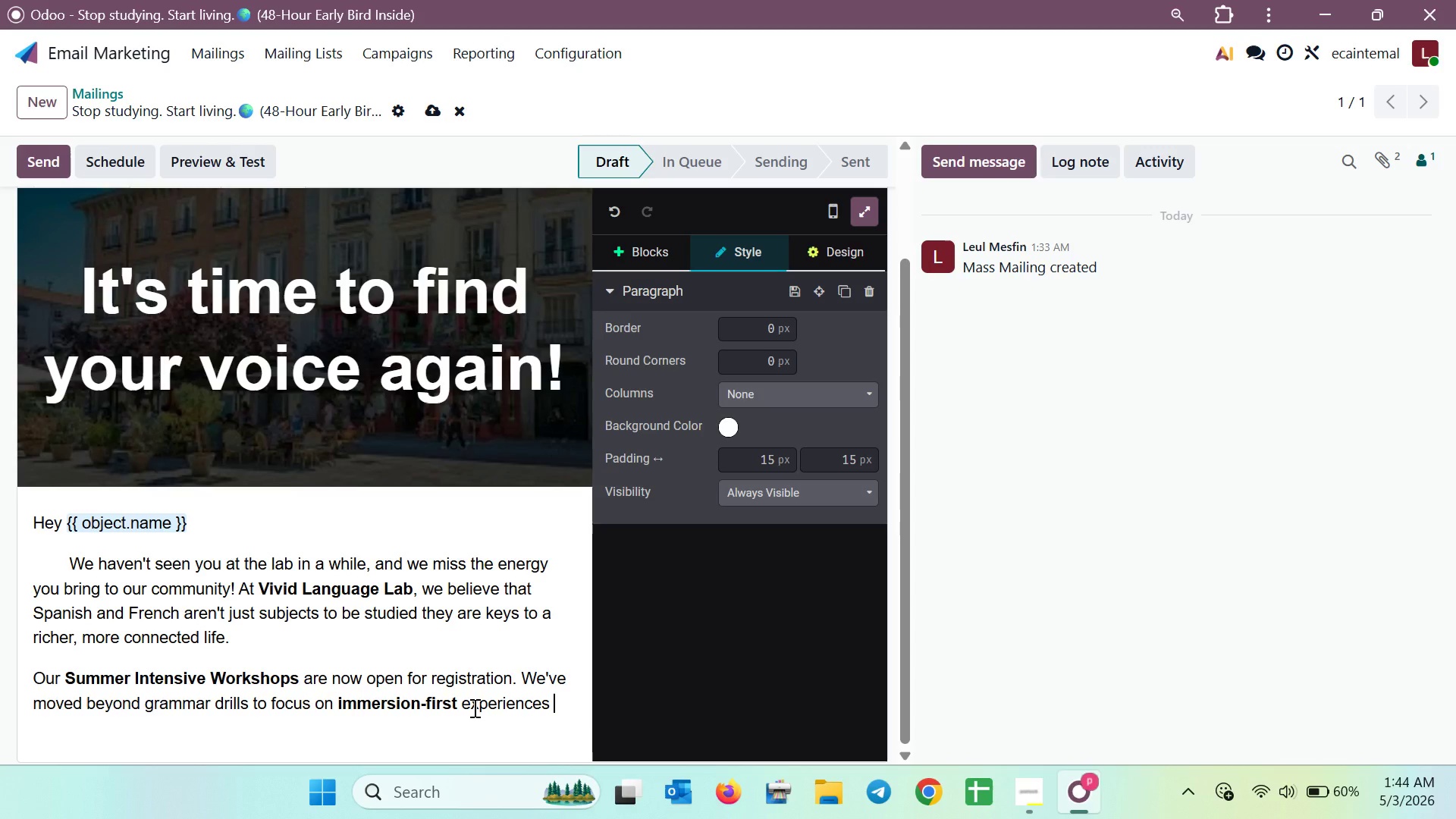 
key(Backspace)
type(: cooking)
 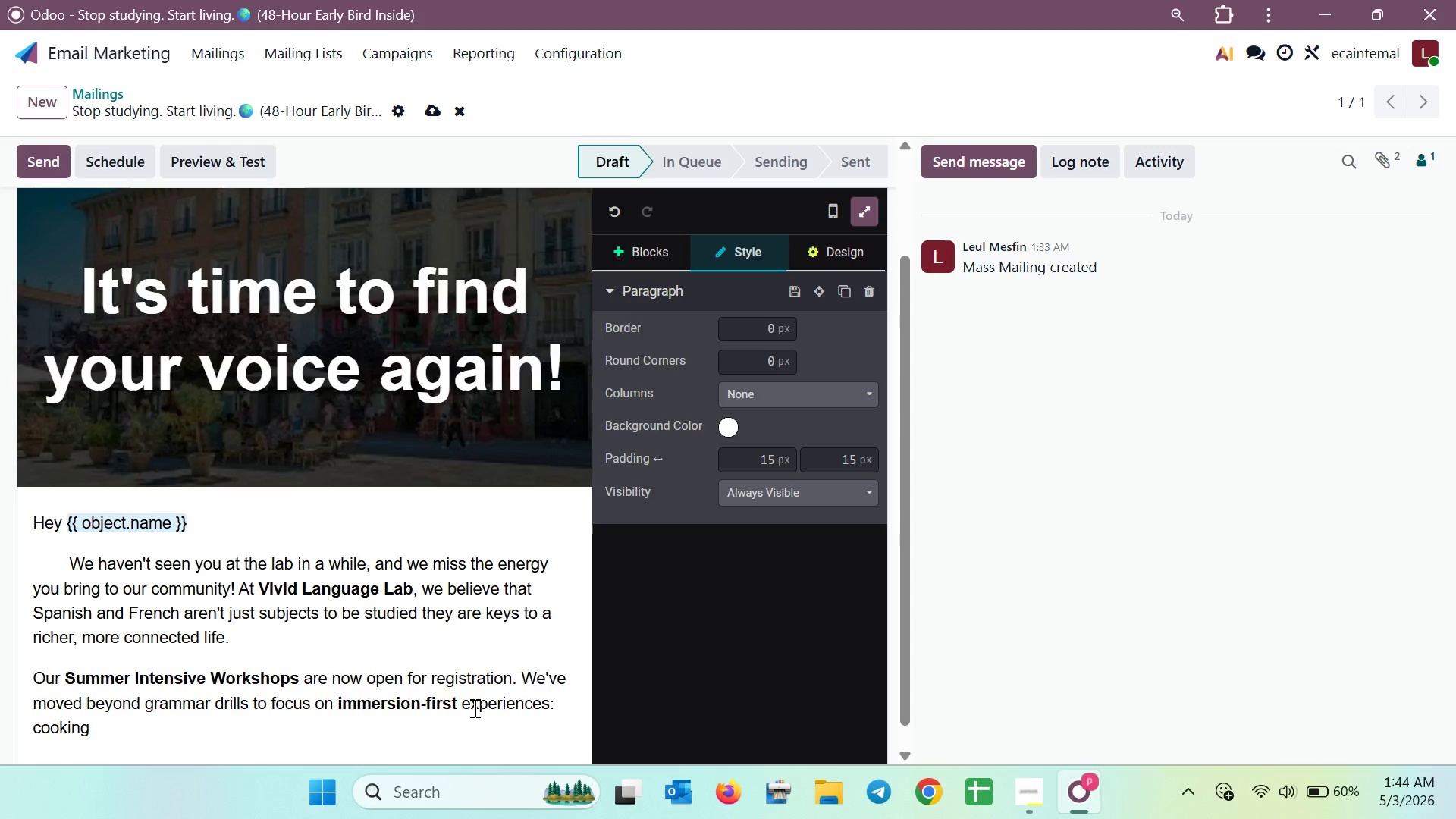 
type(, film)
 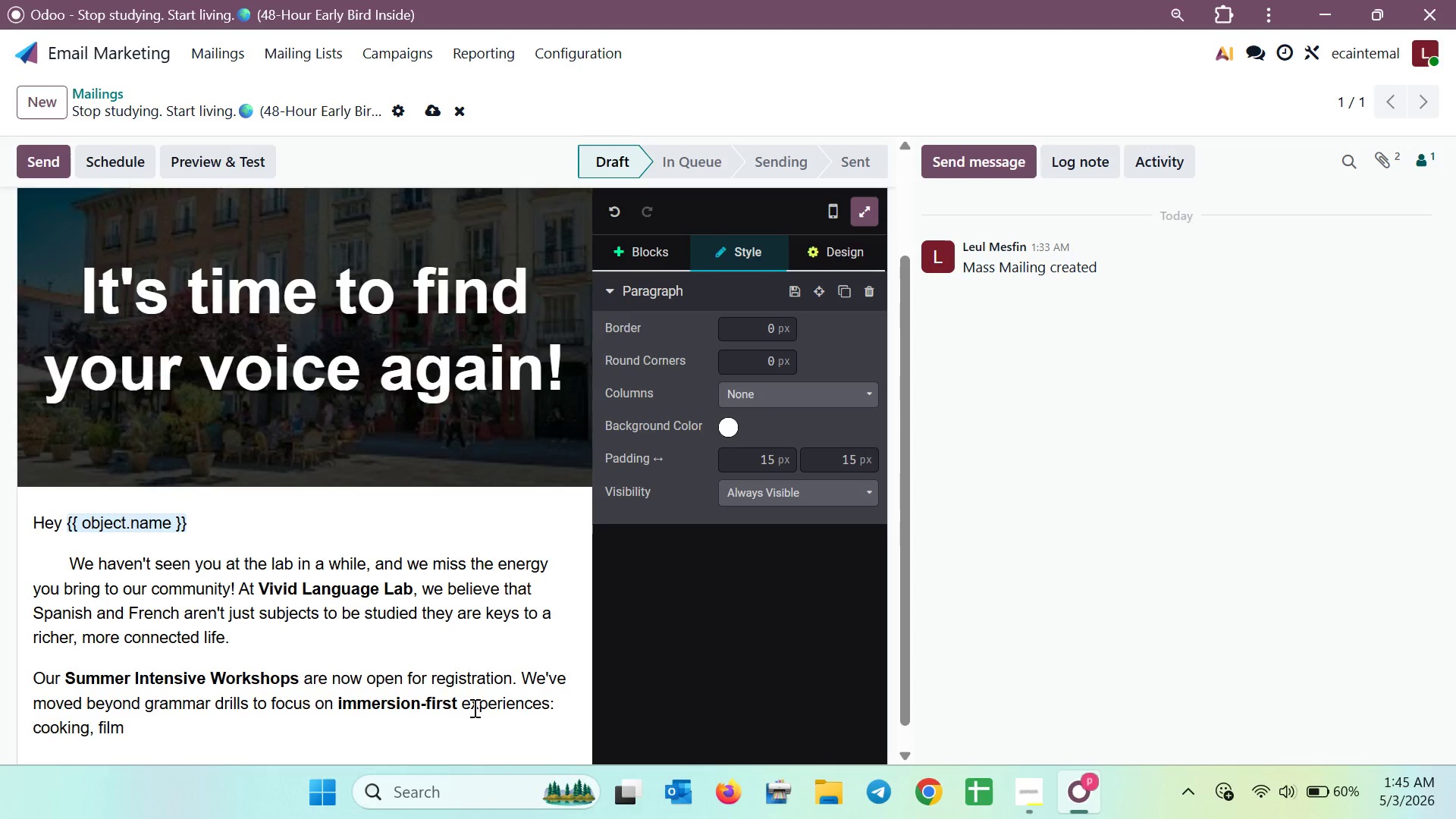 
type( discussion )
 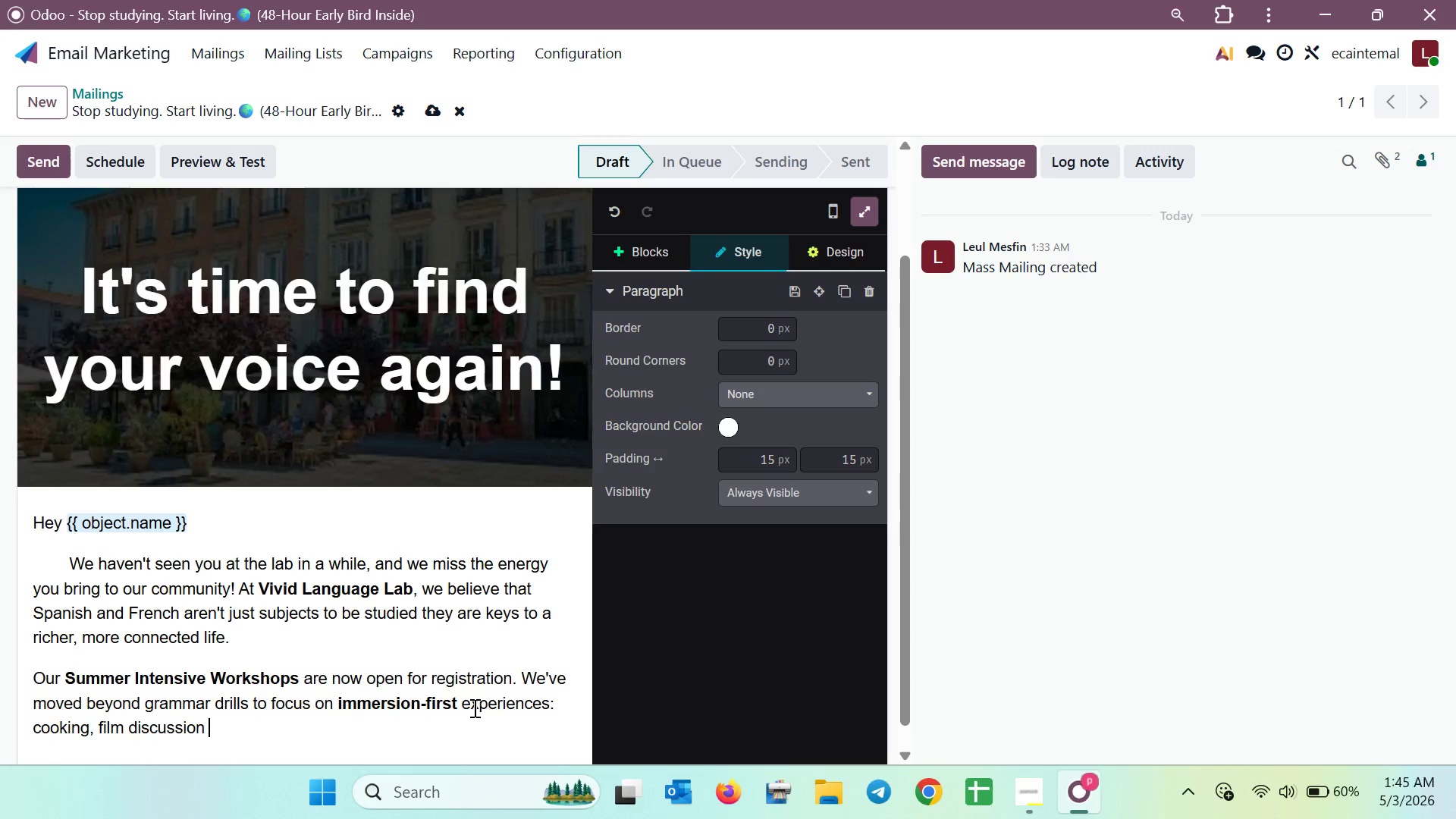 
key(Backspace)
 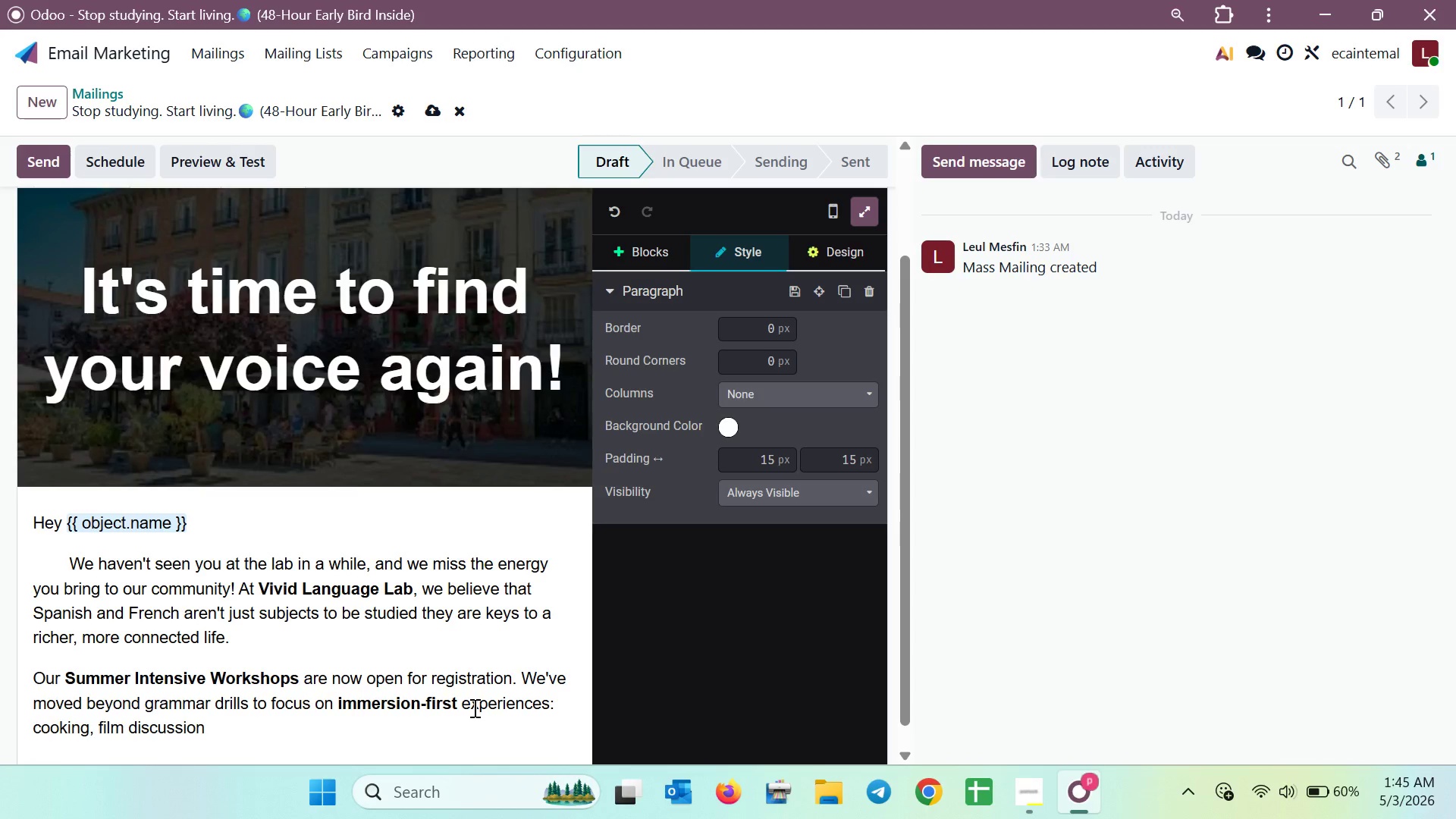 
key(S)
 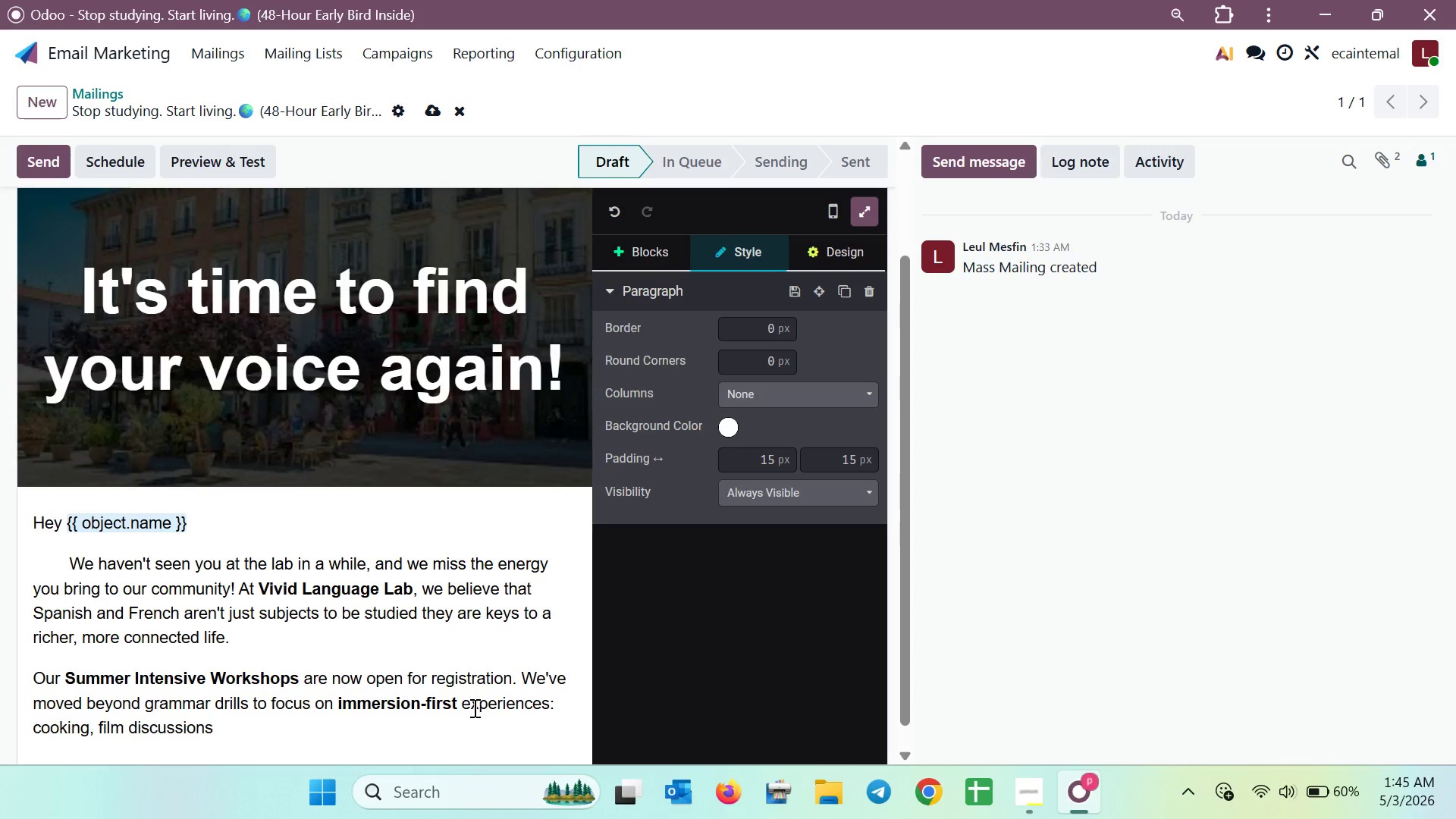 
key(Comma)
 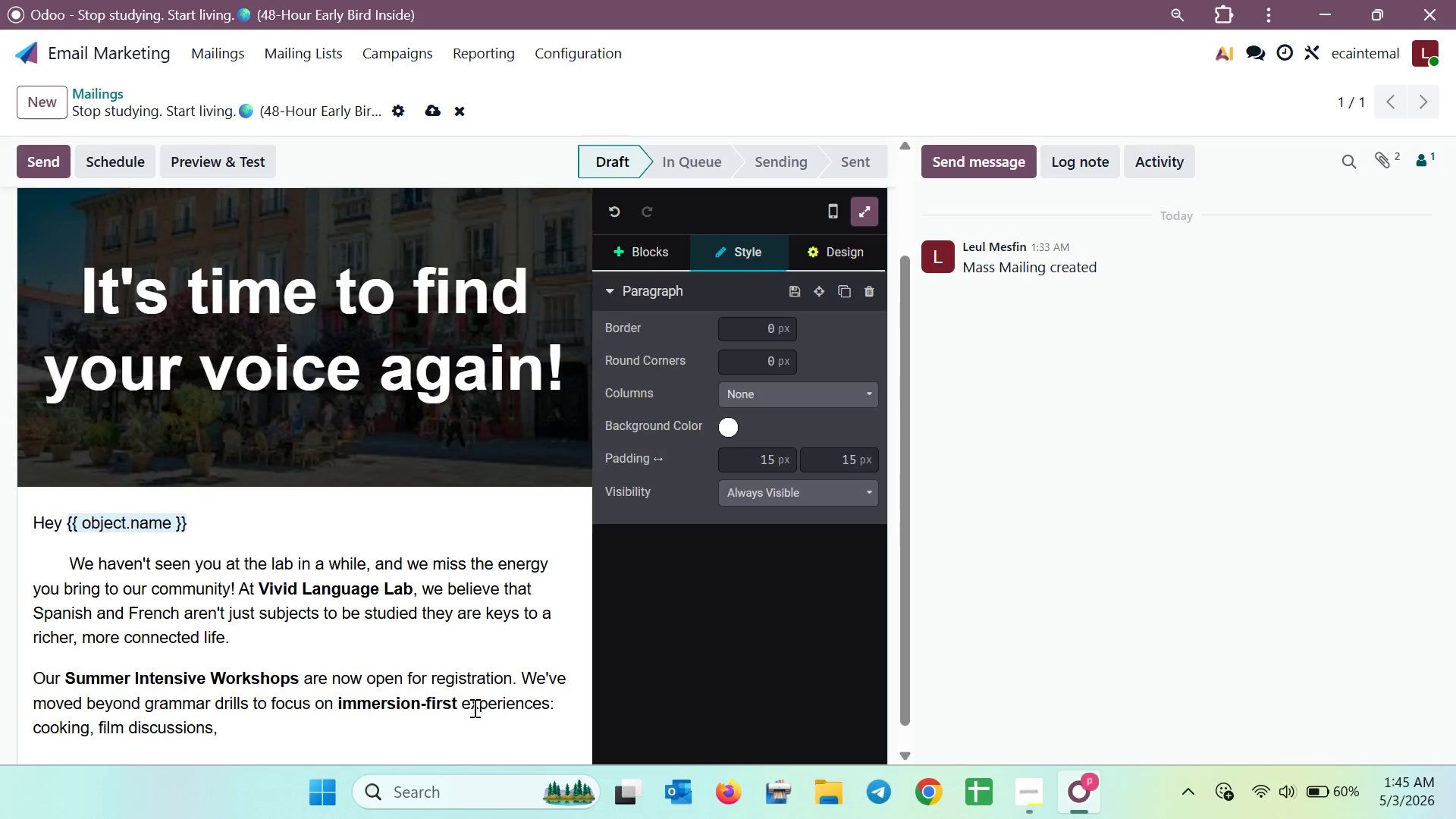 
key(Space)
 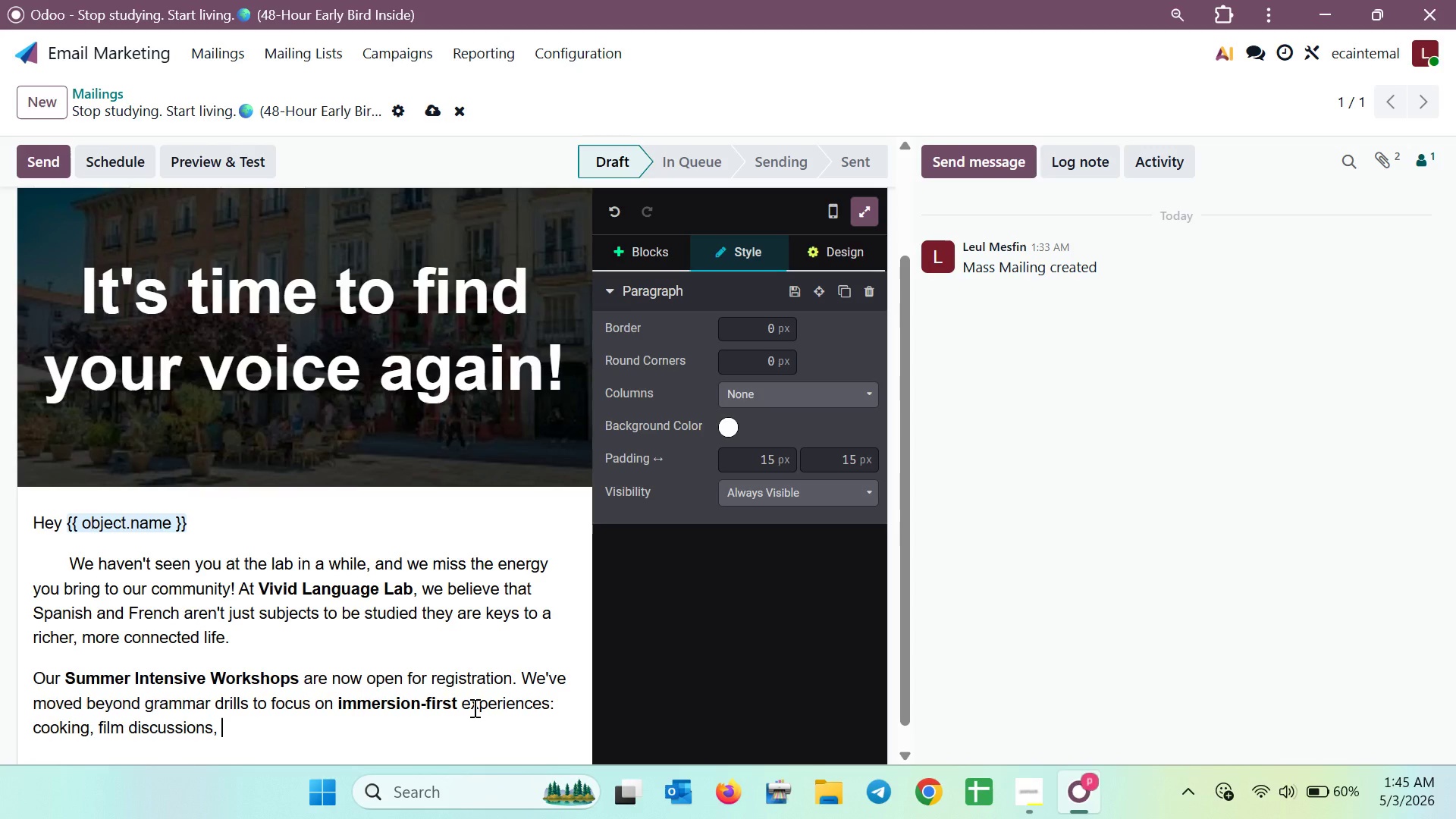 
type(anf )
key(Backspace)
key(Backspace)
type(d )
 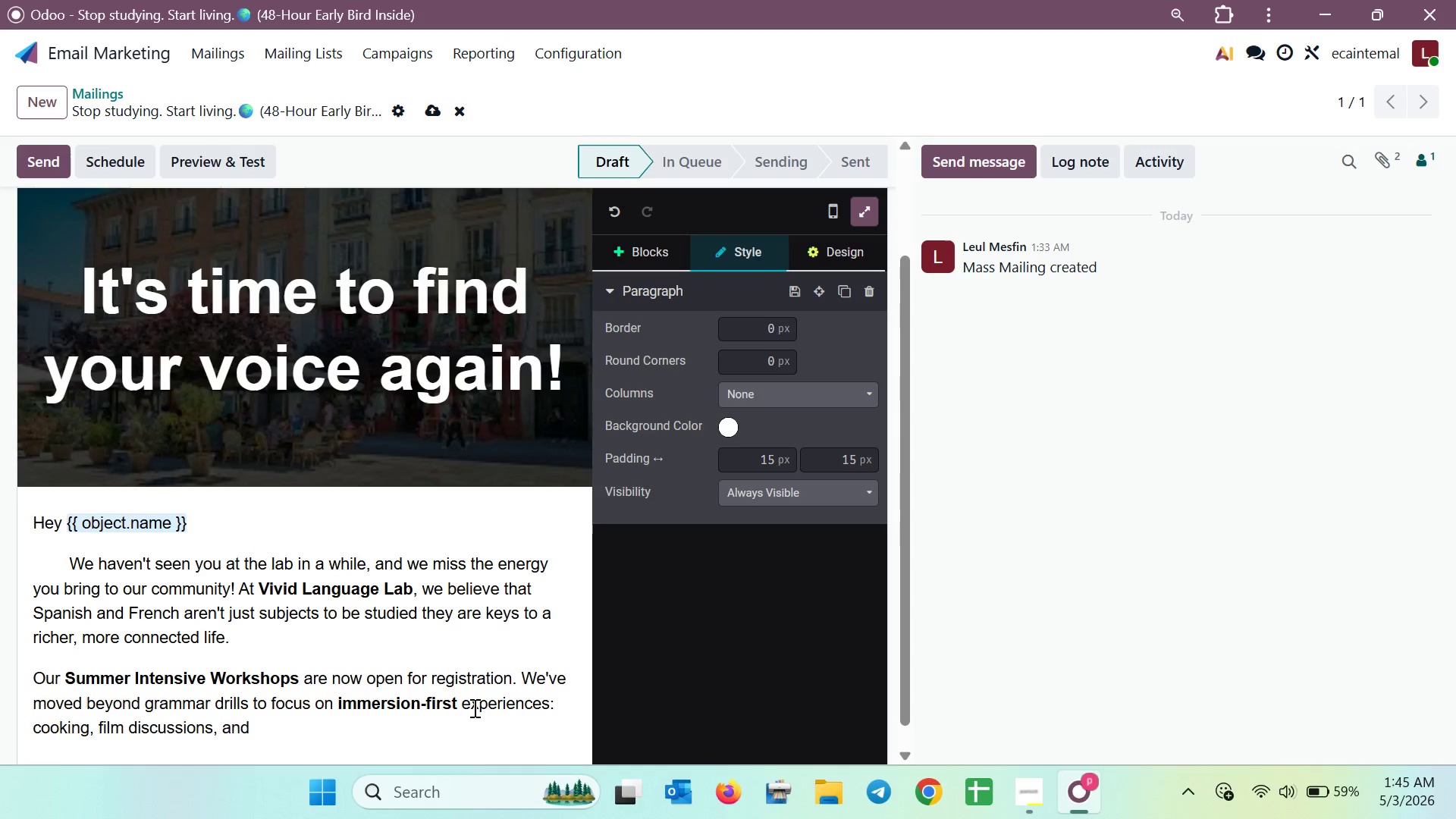 
type(rean)
key(Backspace)
type(l-world)
 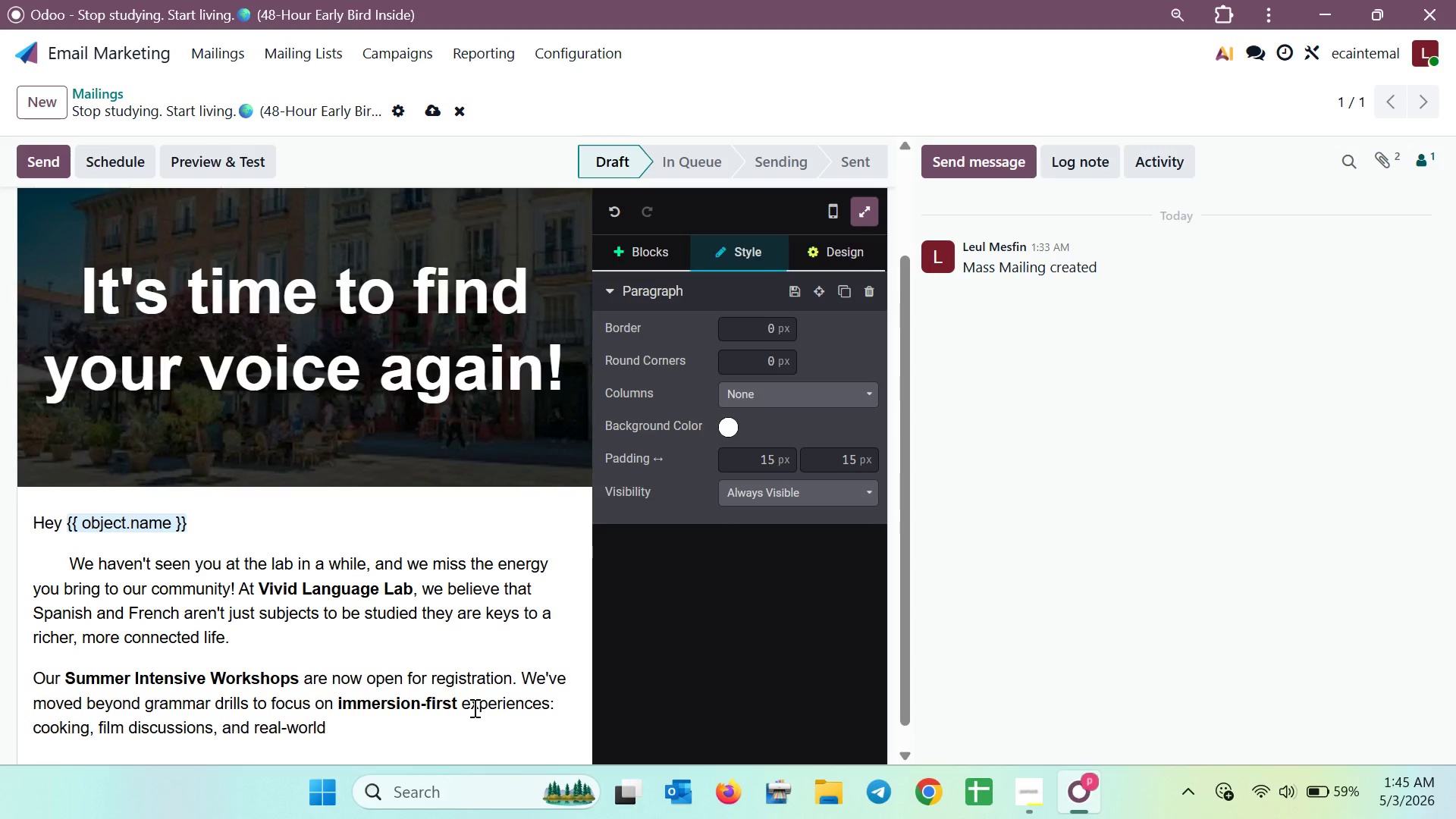 
wait(6.72)
 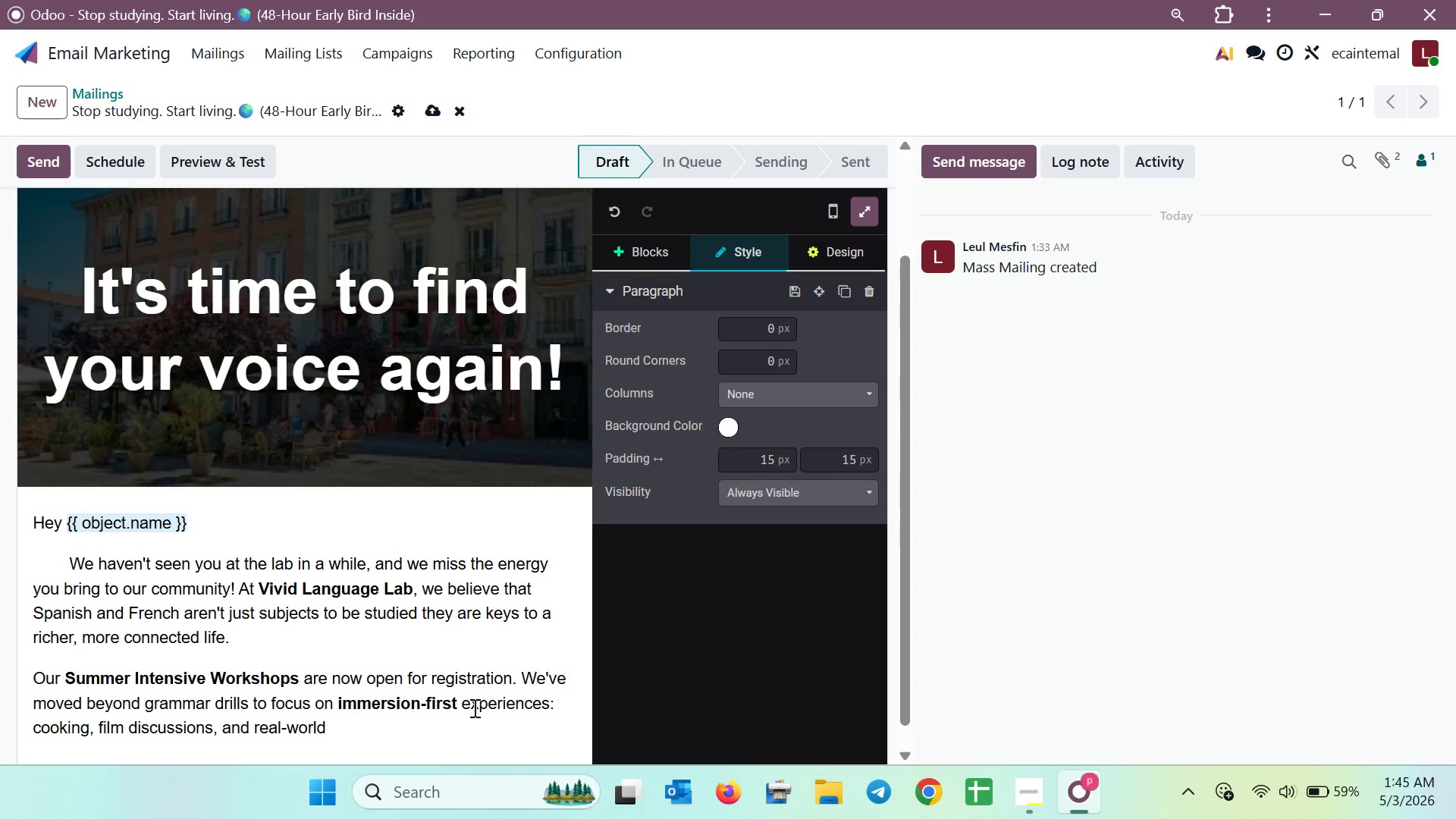 
type( conversation circle )
key(Backspace)
type(s.)
 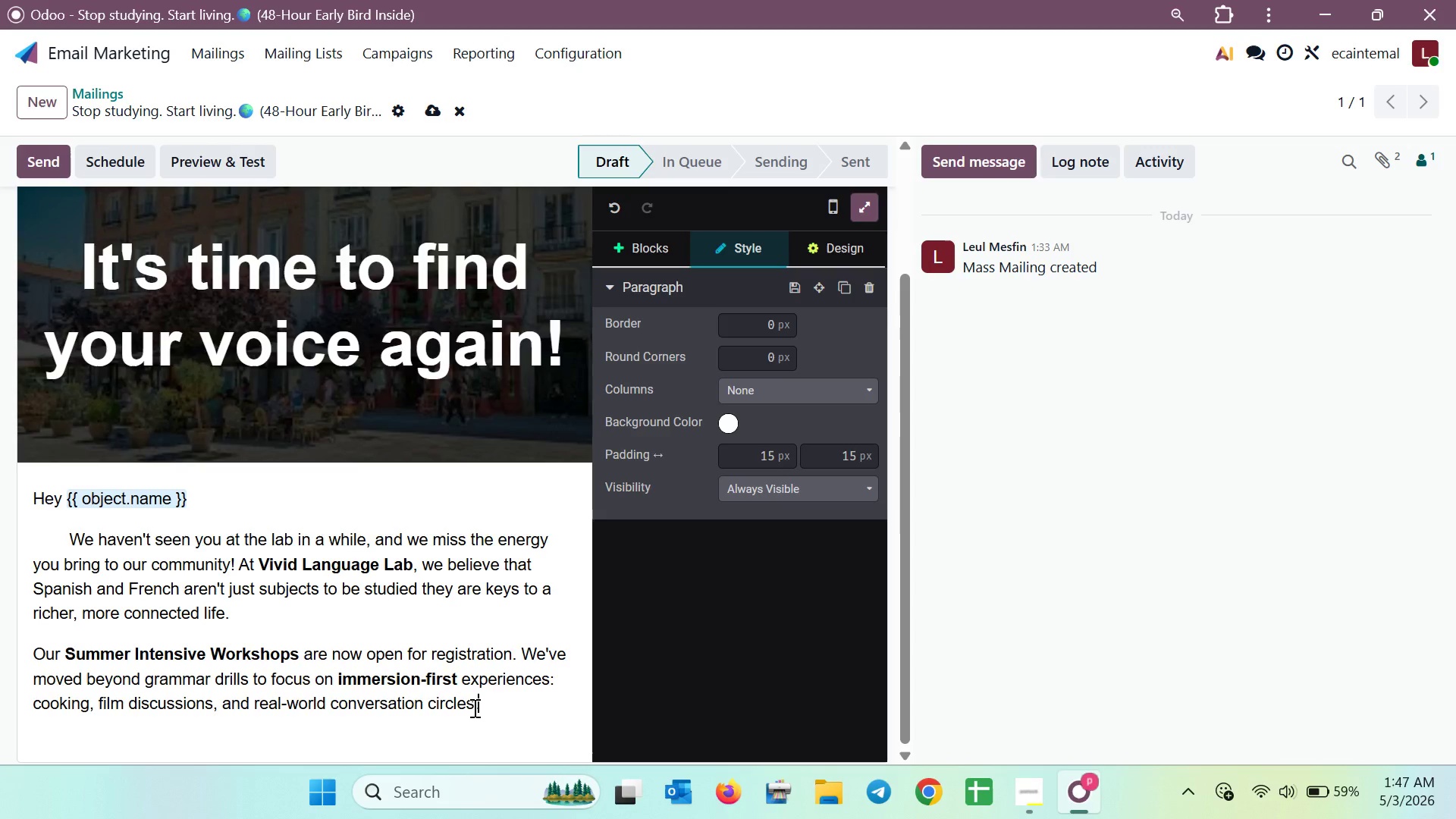 
wait(49.75)
 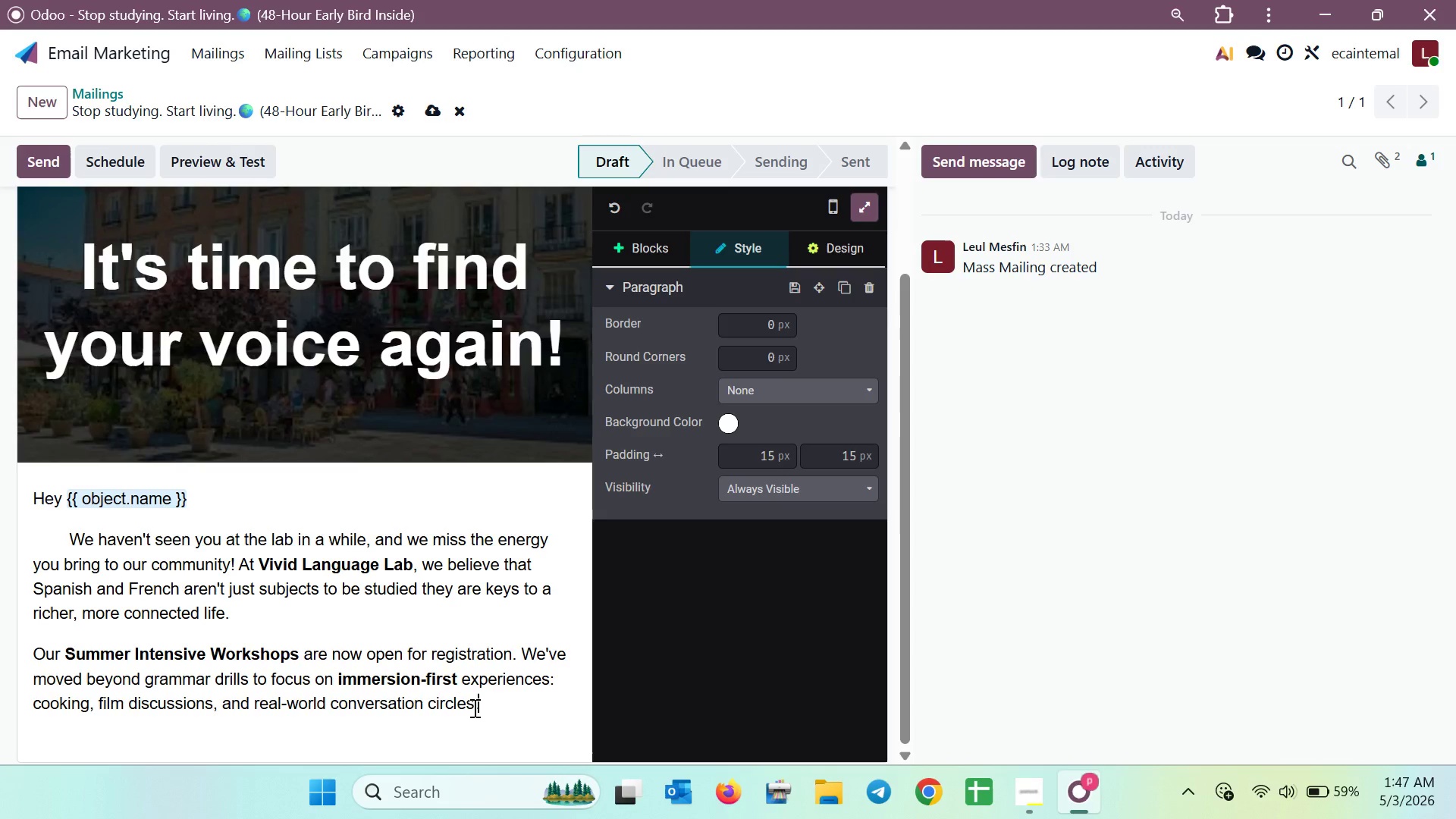 
key(Enter)
 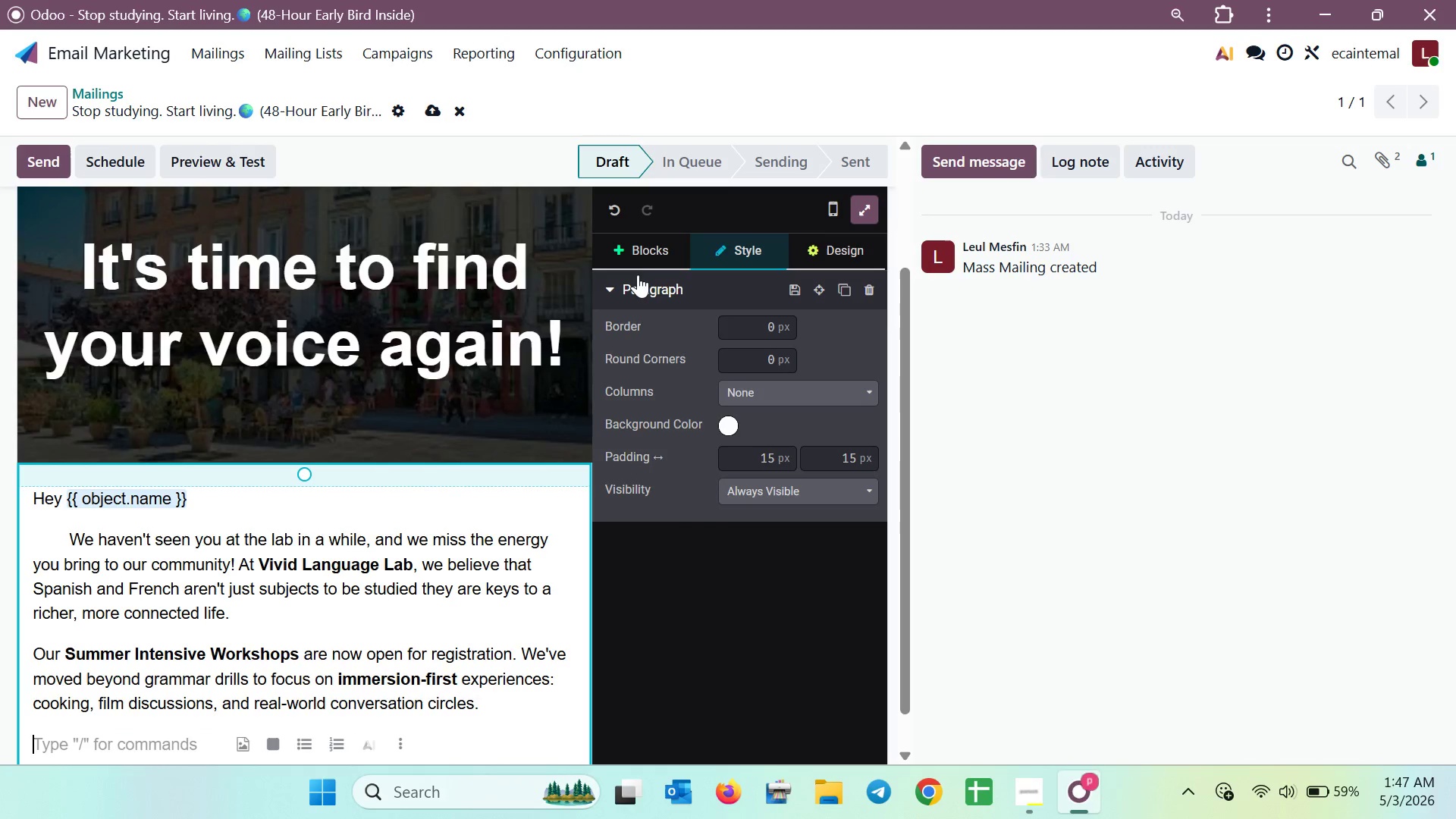 
left_click([632, 246])
 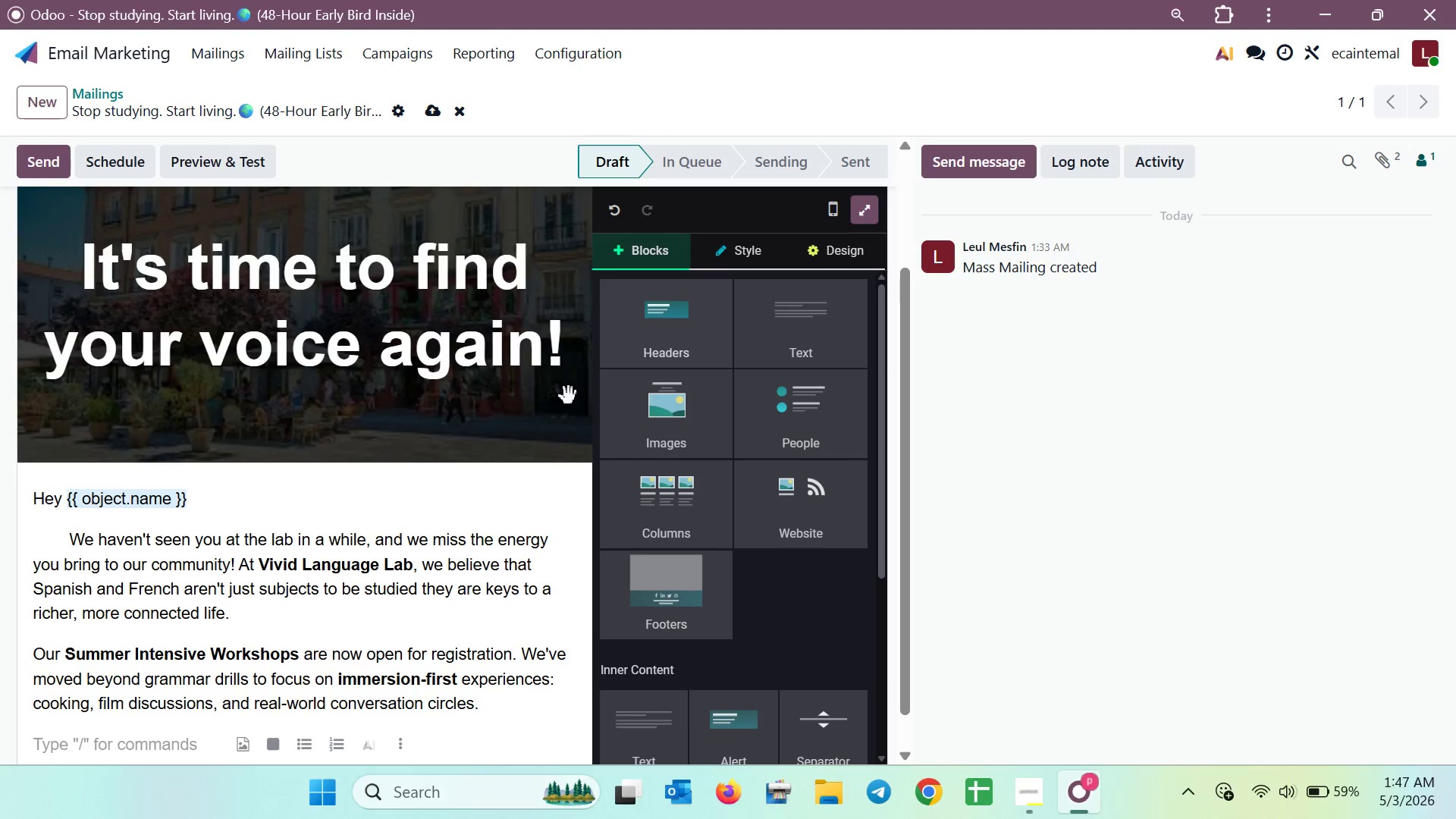 
scroll: coordinate [725, 457], scroll_direction: down, amount: 7.0
 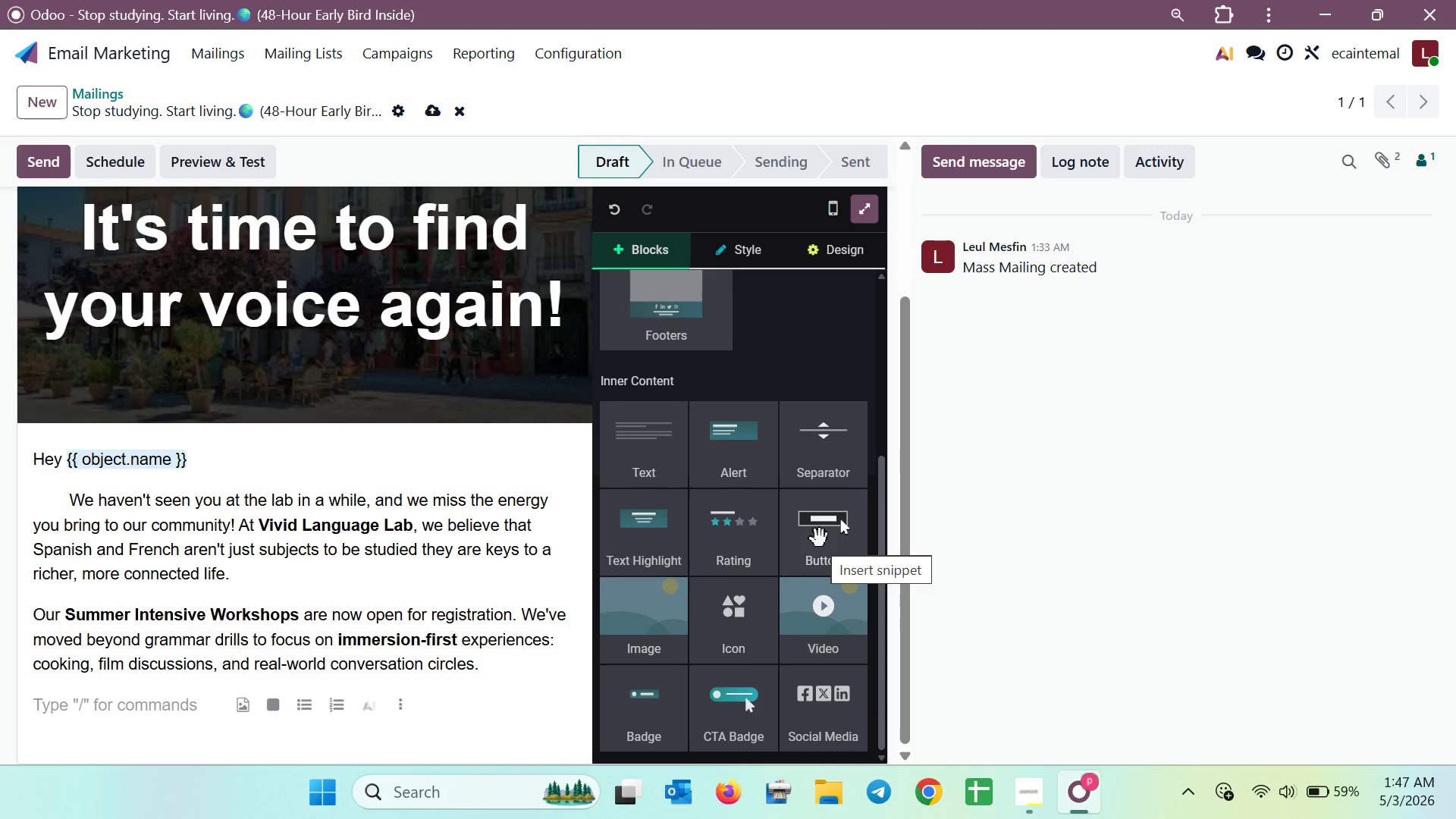 
left_click_drag(start_coordinate=[820, 538], to_coordinate=[138, 703])
 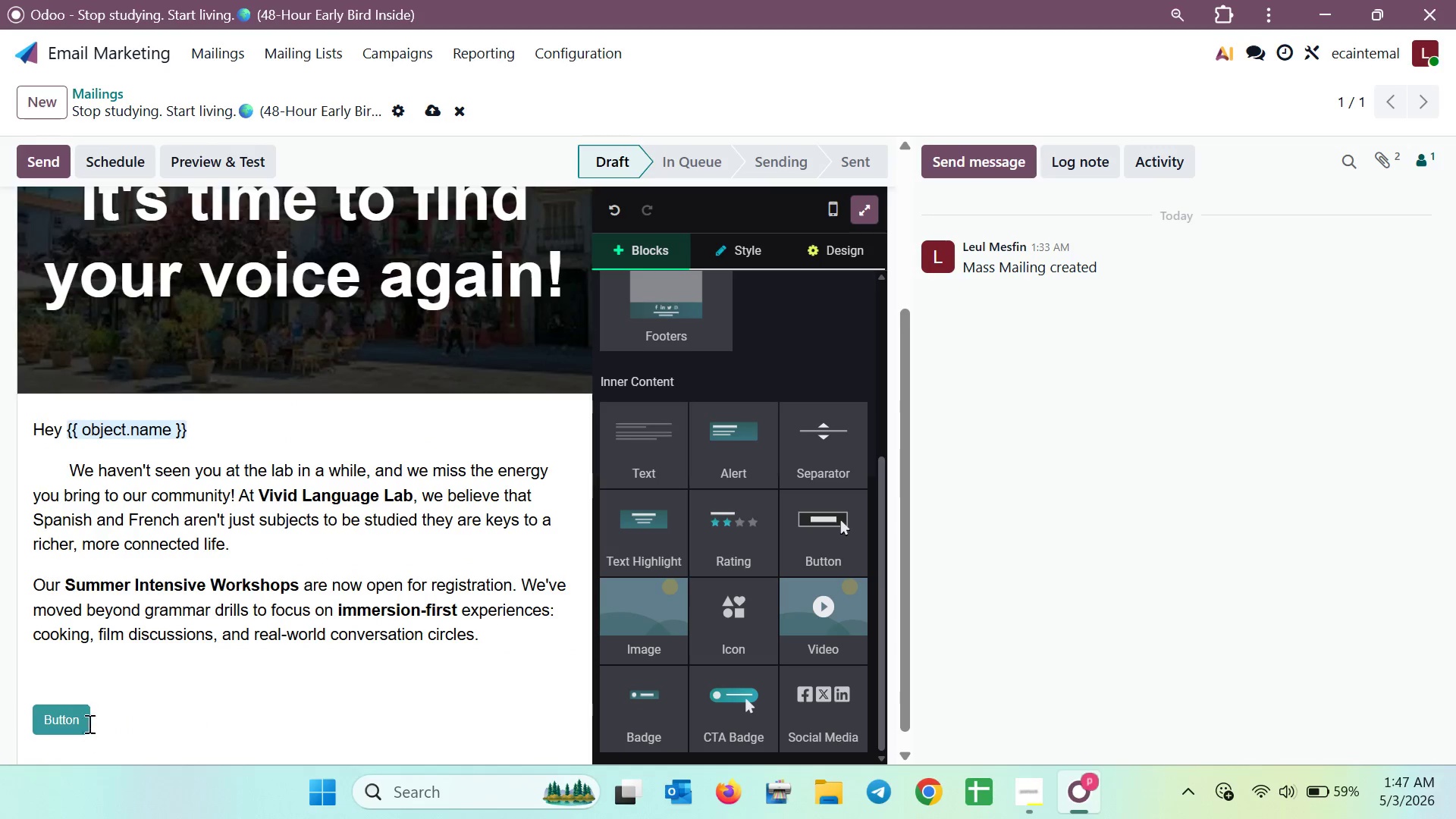 
left_click([110, 726])
 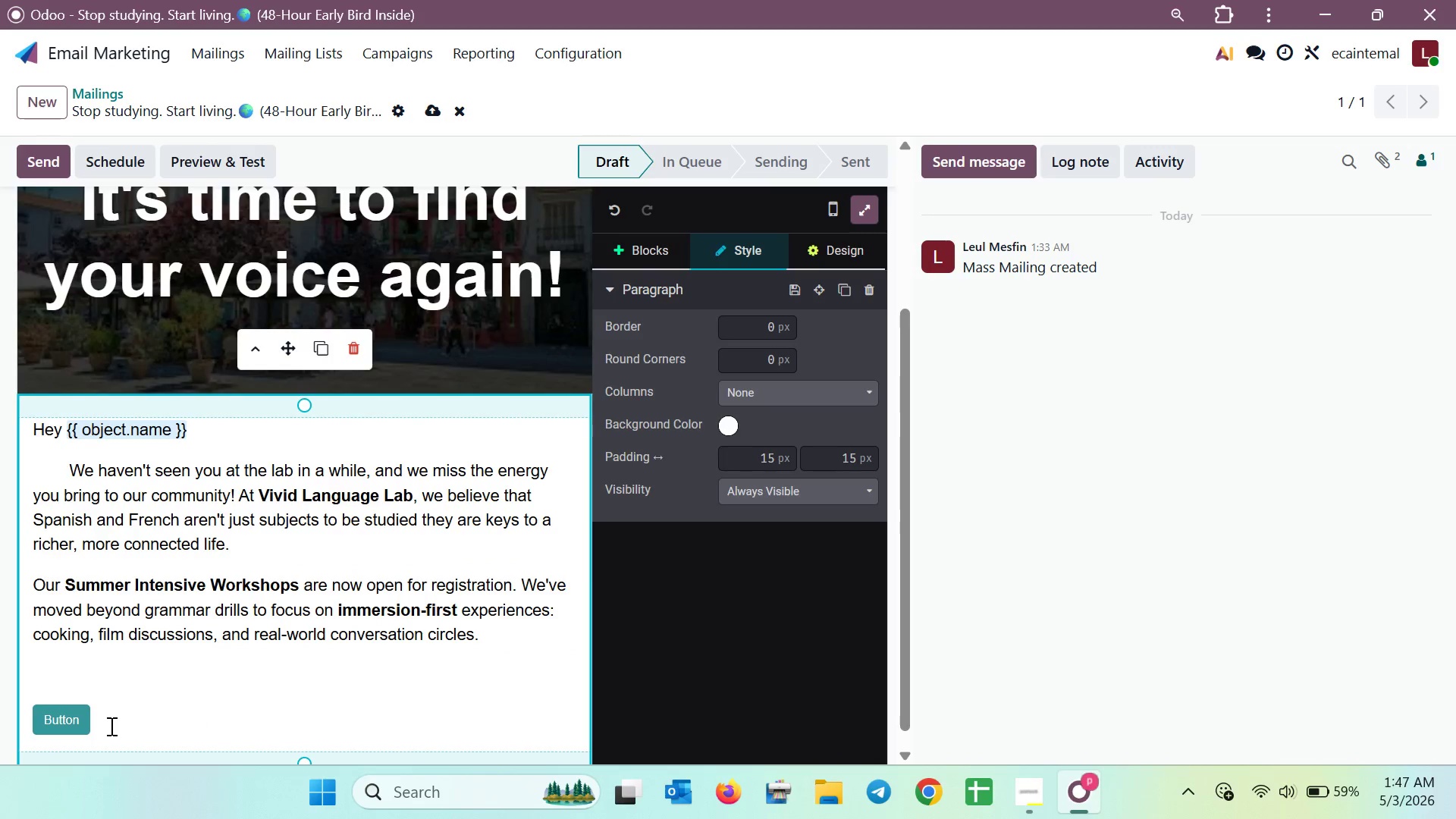 
key(Backspace)
 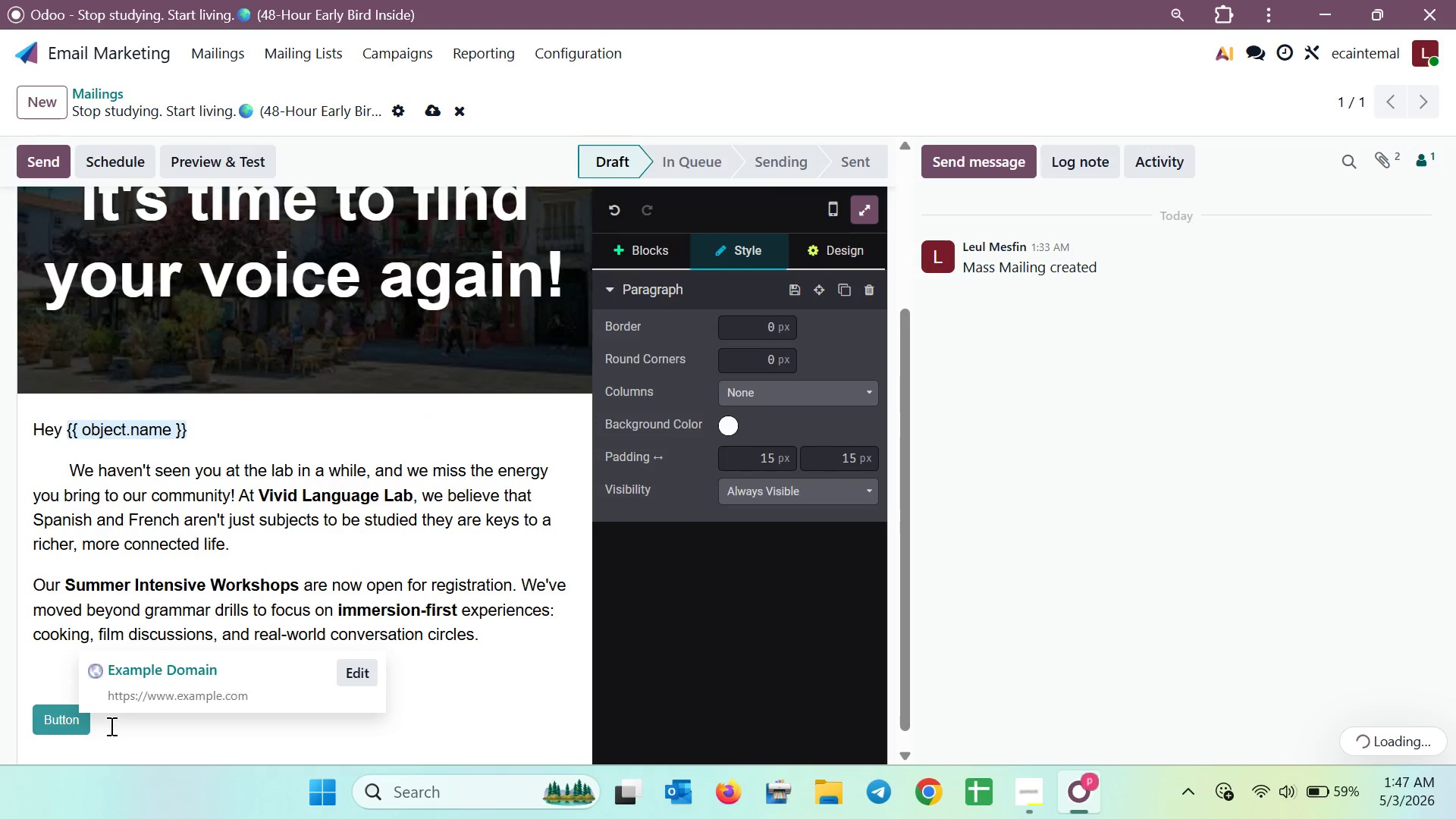 
key(Backspace)
 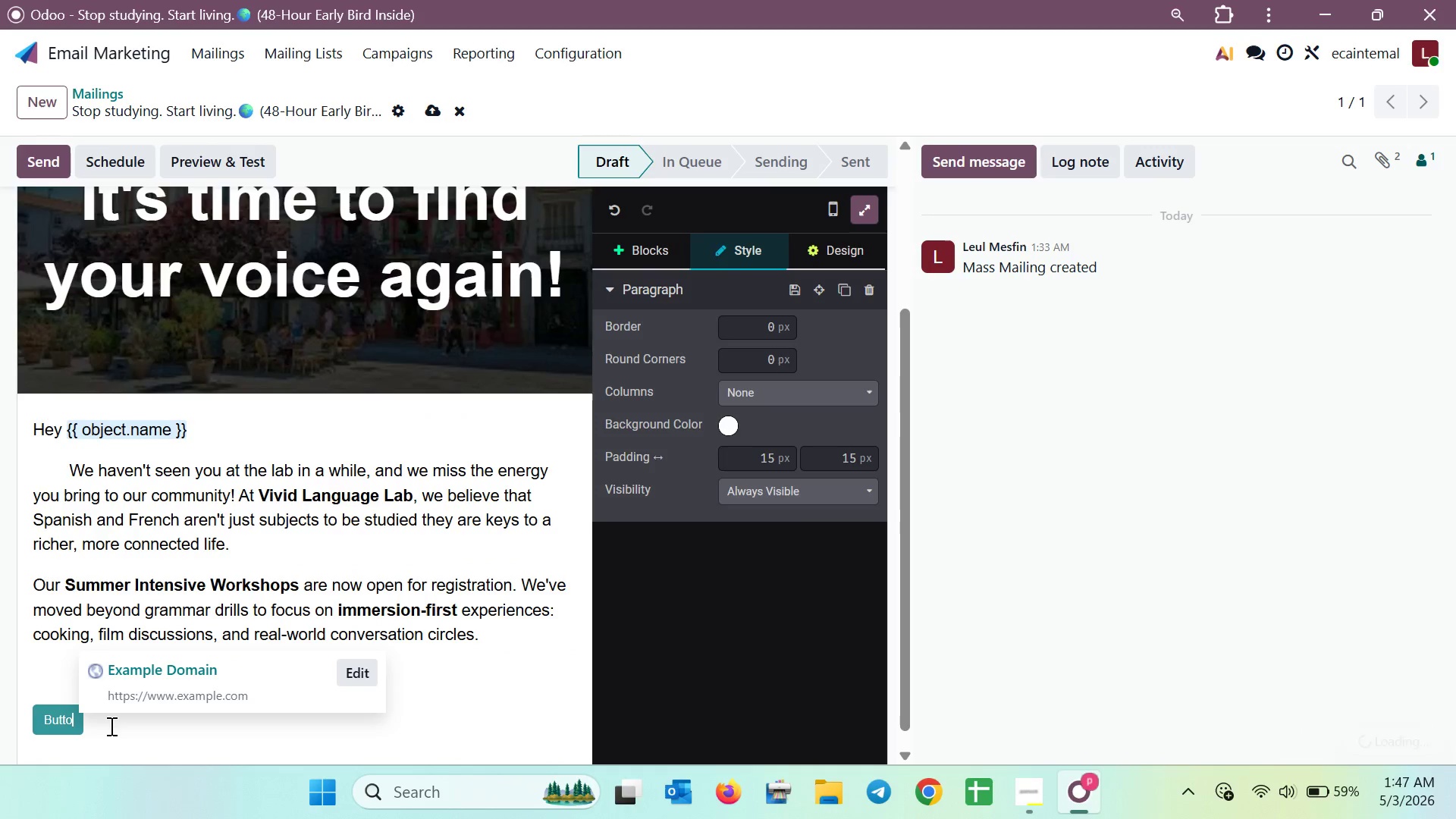 
key(Backspace)
 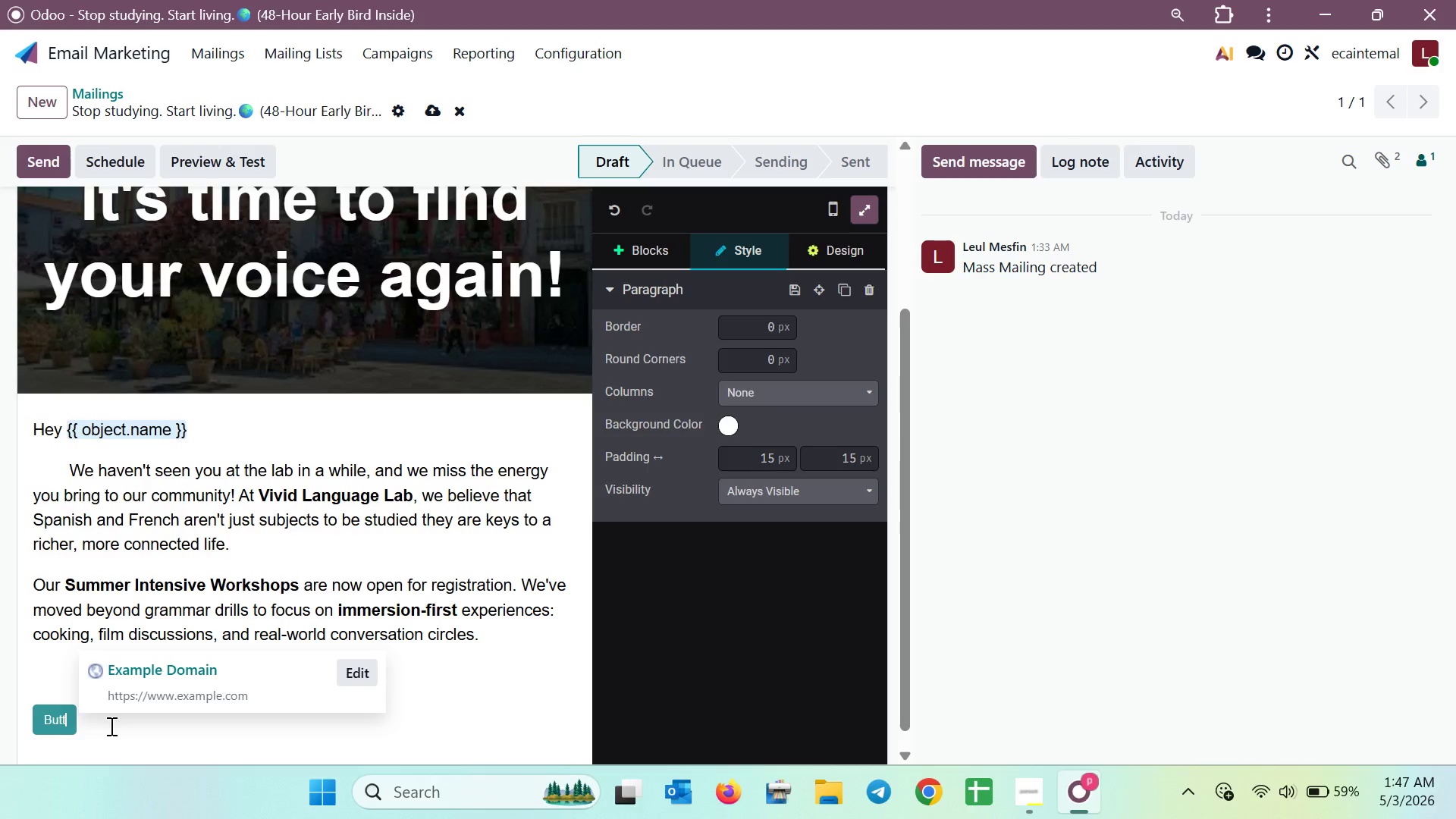 
key(Backspace)
 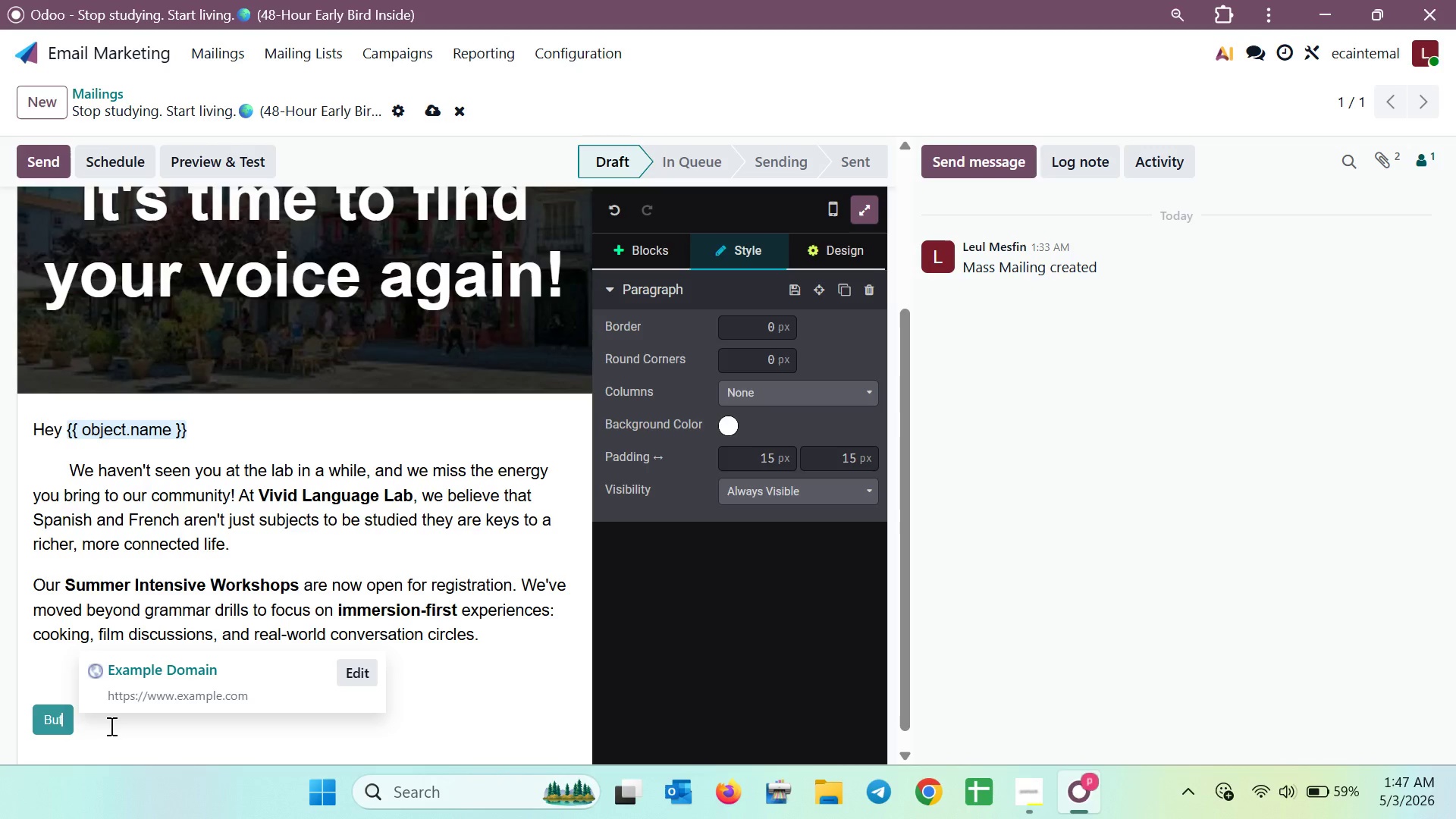 
key(Backspace)
 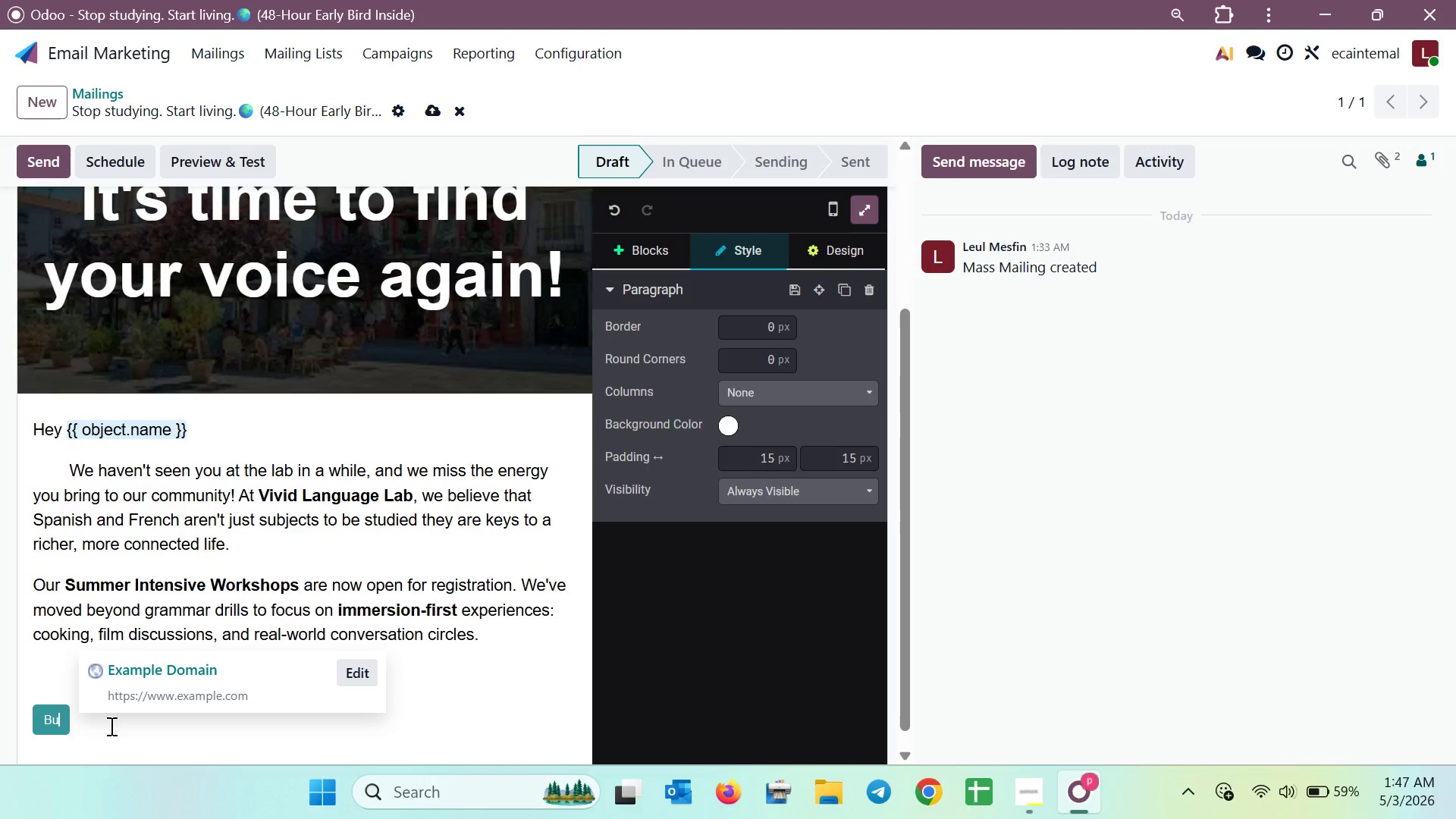 
key(Backspace)
 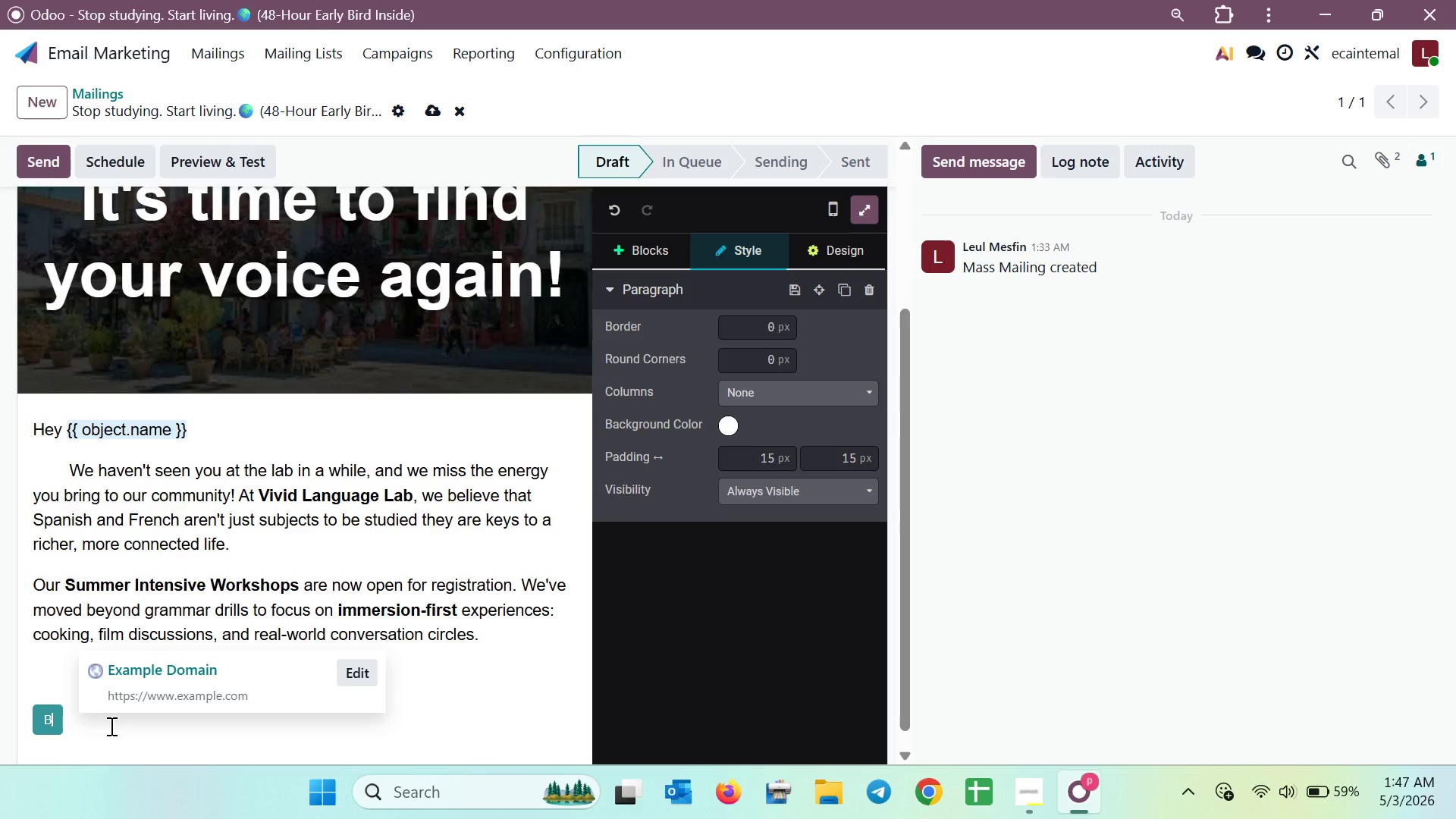 
key(Backspace)
 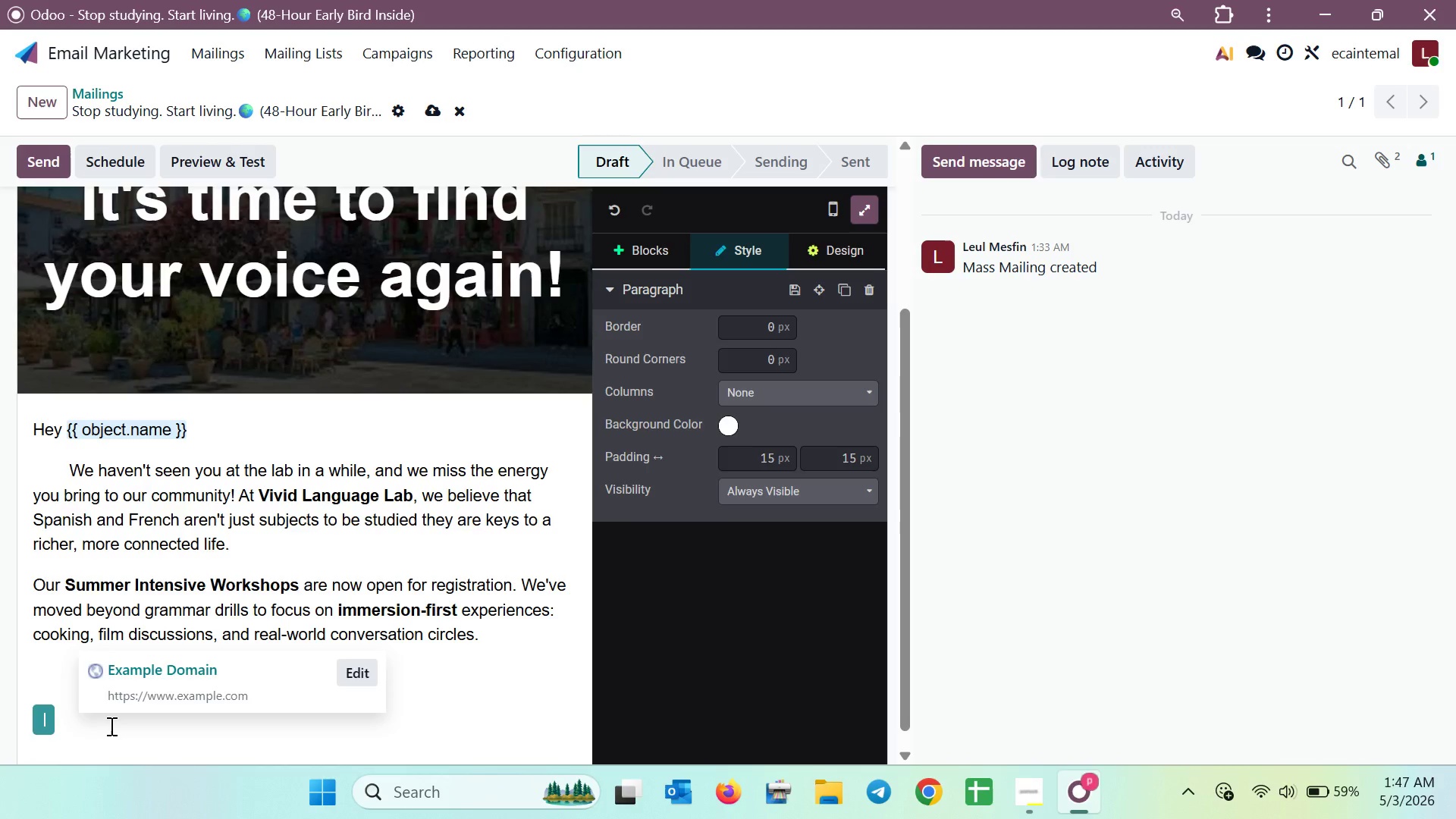 
key(Backspace)
 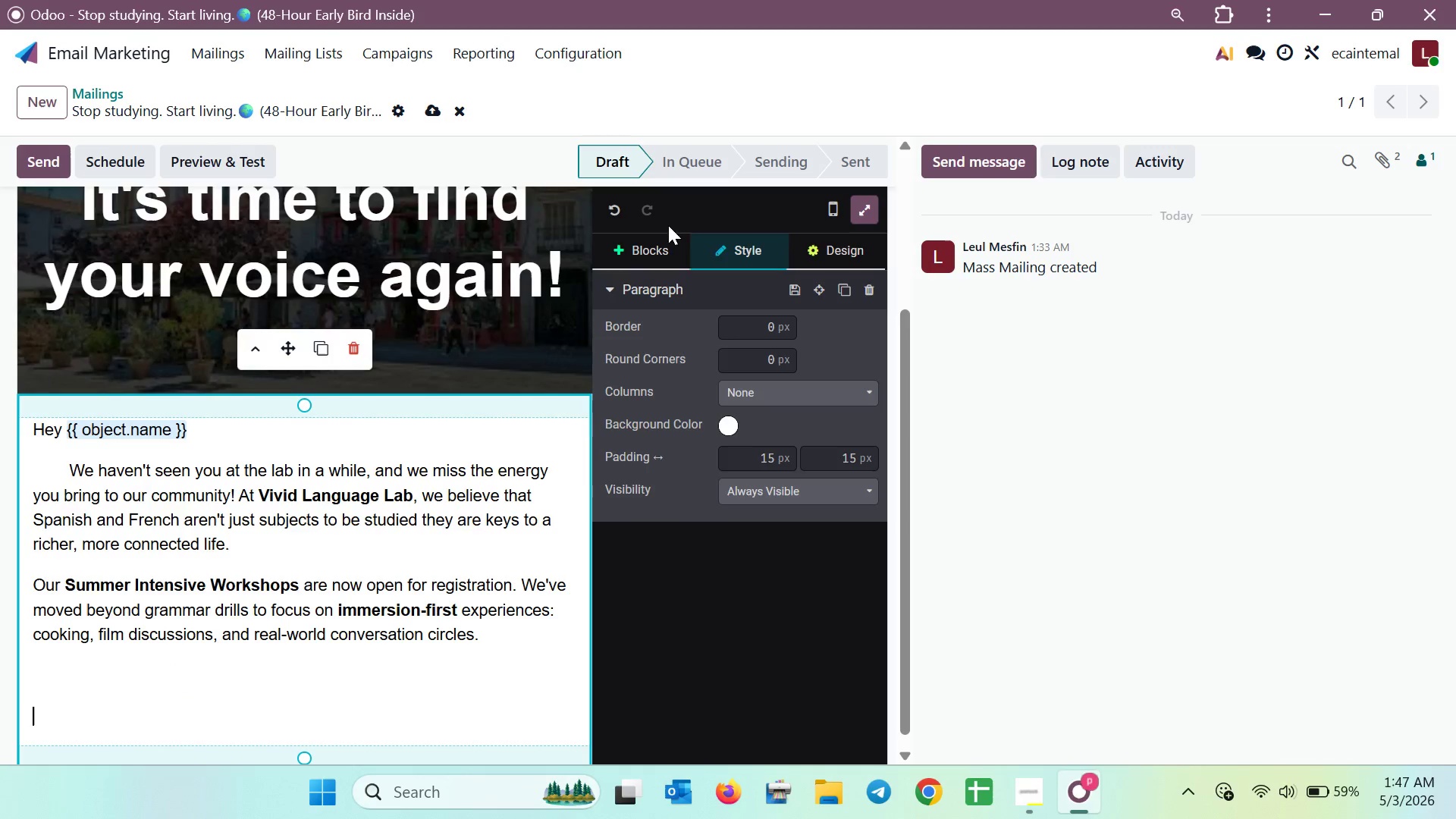 
left_click([645, 232])
 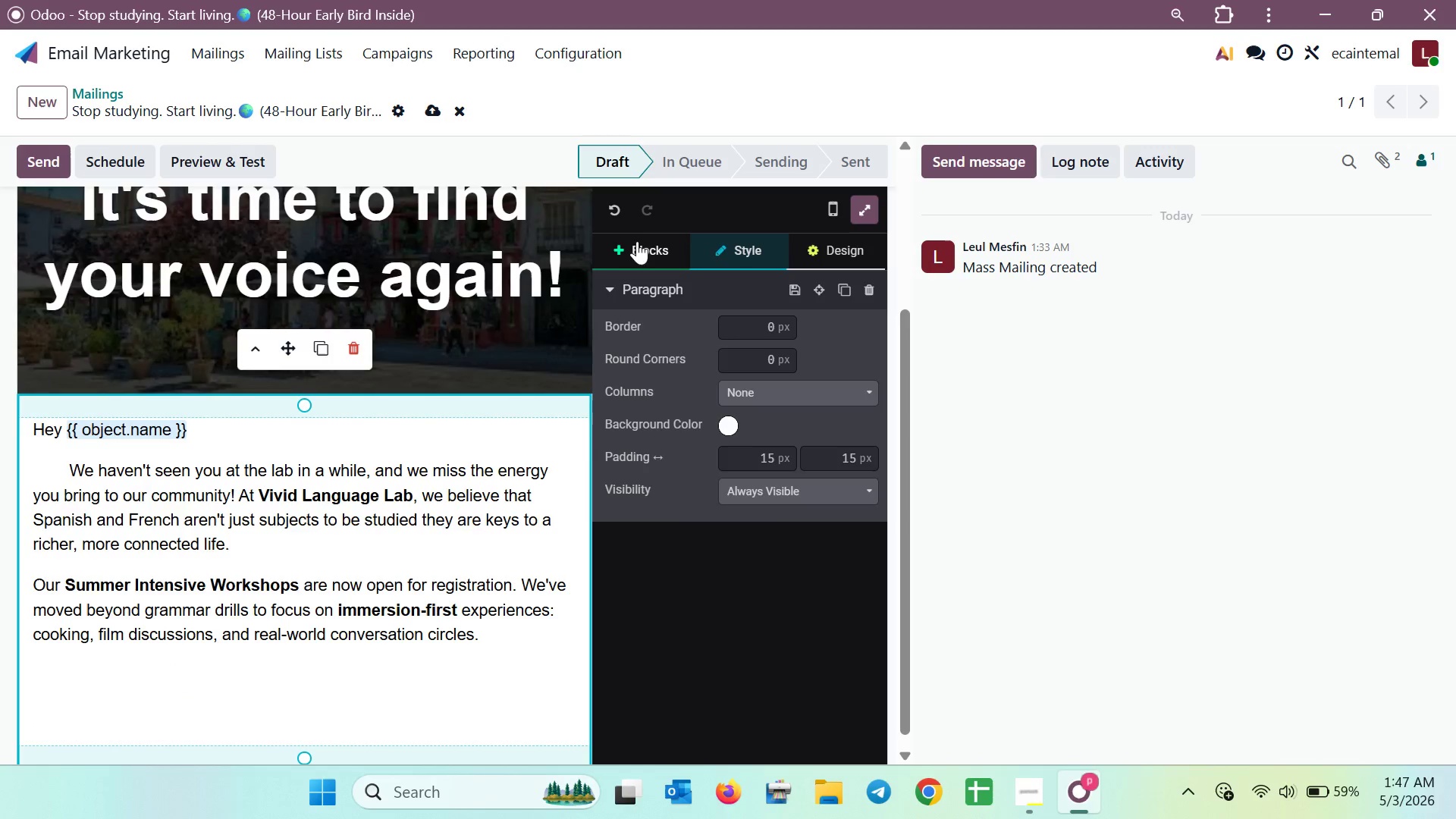 
left_click([635, 243])
 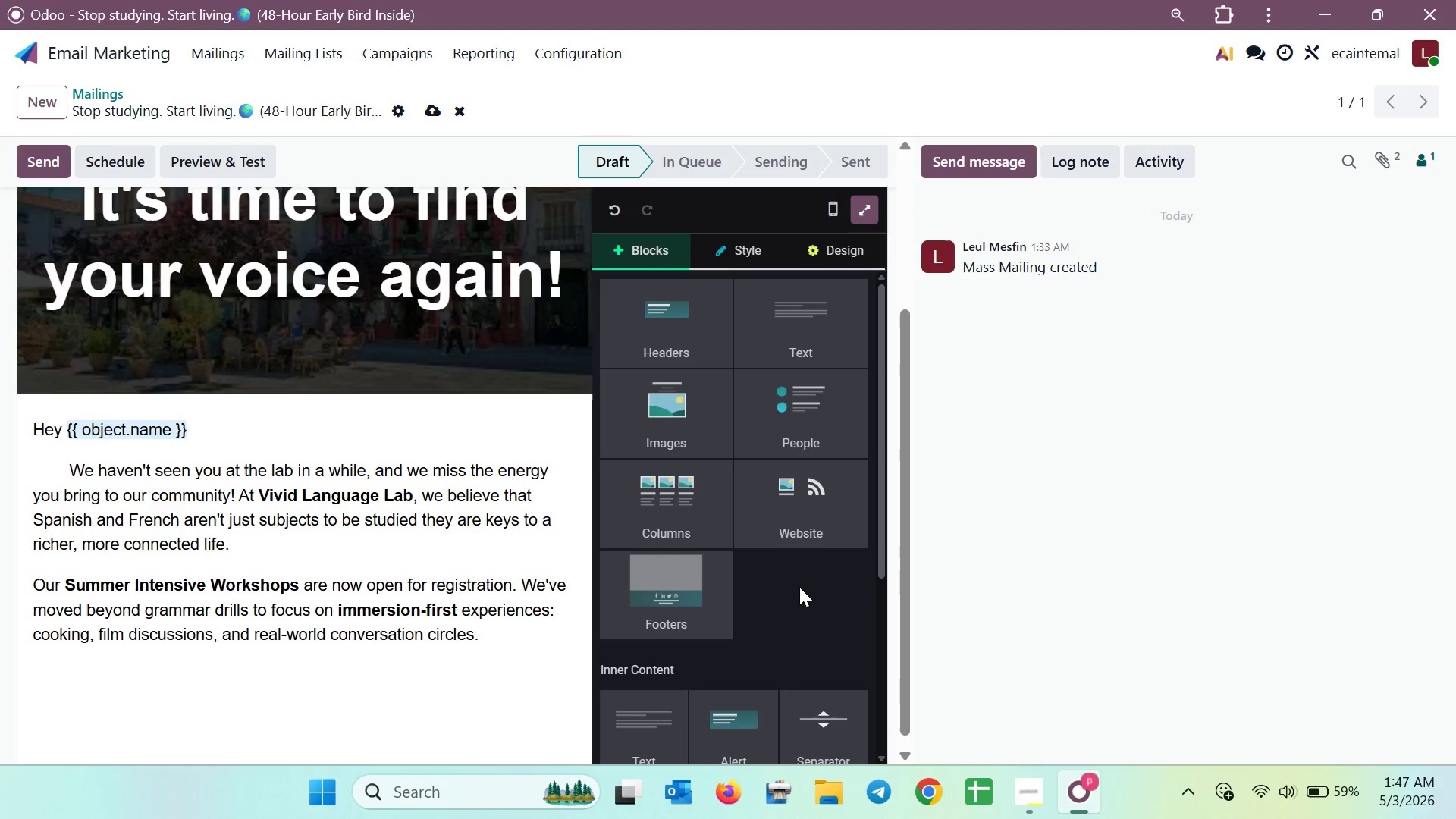 
scroll: coordinate [800, 592], scroll_direction: down, amount: 4.0
 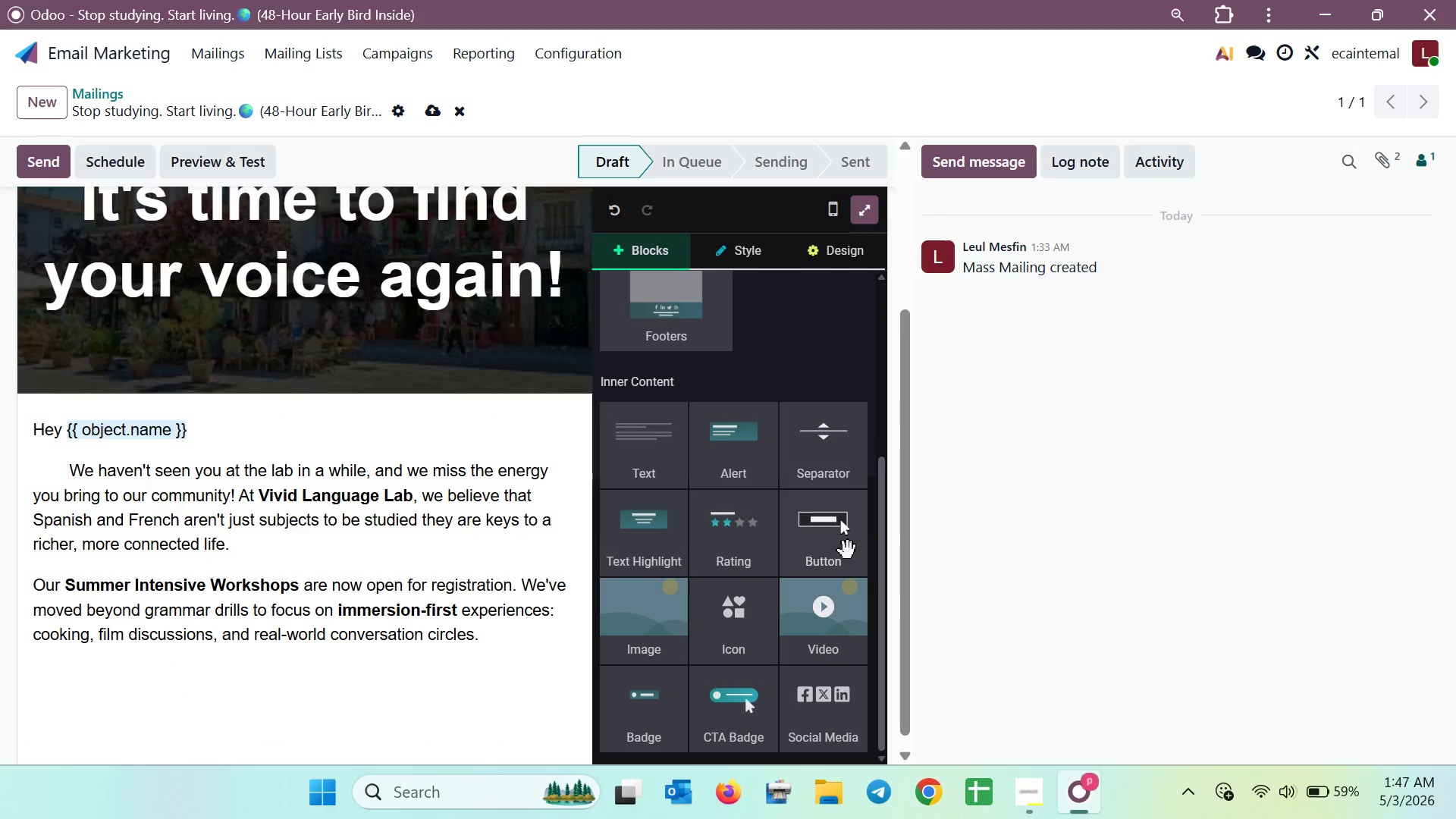 
left_click_drag(start_coordinate=[843, 537], to_coordinate=[88, 675])
 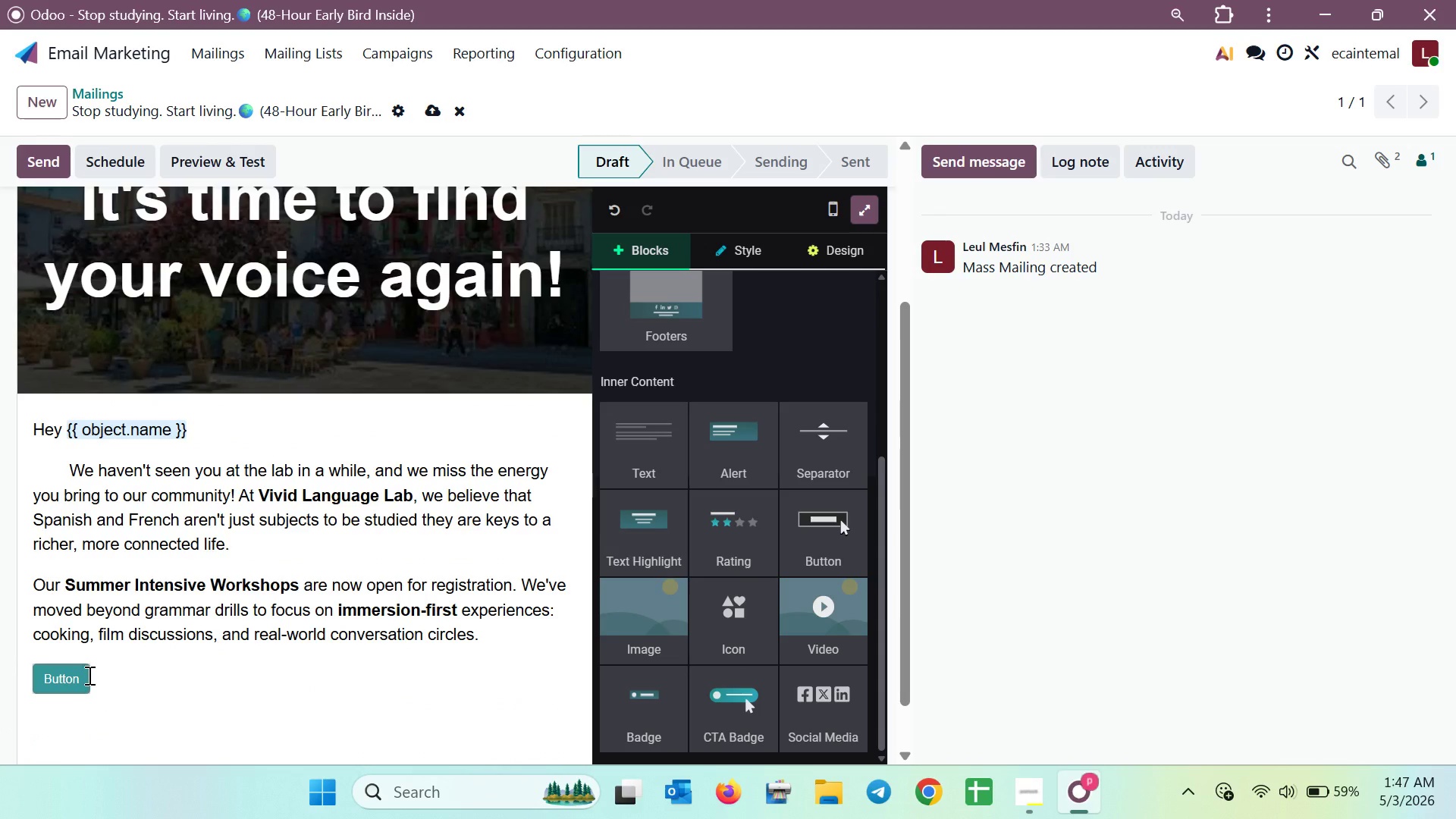 
left_click([78, 686])
 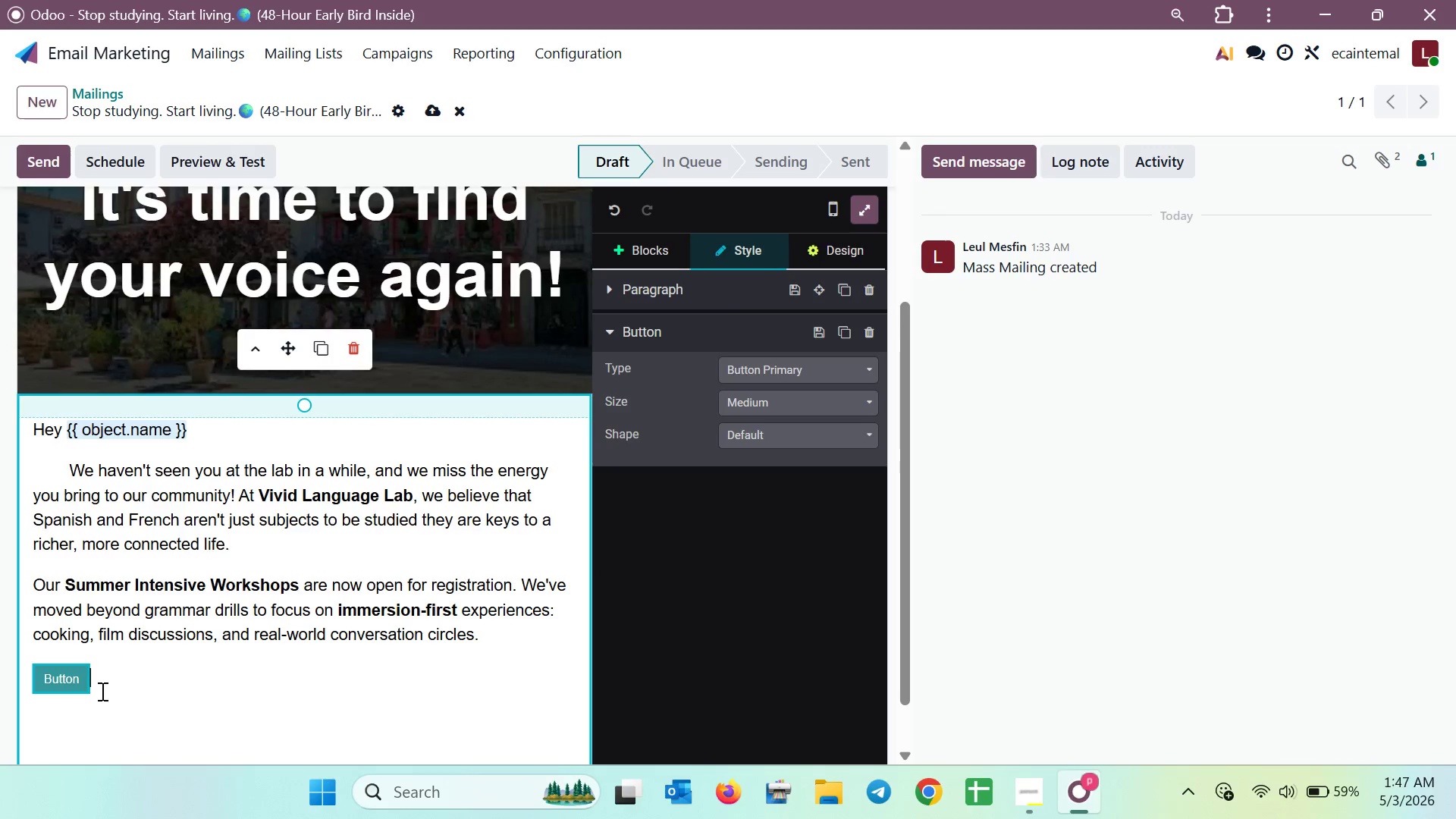 
key(Backspace)
 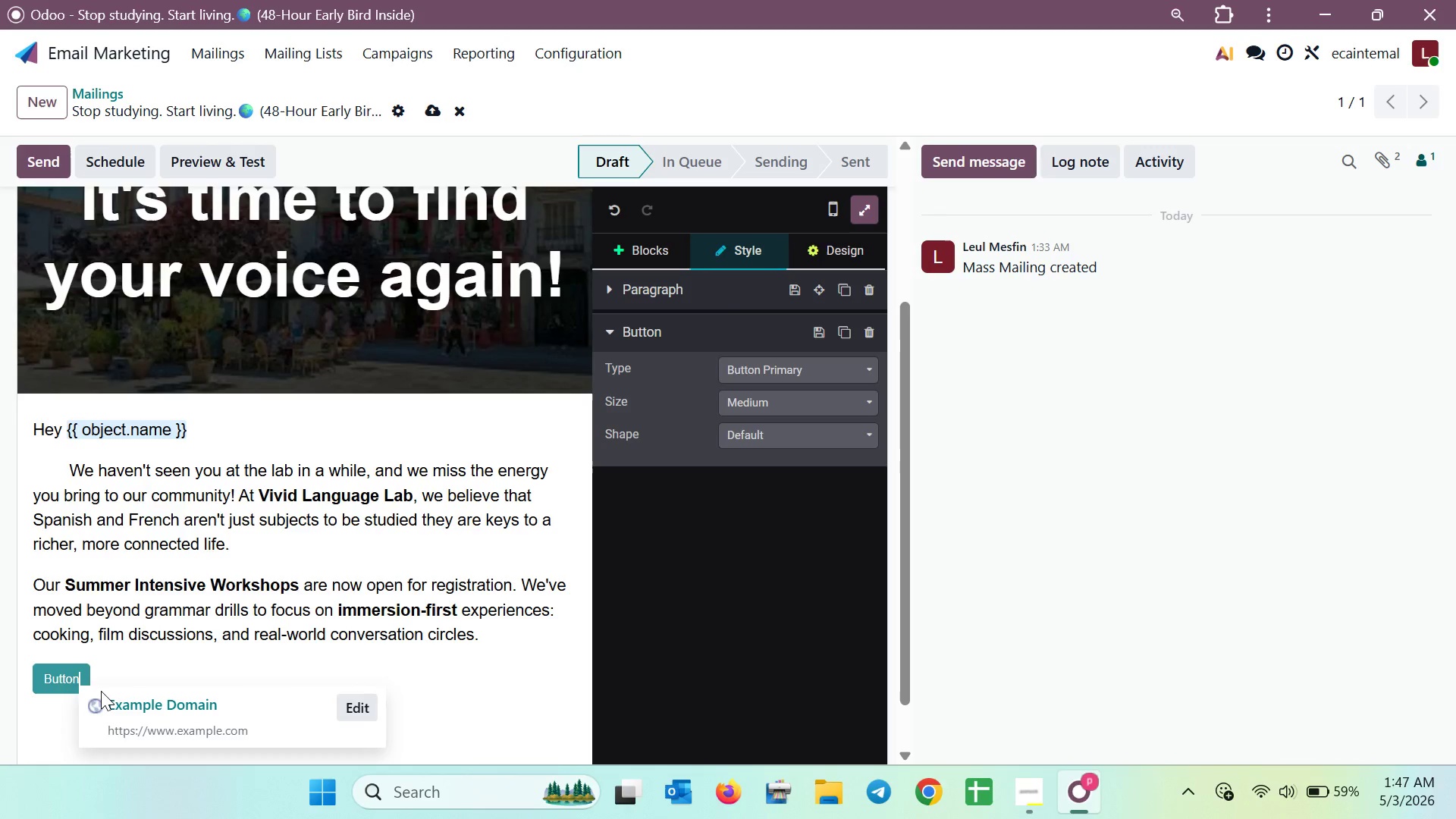 
key(Backspace)
 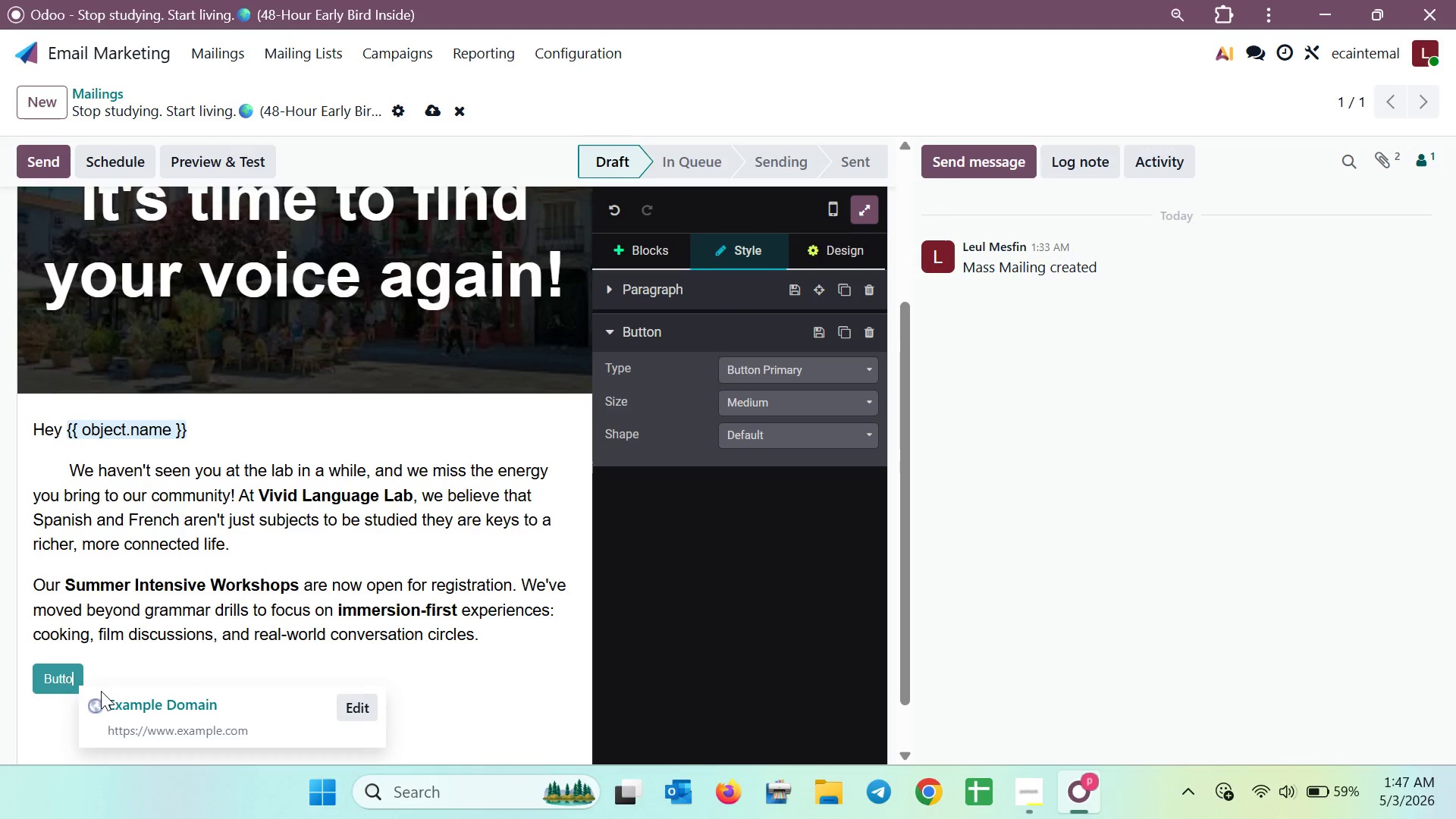 
hold_key(key=Backspace, duration=0.34)
 